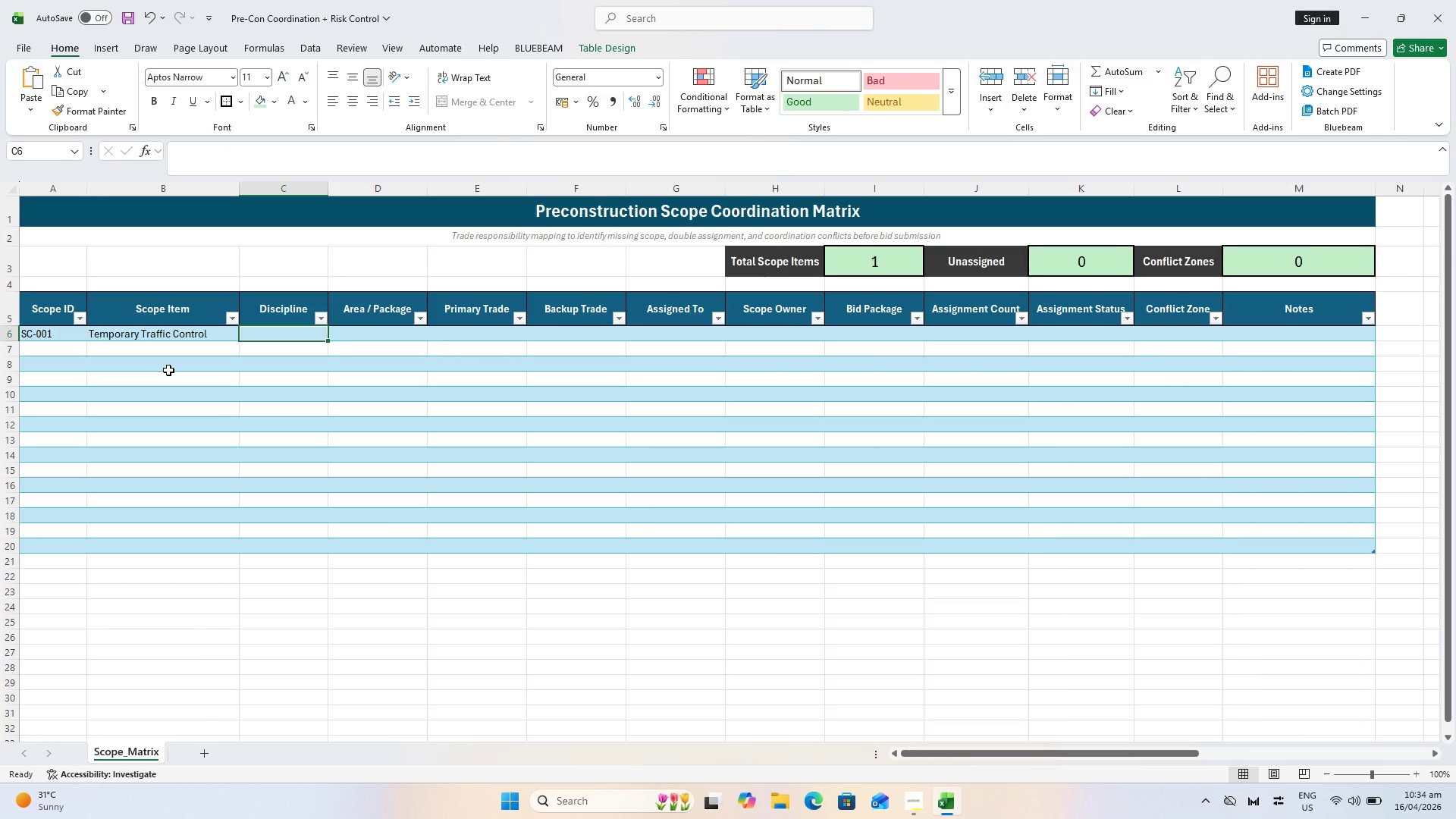 
type(Civil)
 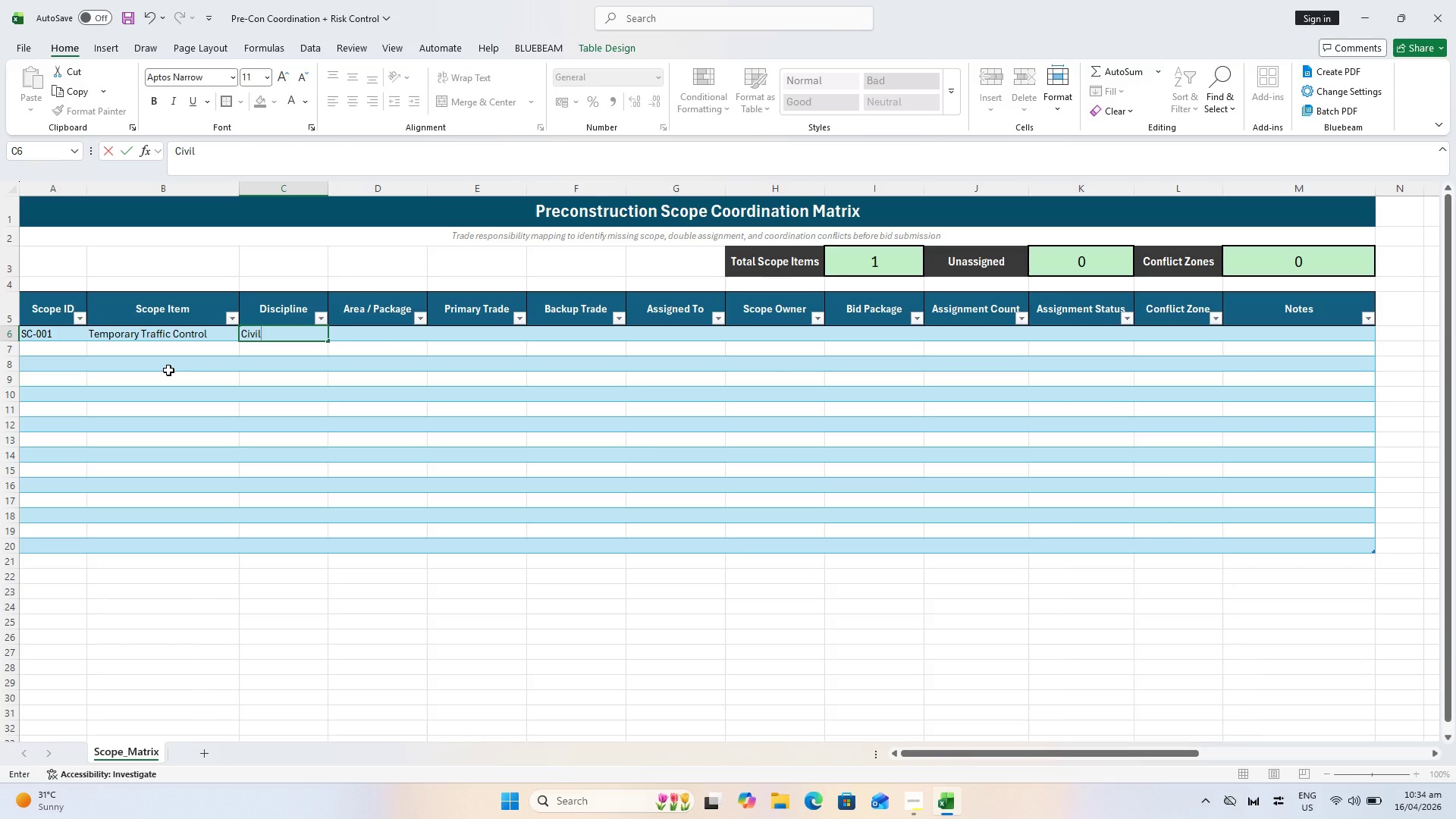 
key(ArrowRight)
 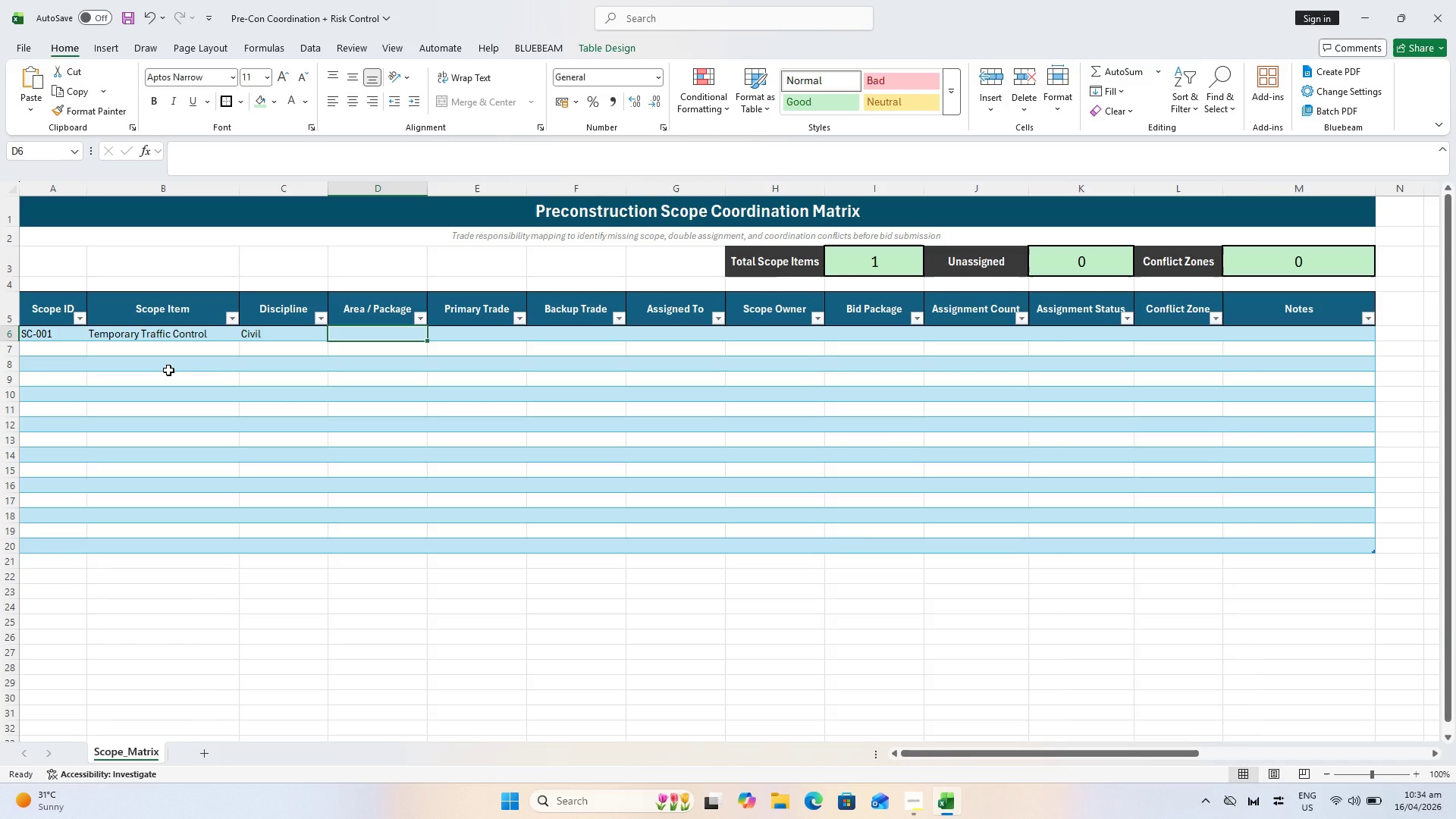 
type(Site )
 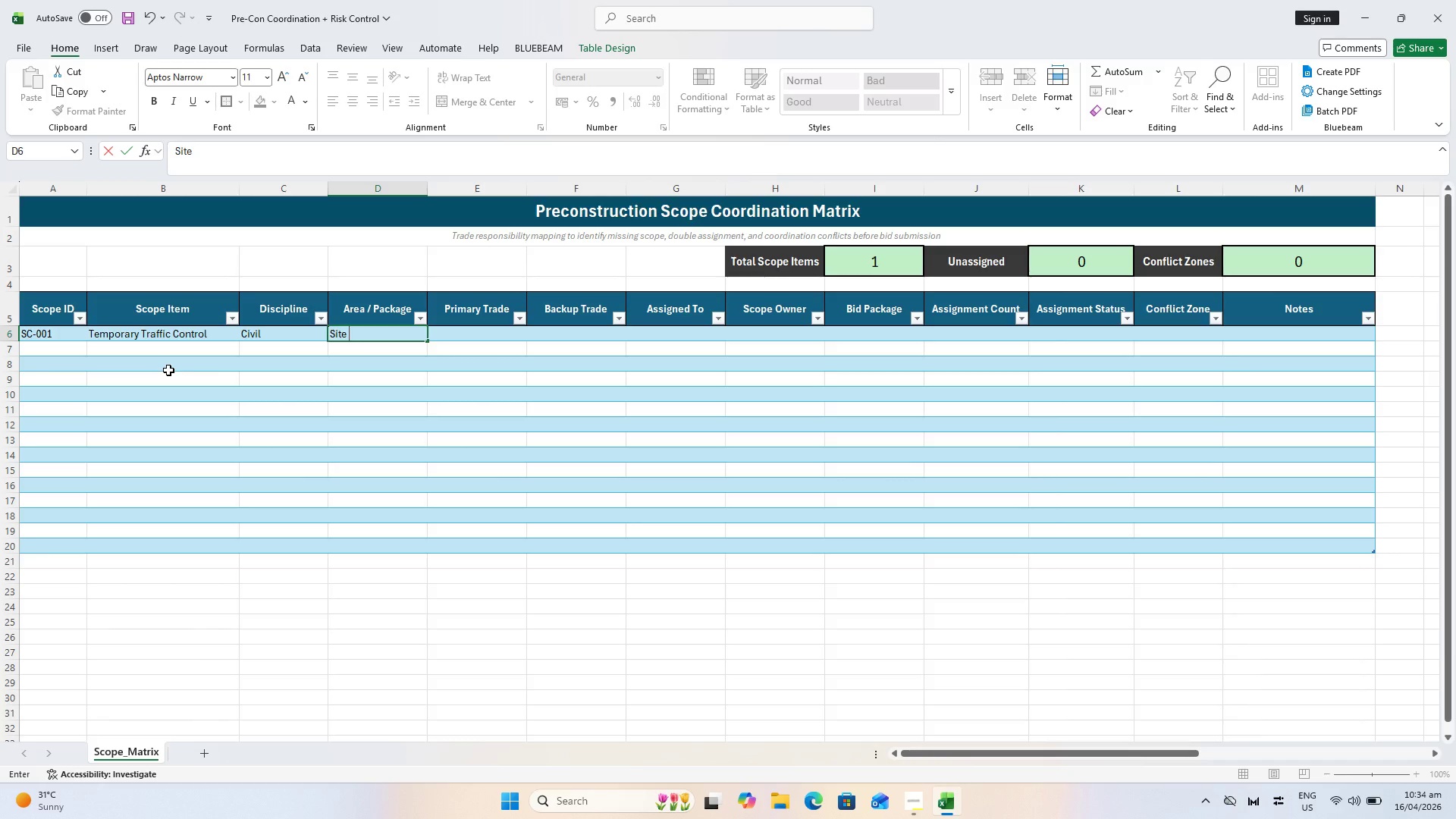 
wait(7.64)
 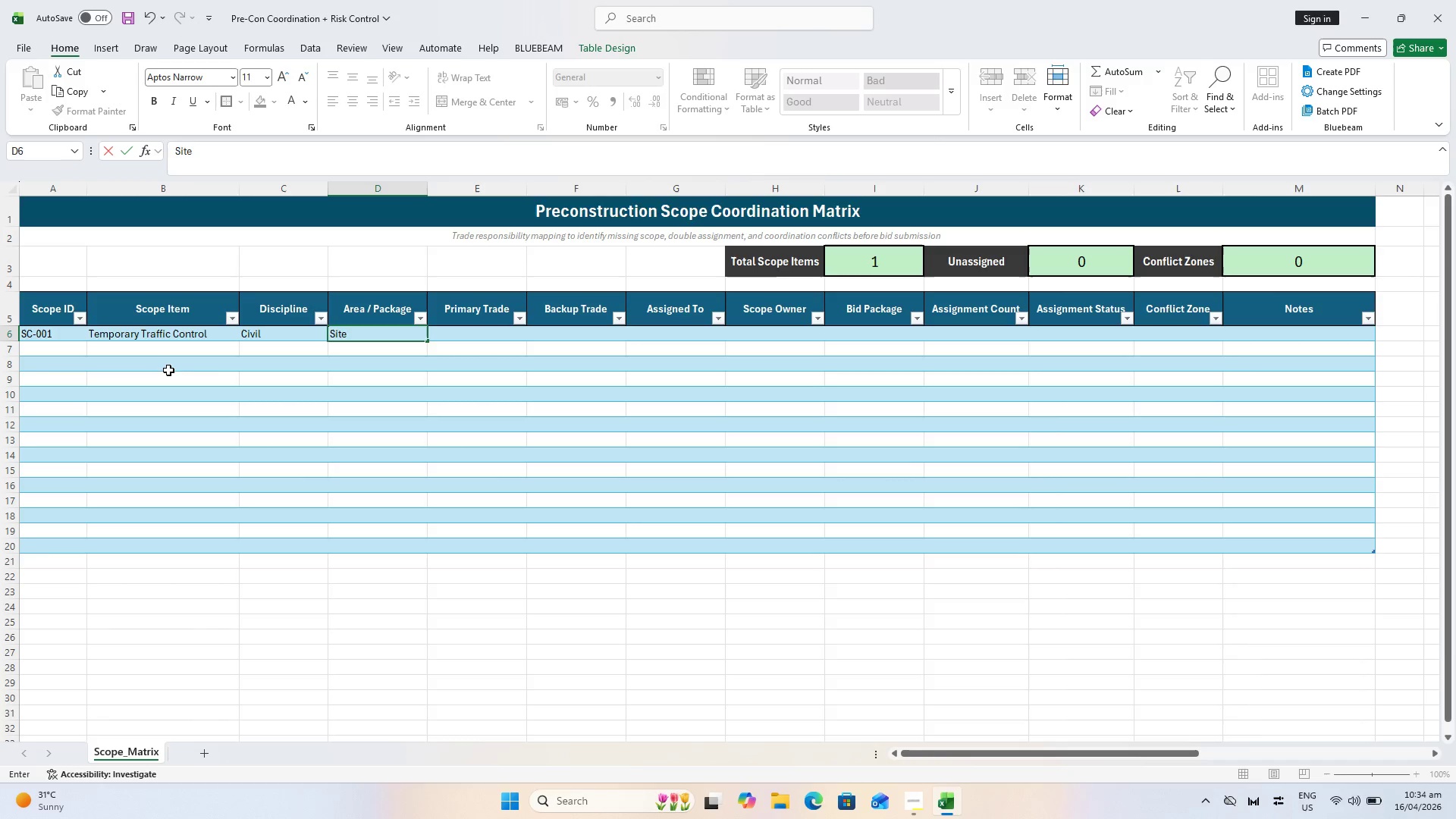 
type(Works)
 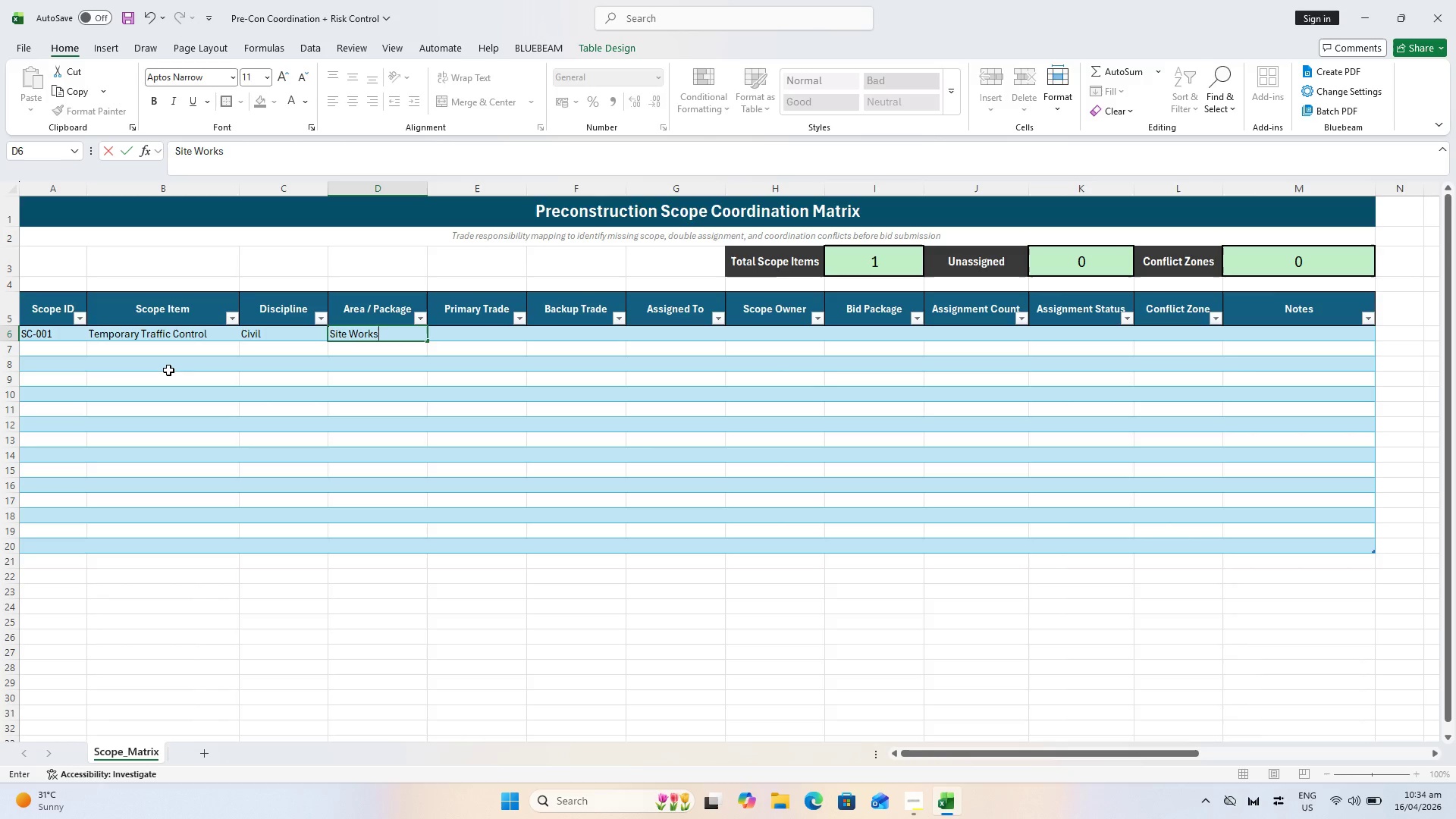 
key(ArrowRight)
 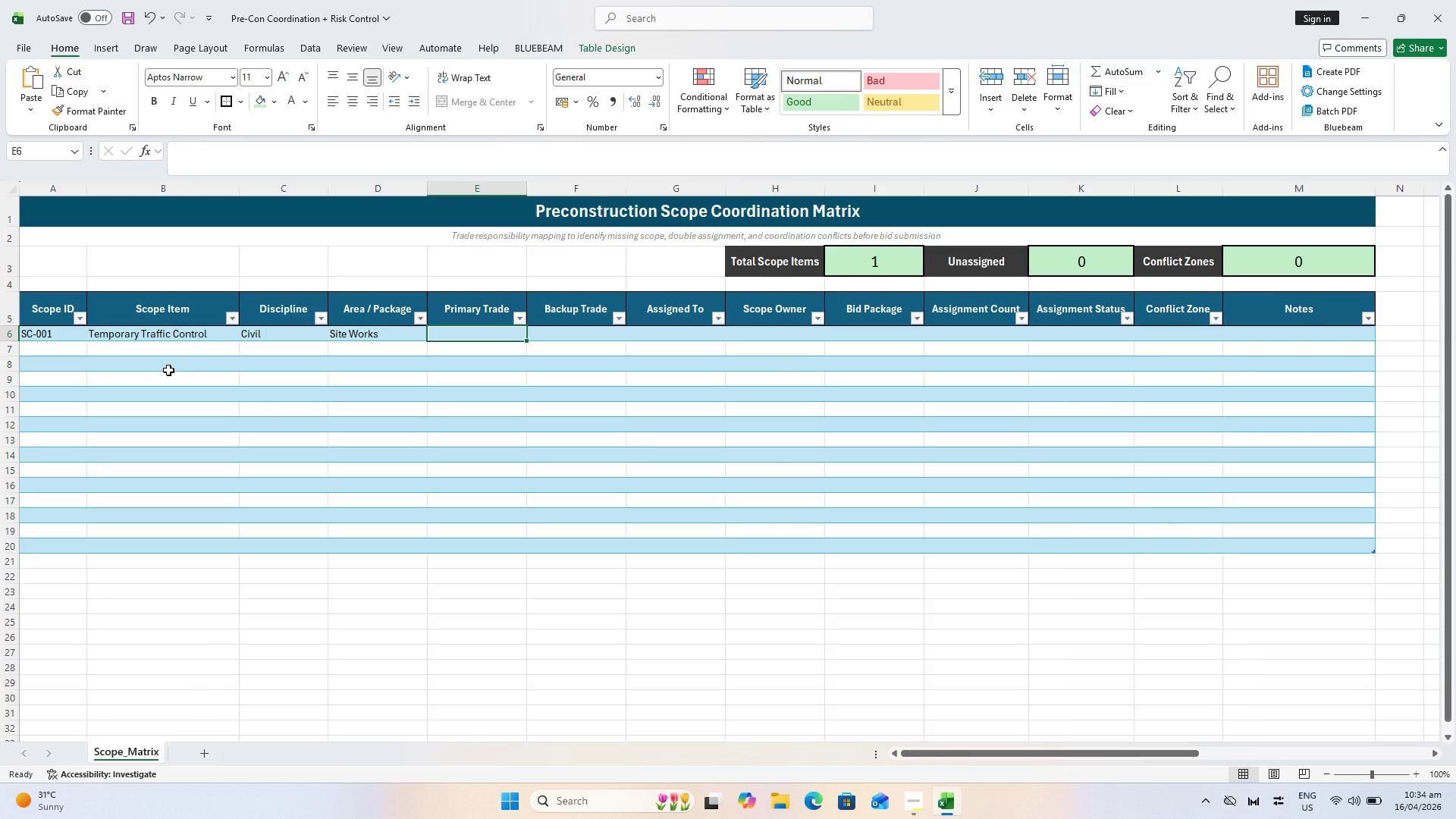 
type(Civil)
 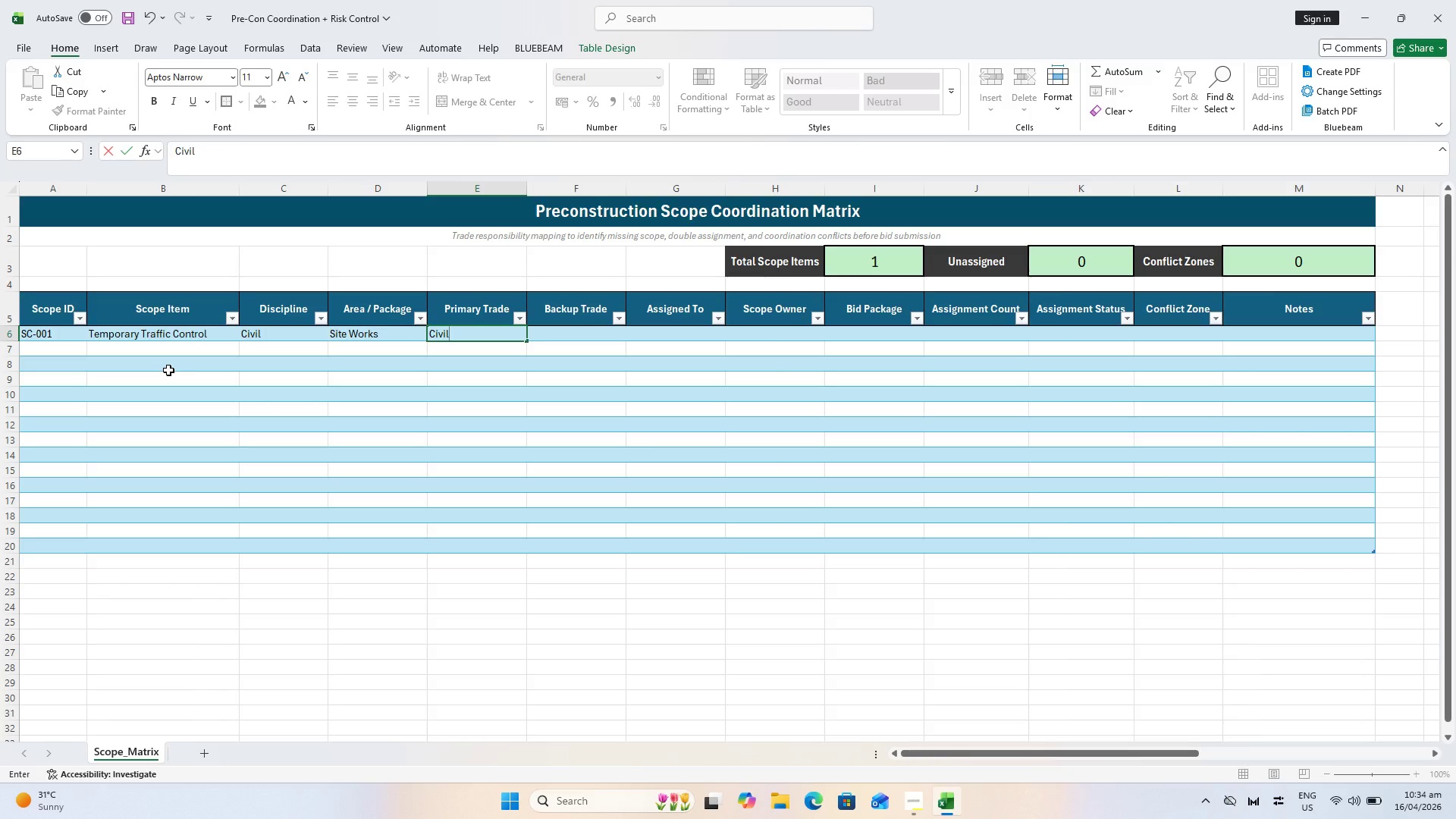 
key(ArrowRight)
 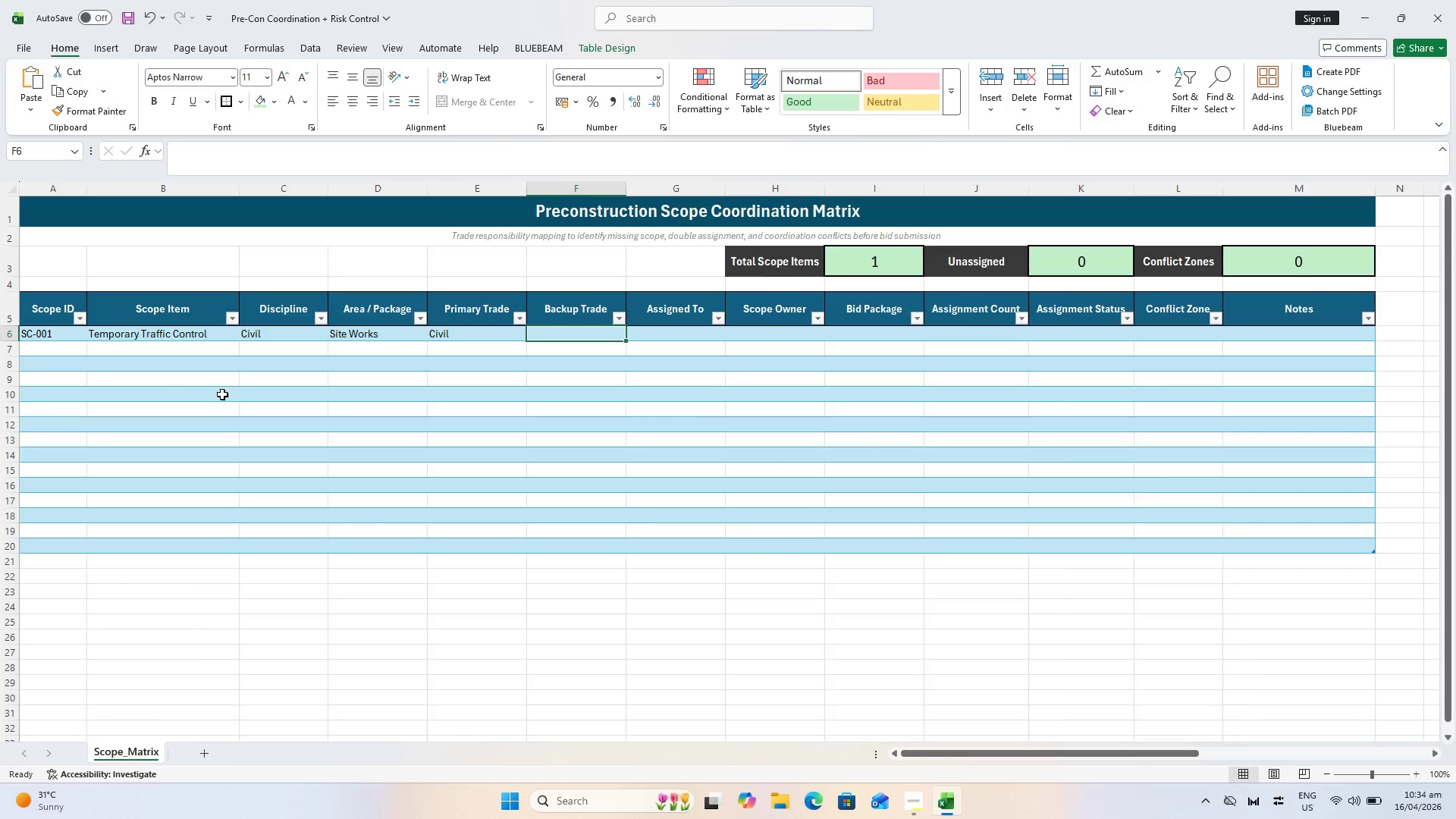 
wait(9.98)
 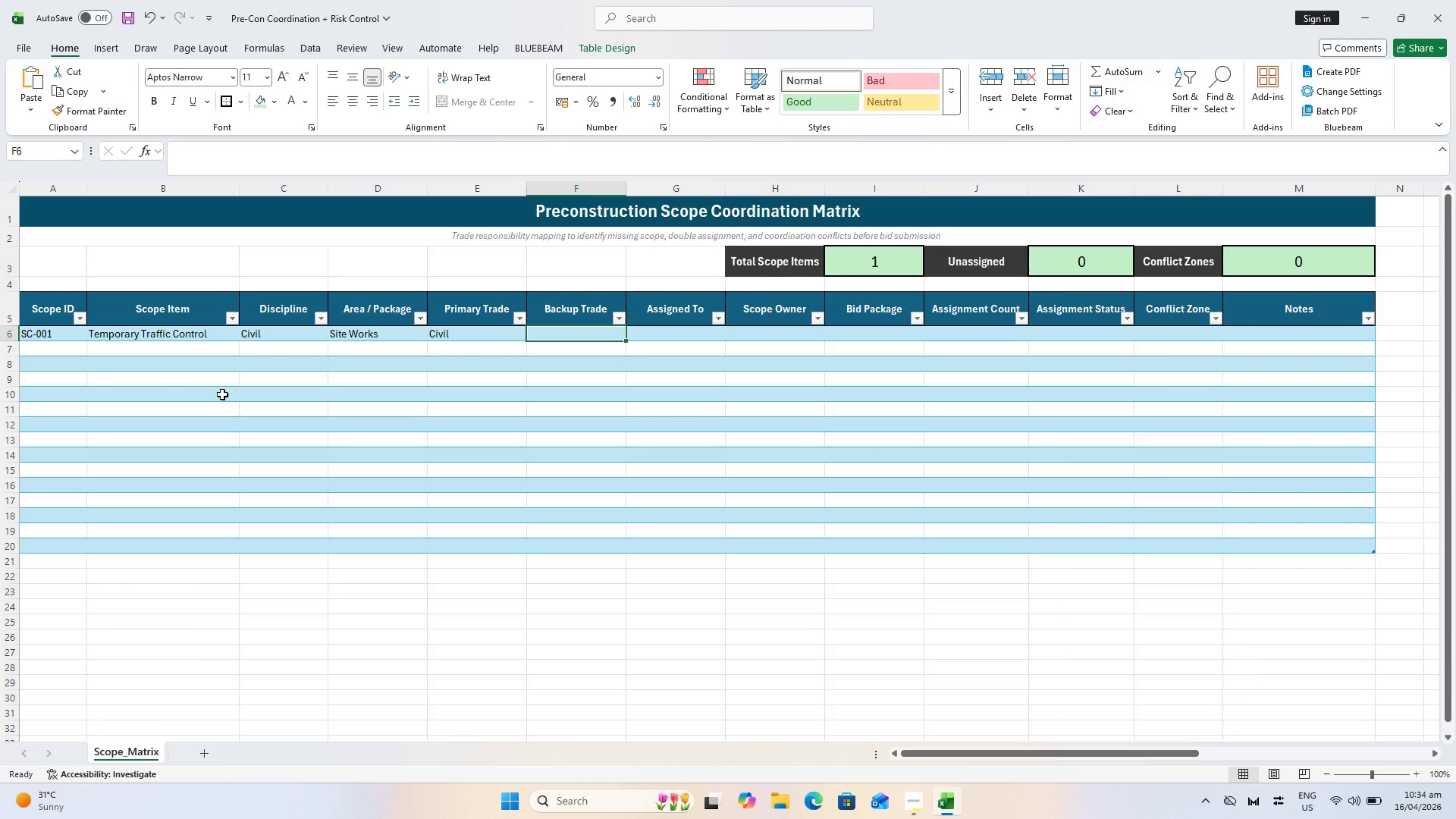 
left_click_drag(start_coordinate=[258, 333], to_coordinate=[291, 544])
 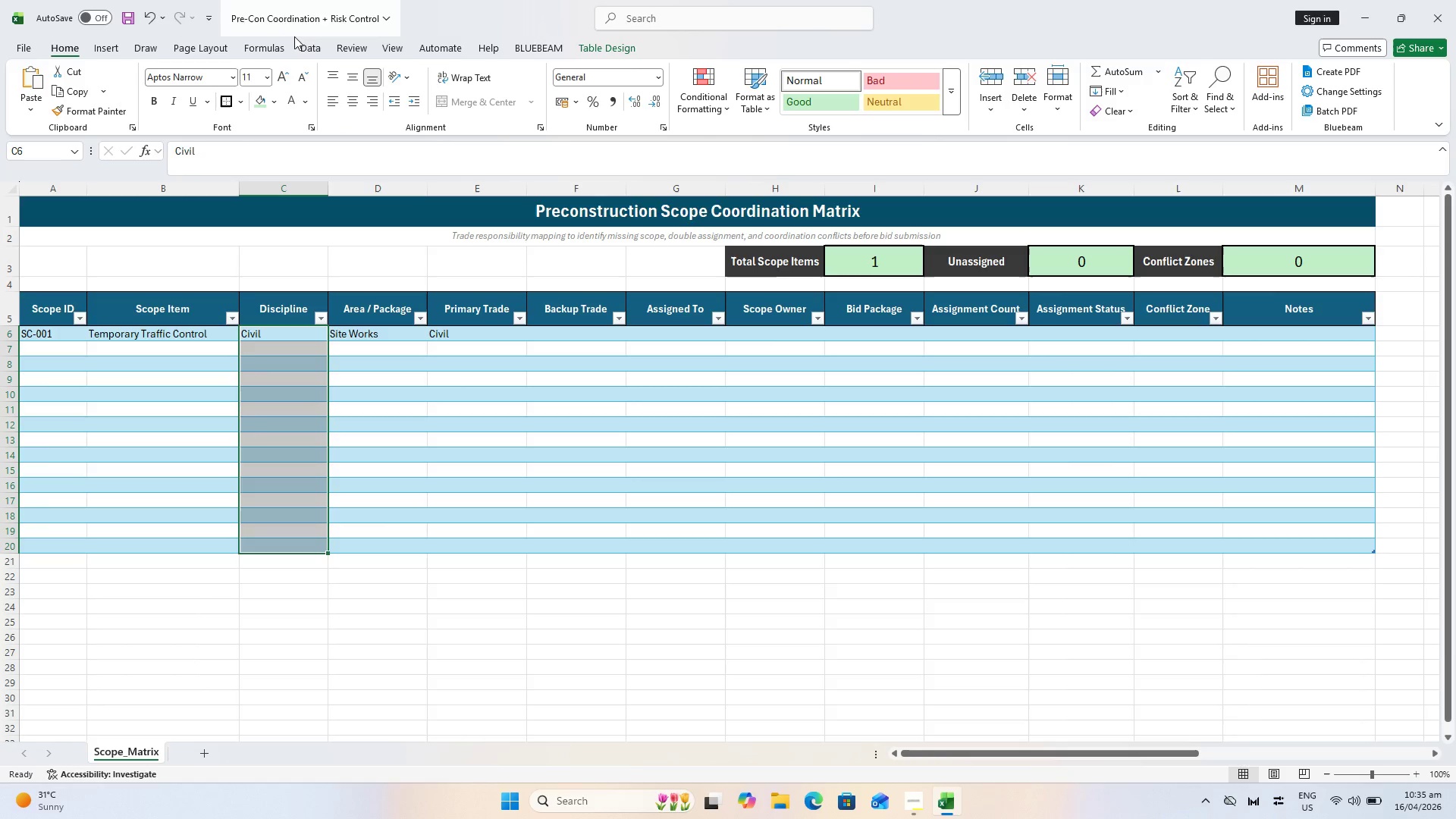 
left_click([330, 48])
 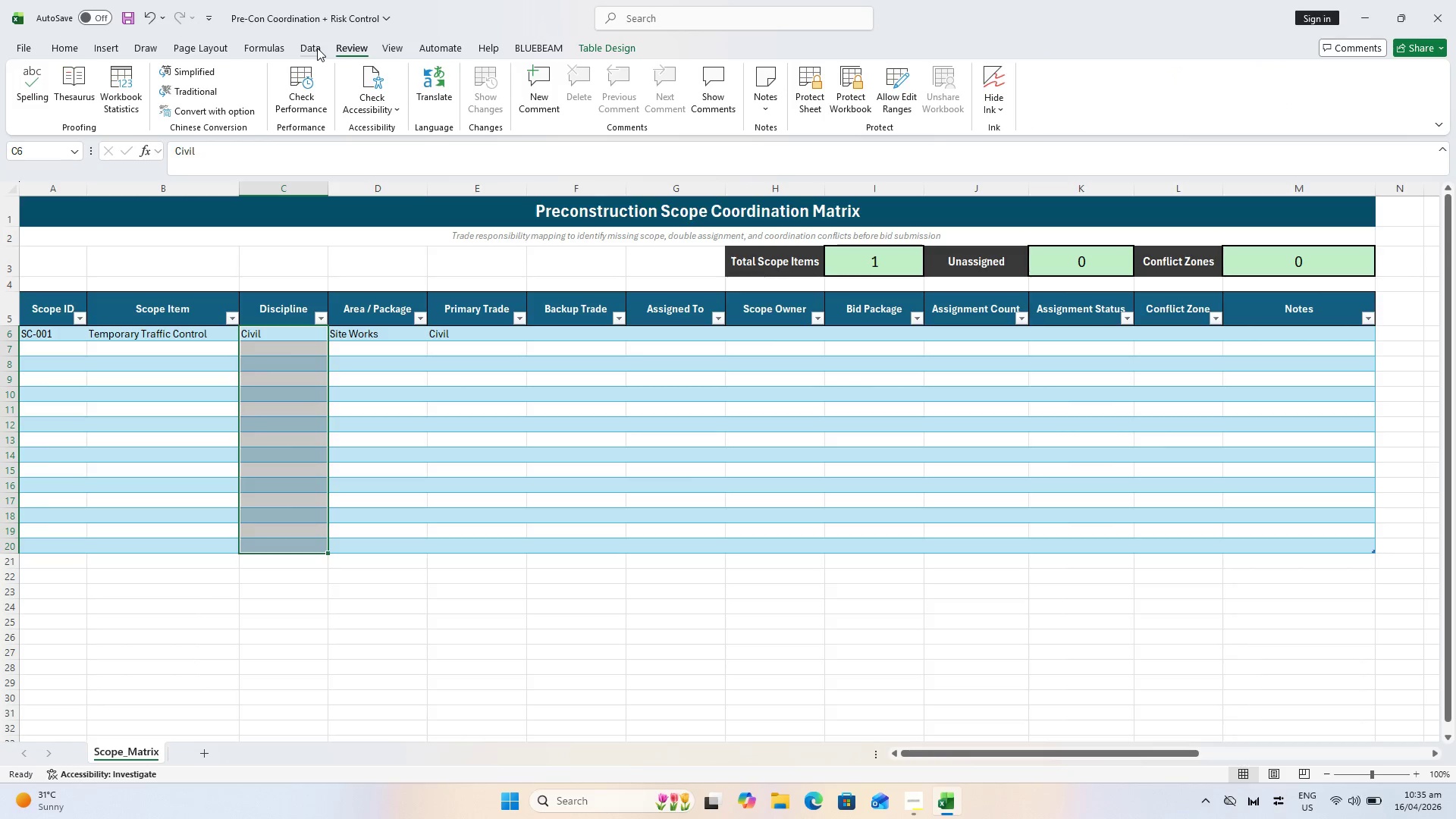 
left_click([317, 48])
 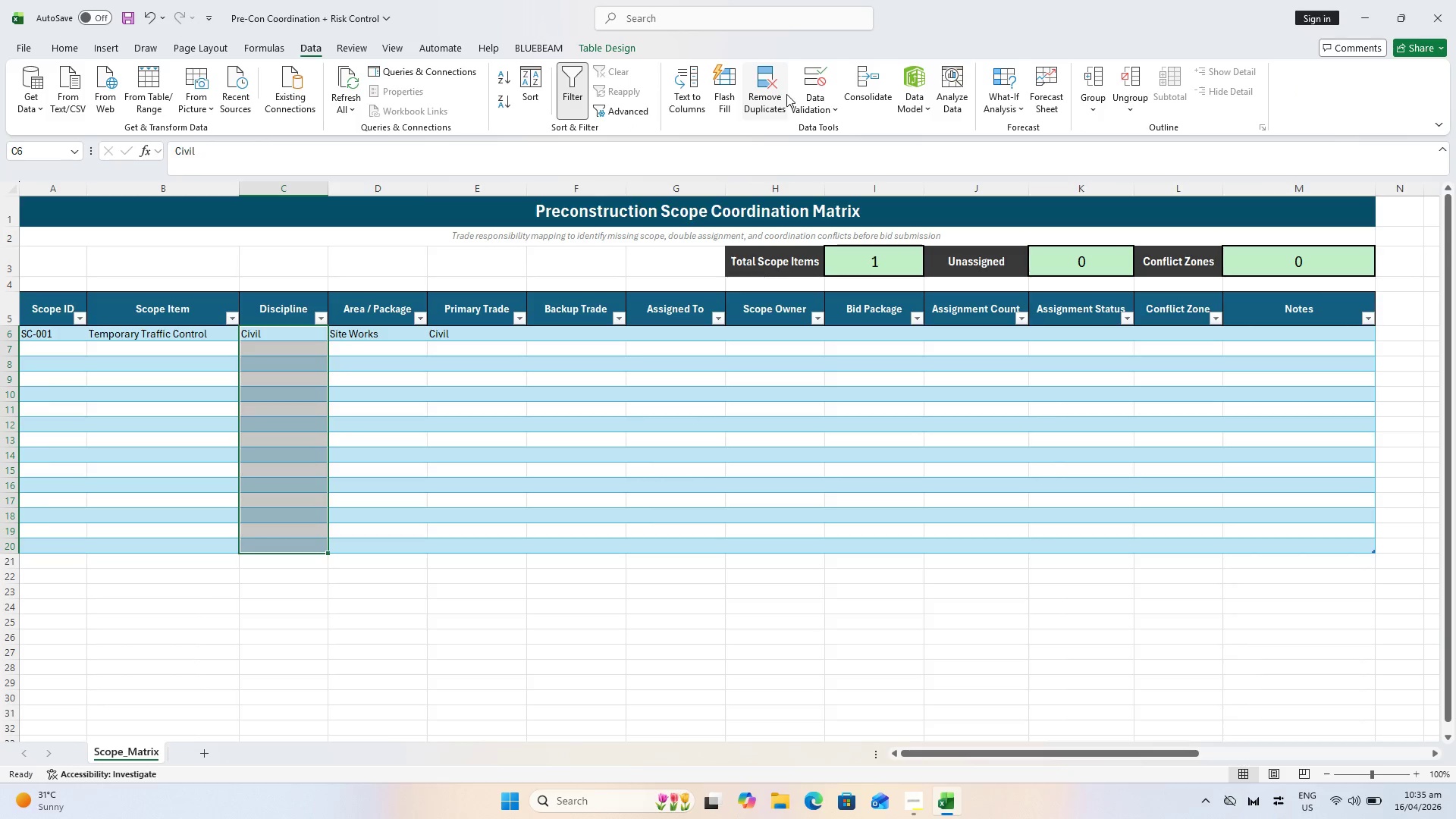 
left_click_drag(start_coordinate=[786, 94], to_coordinate=[813, 99])
 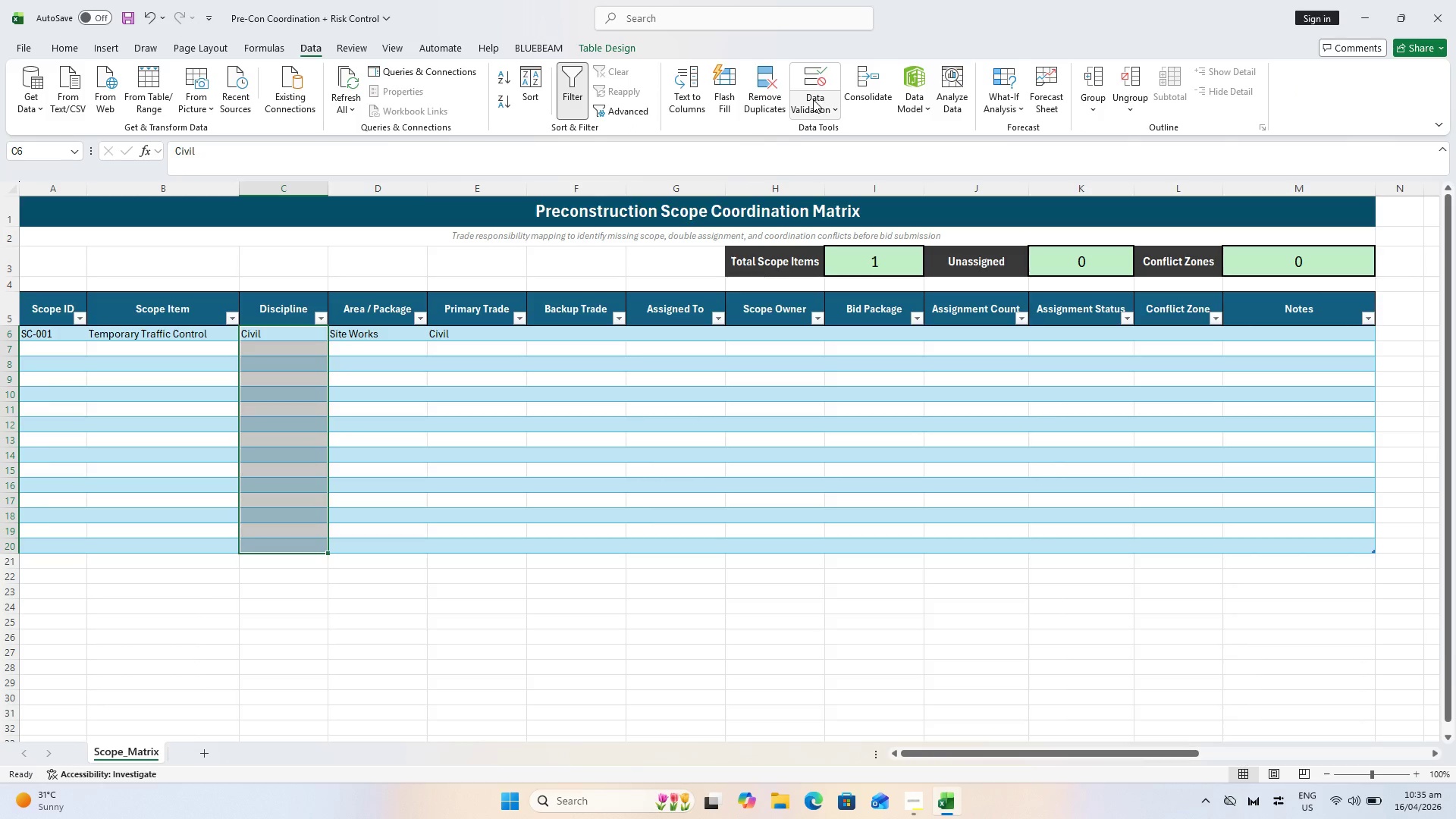 
left_click([813, 99])
 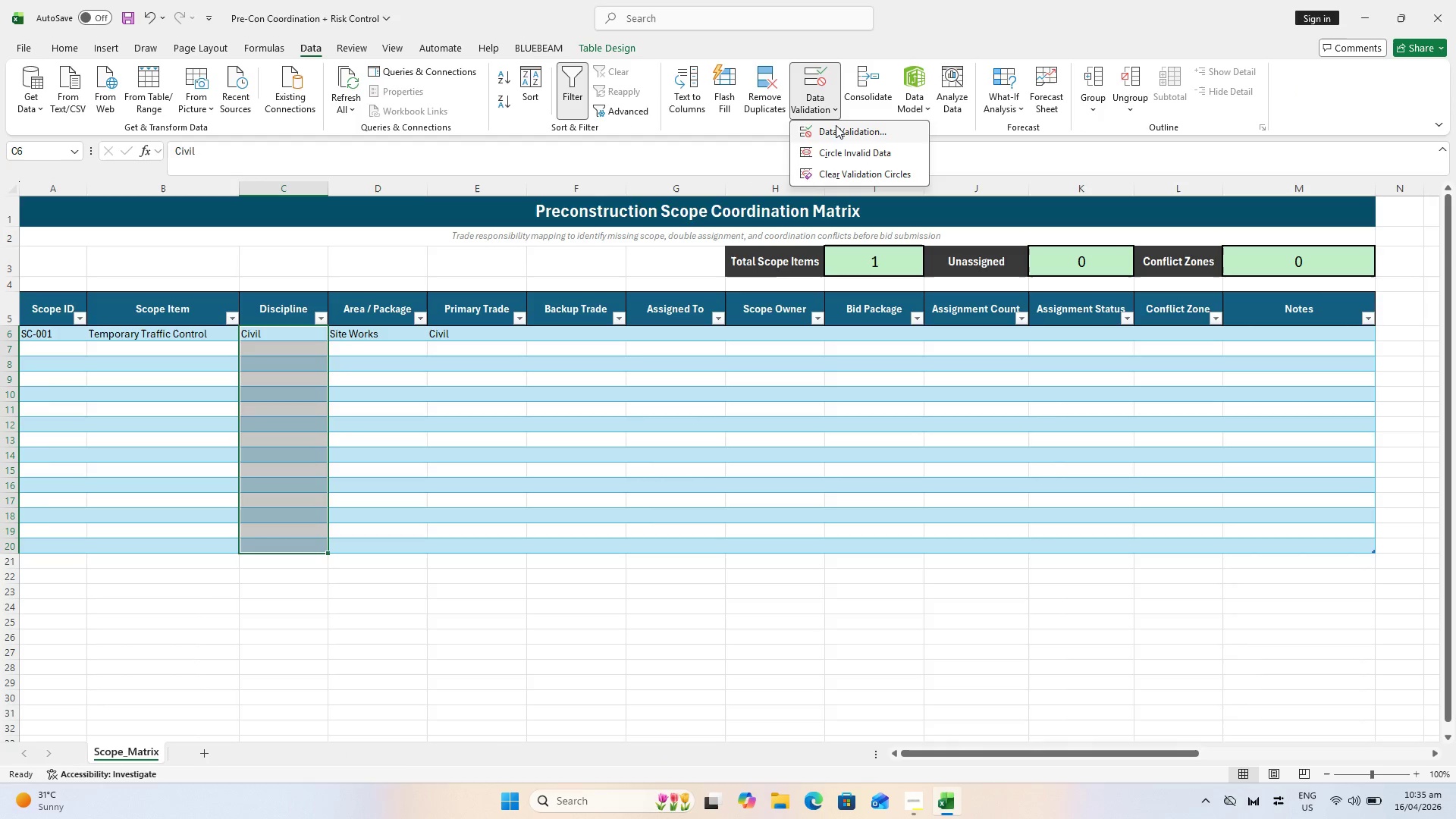 
left_click([836, 125])
 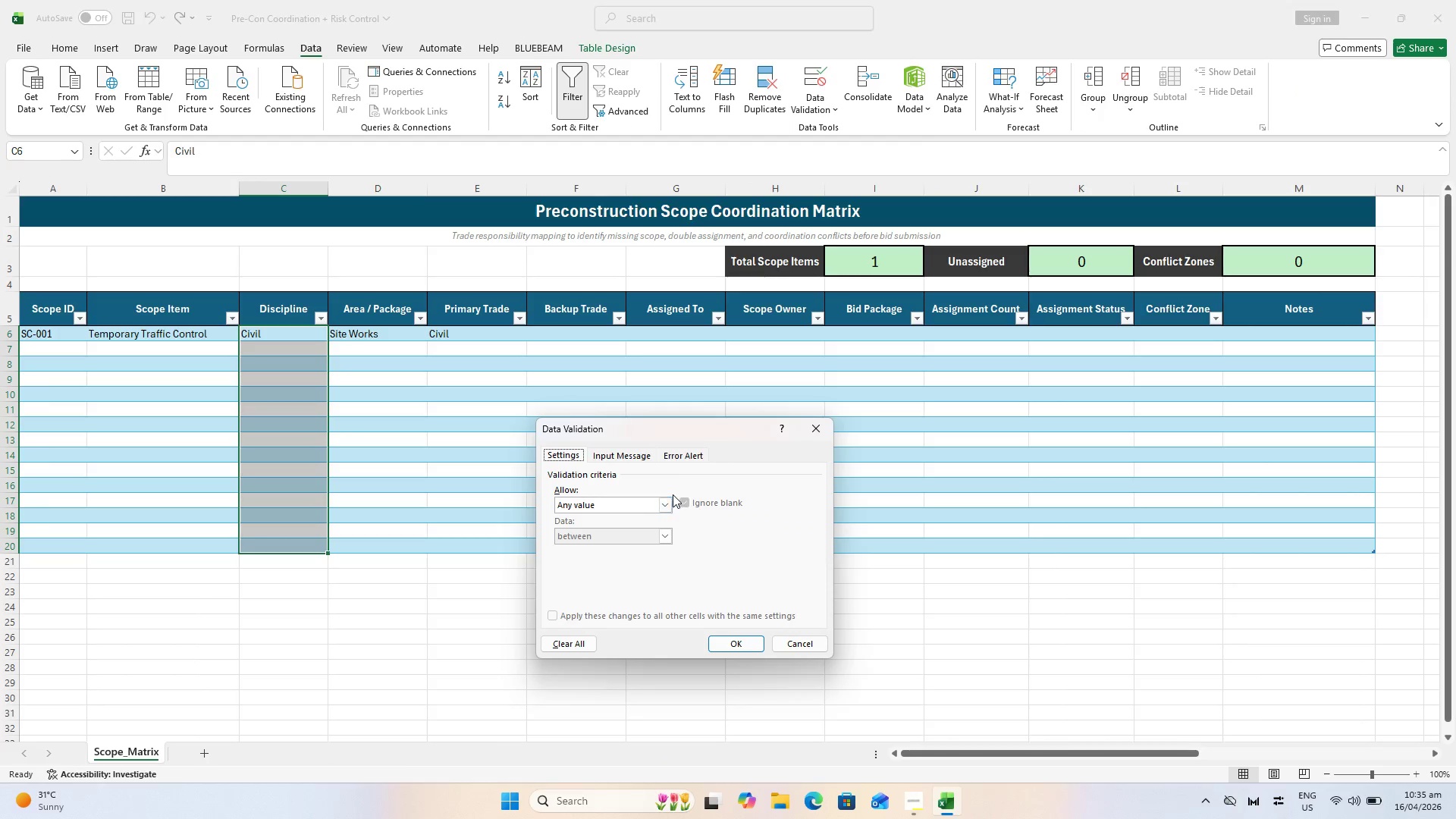 
left_click([668, 504])
 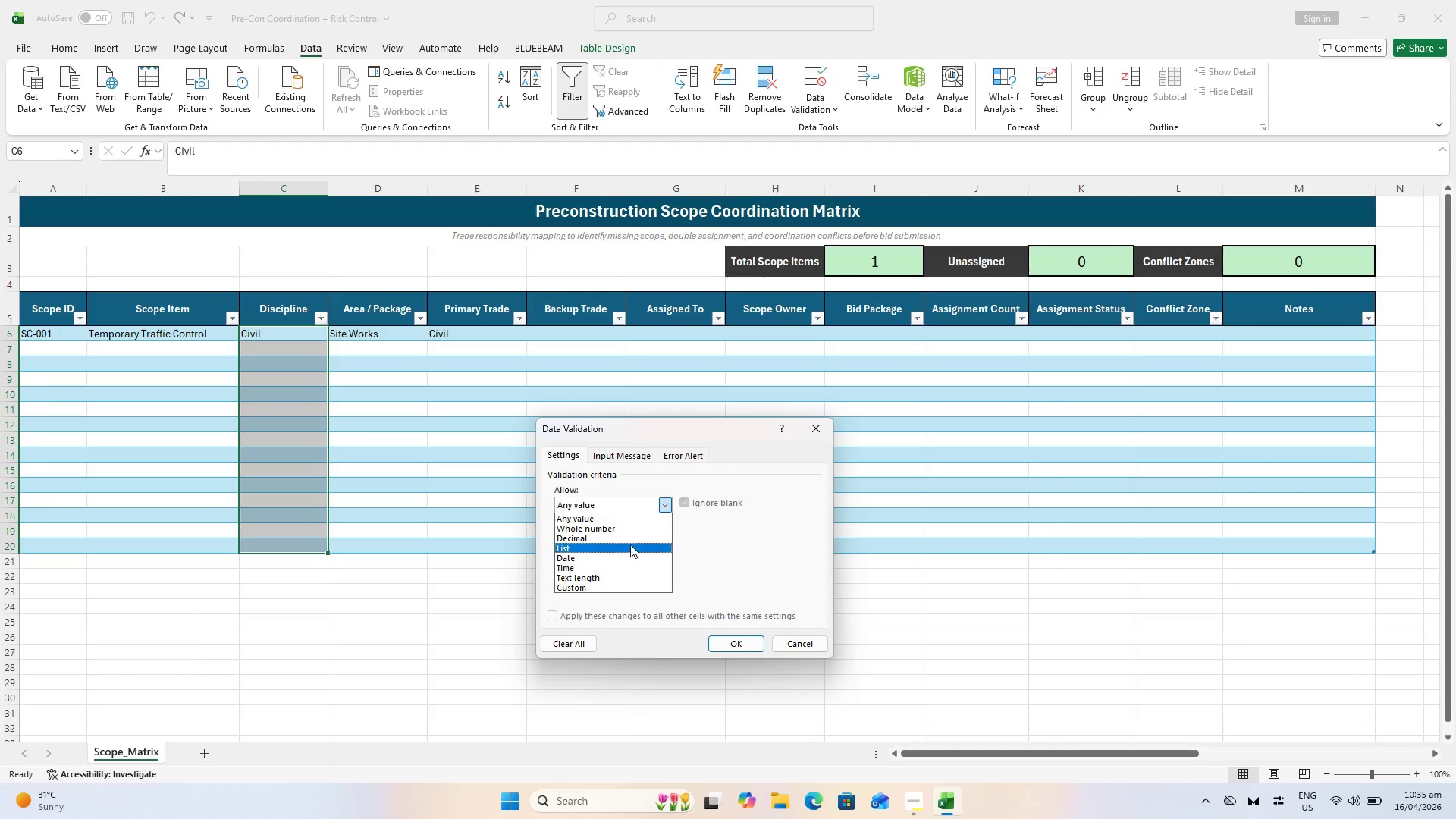 
left_click([630, 545])
 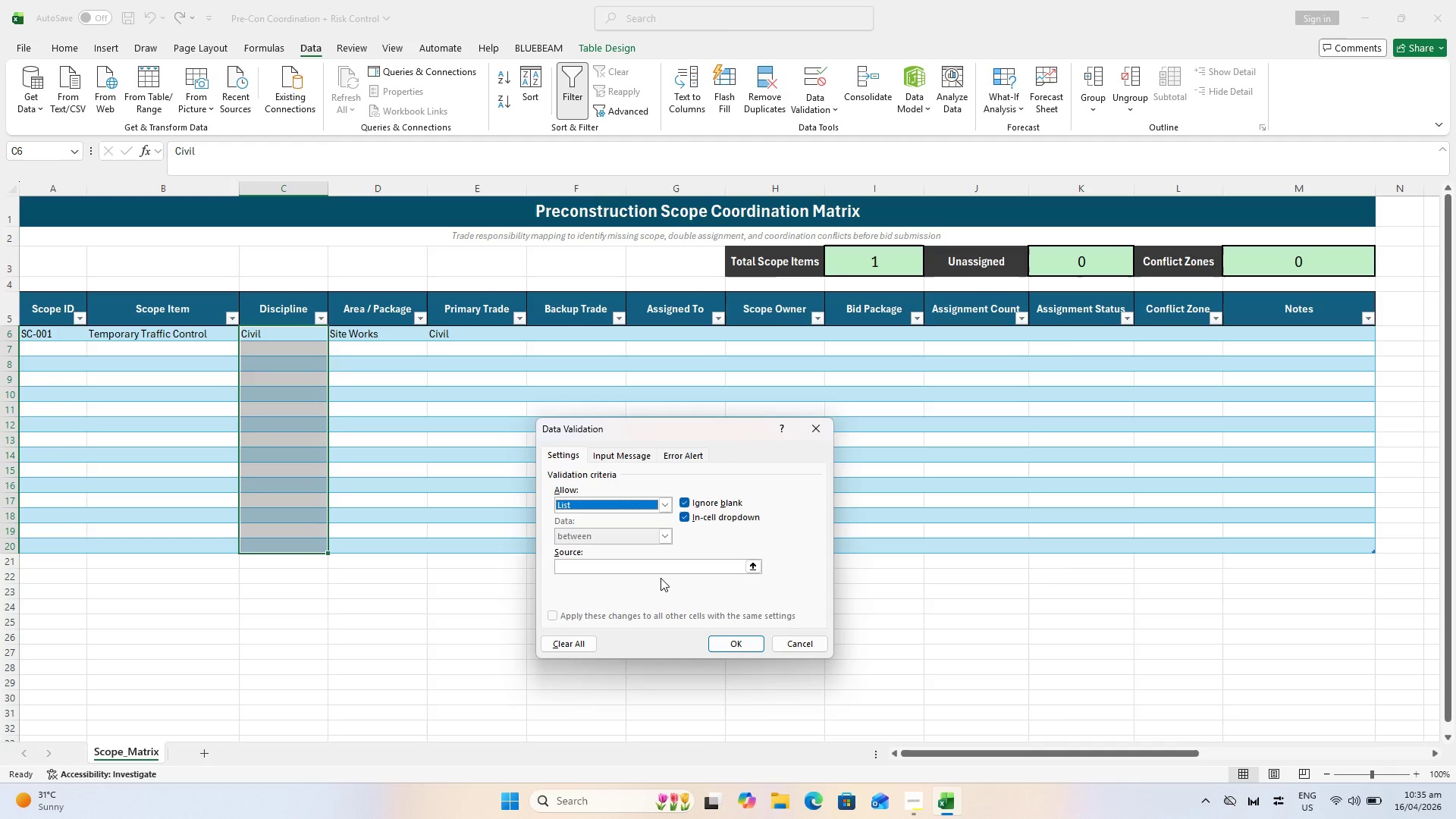 
double_click([658, 573])
 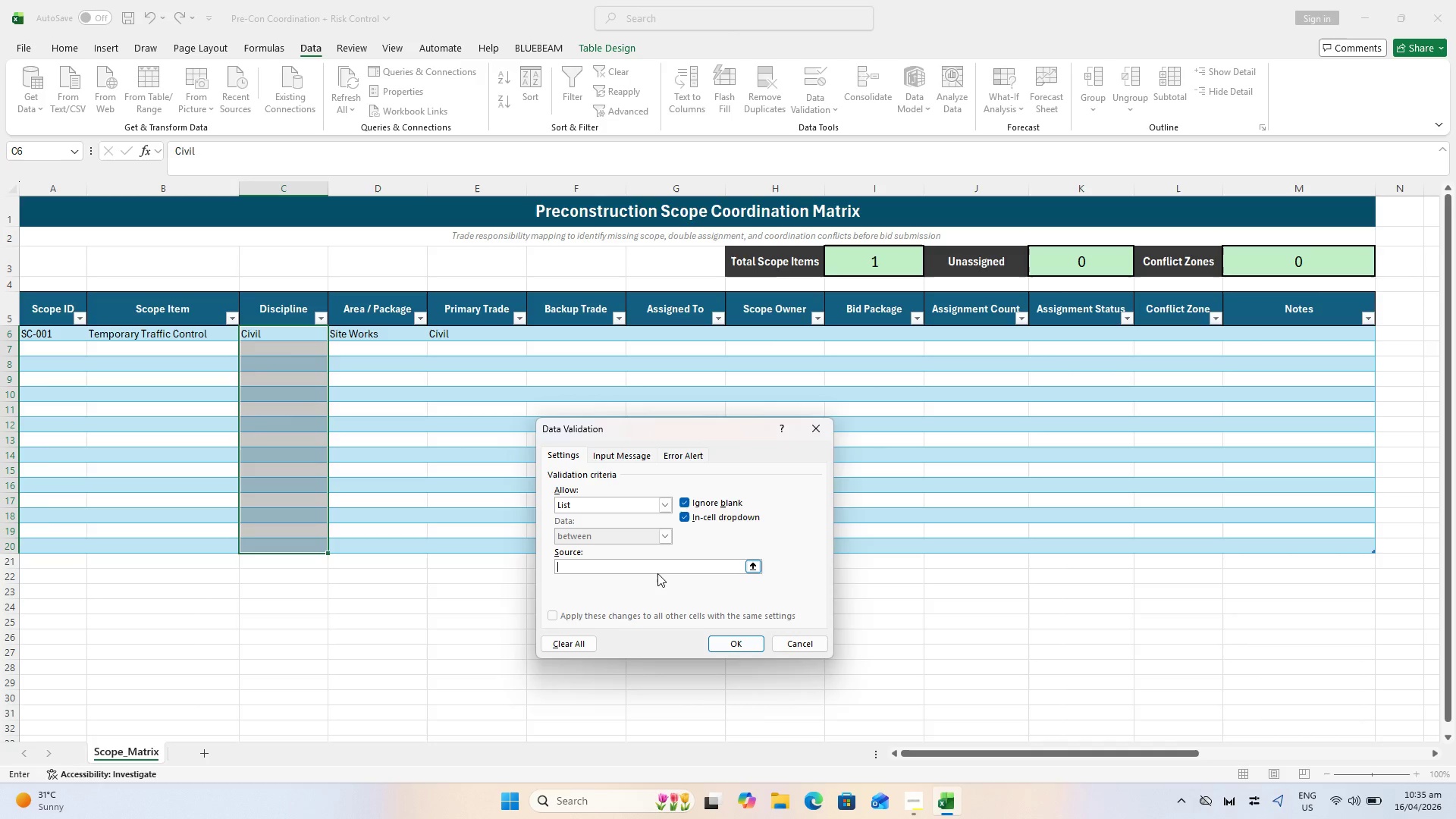 
hold_key(key=ShiftLeft, duration=0.34)
 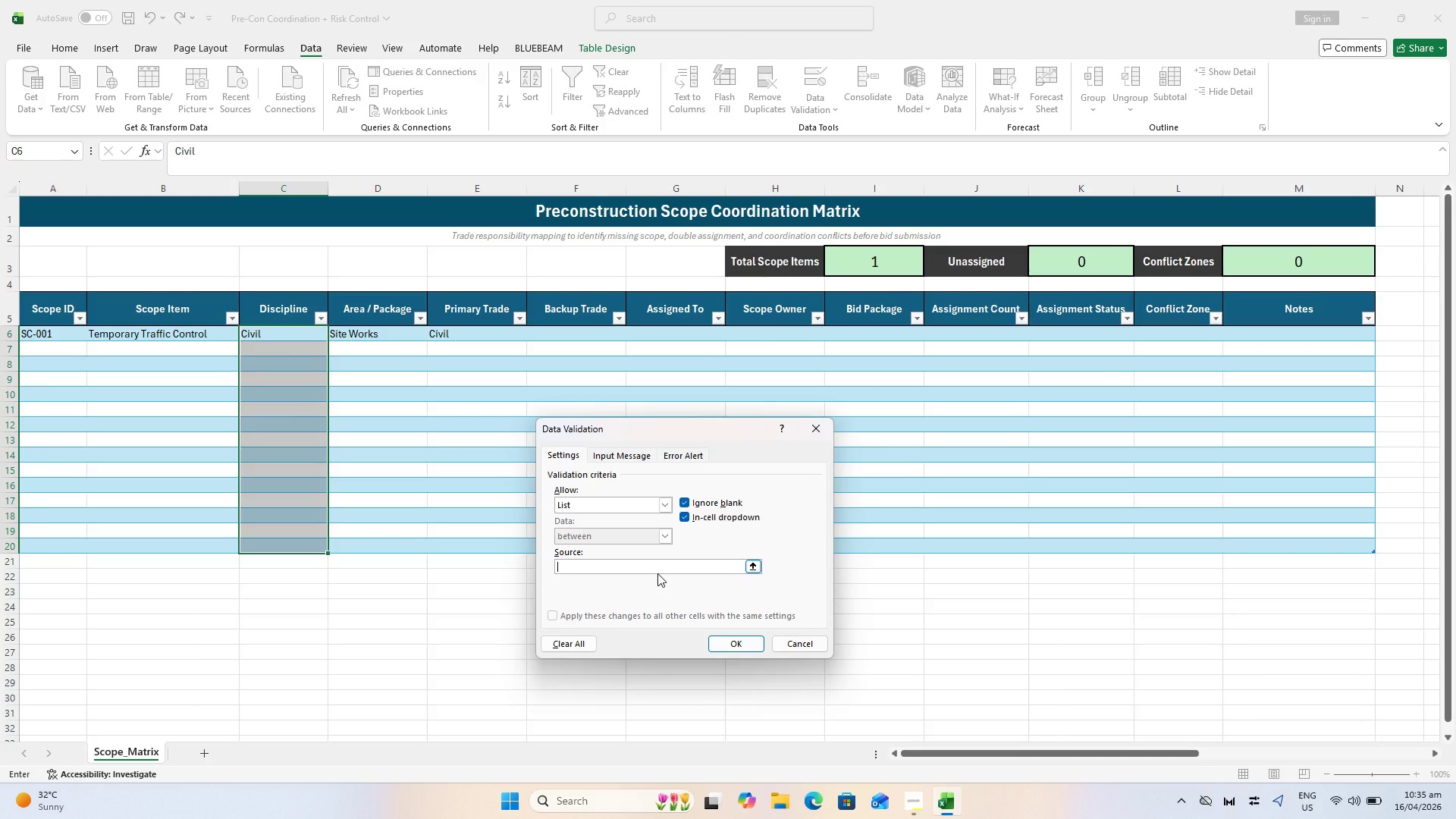 
type(Civil,Structural,)
 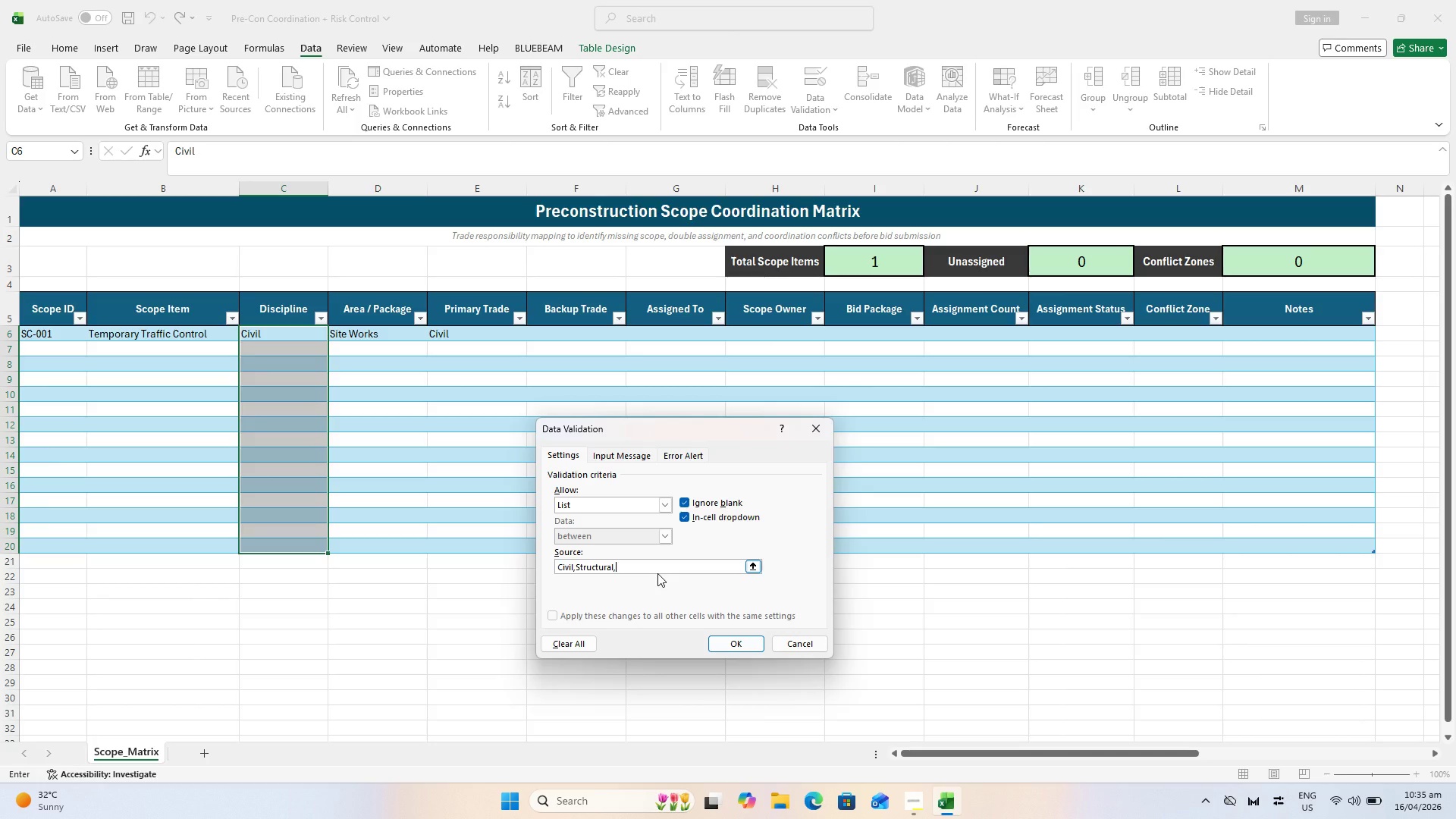 
type(electricsal)
key(Backspace)
key(Backspace)
key(Backspace)
type(al,)
 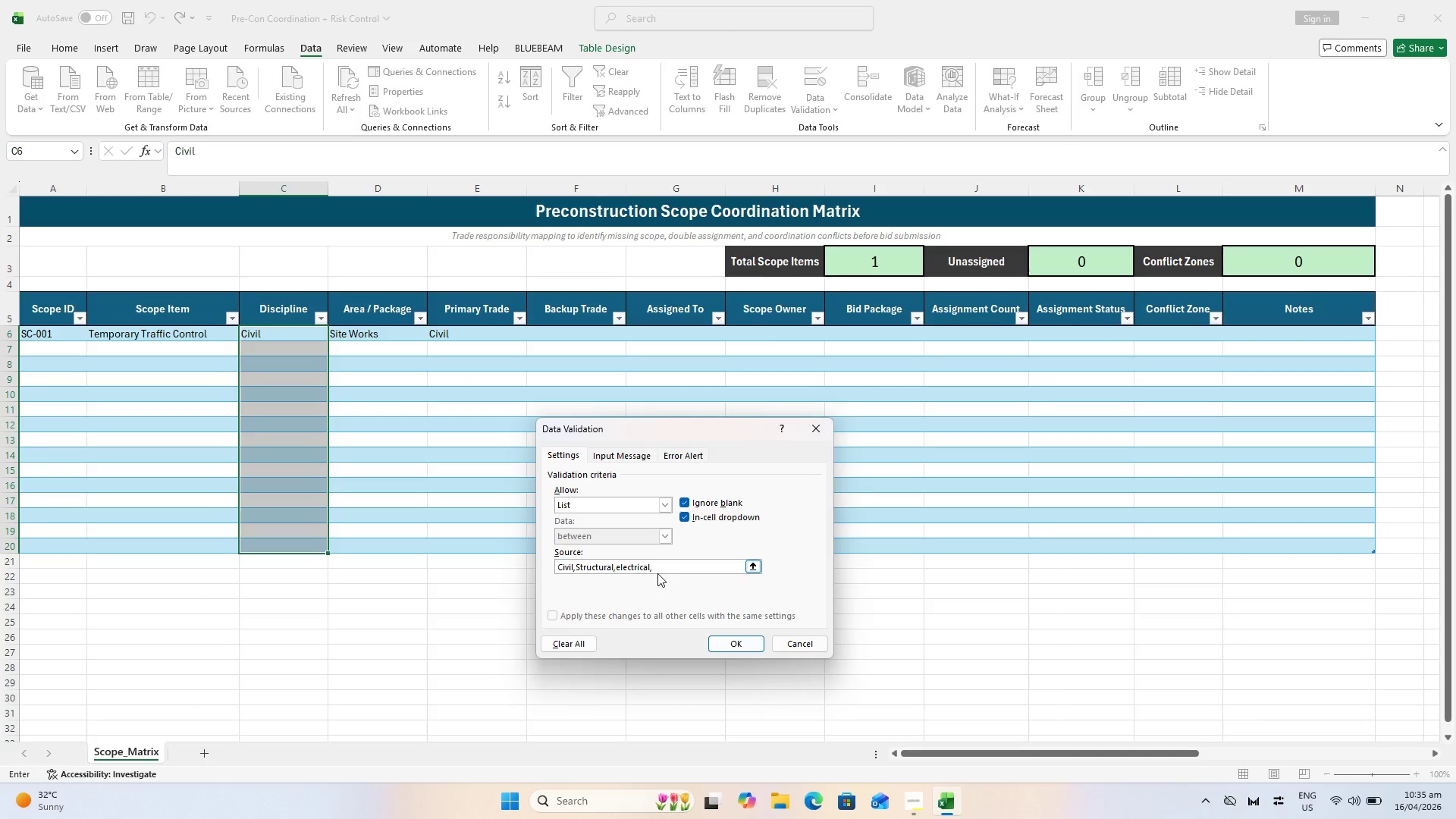 
wait(5.08)
 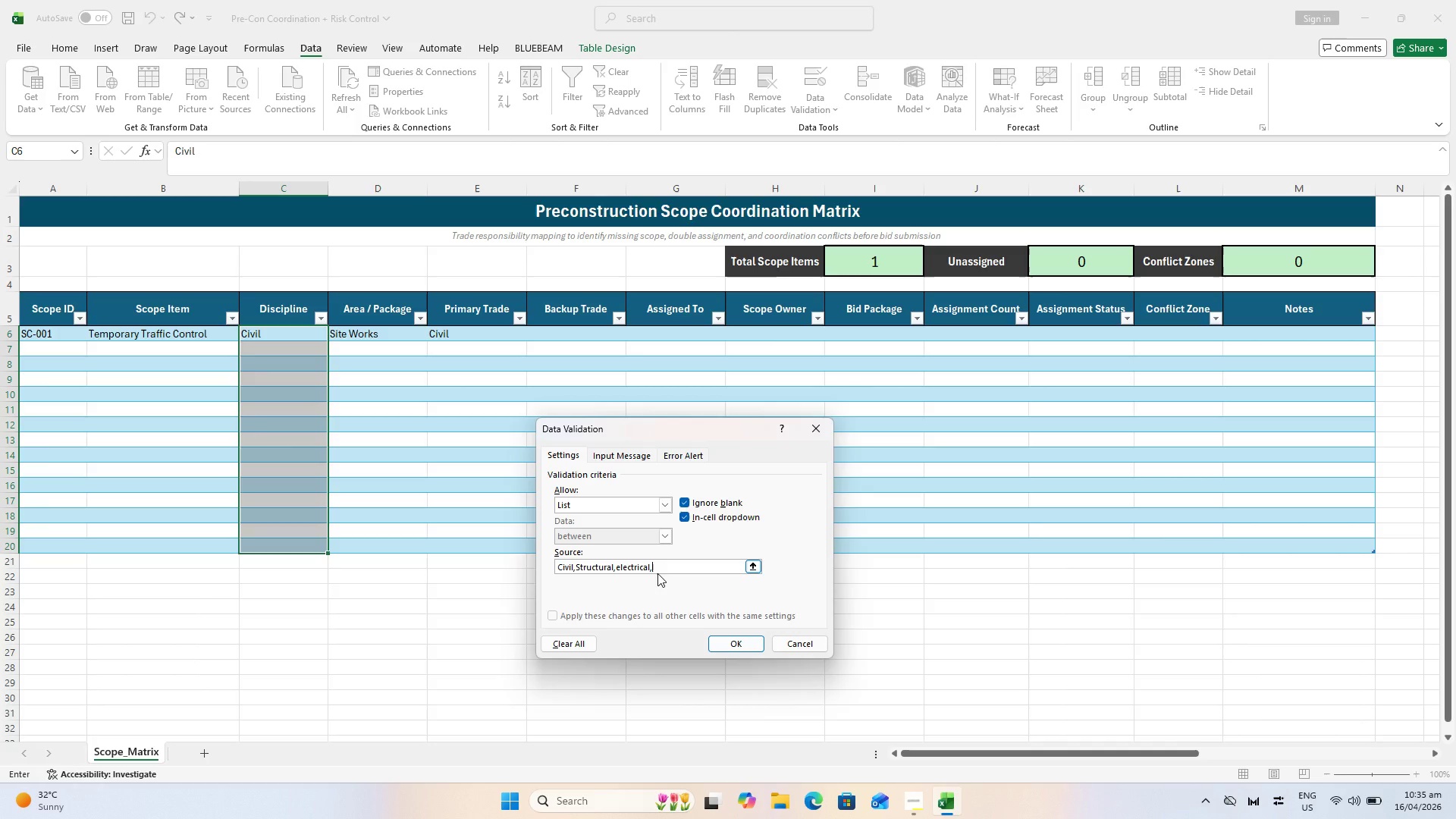 
key(Backspace)
 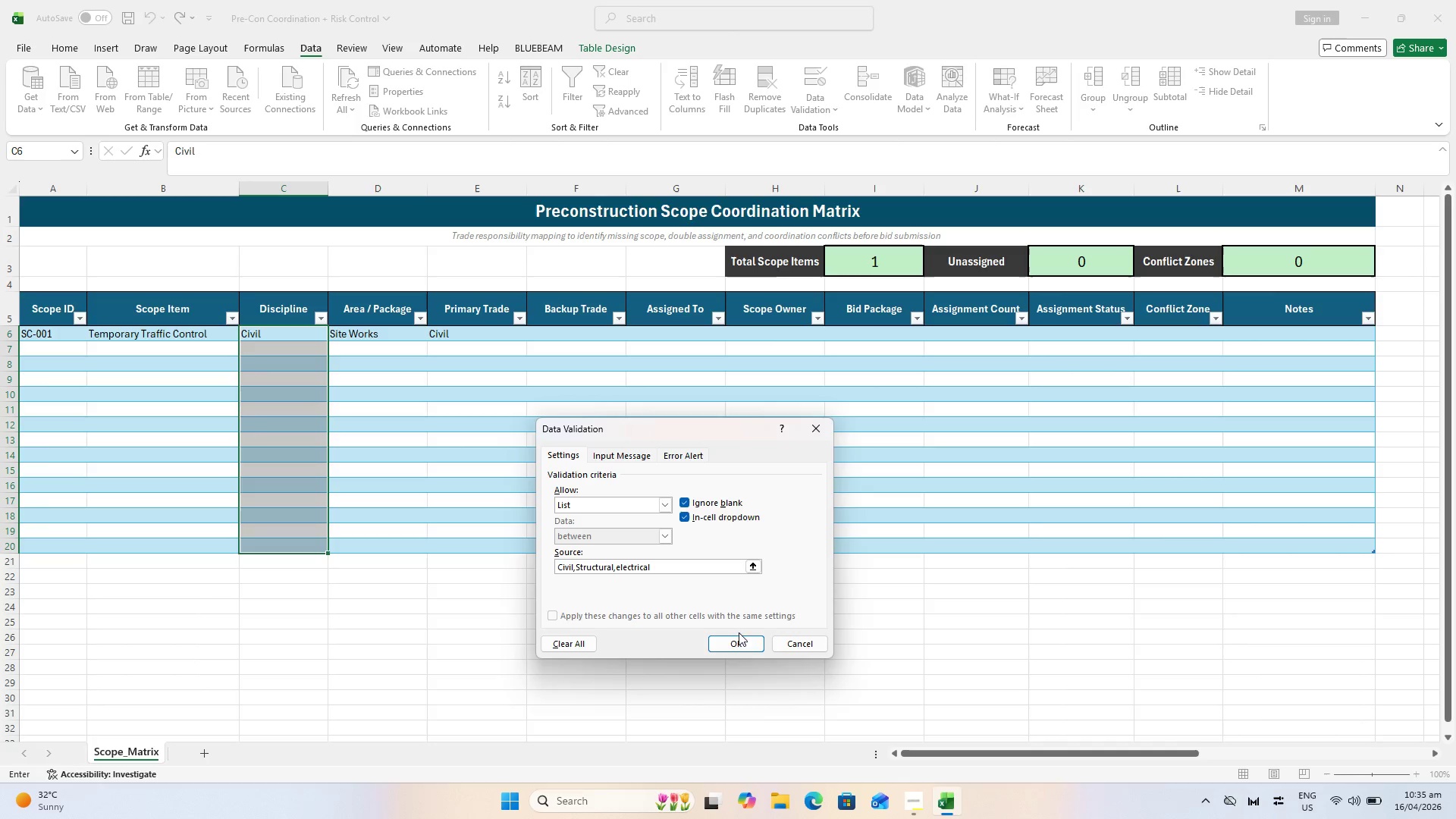 
left_click_drag(start_coordinate=[739, 642], to_coordinate=[739, 648])
 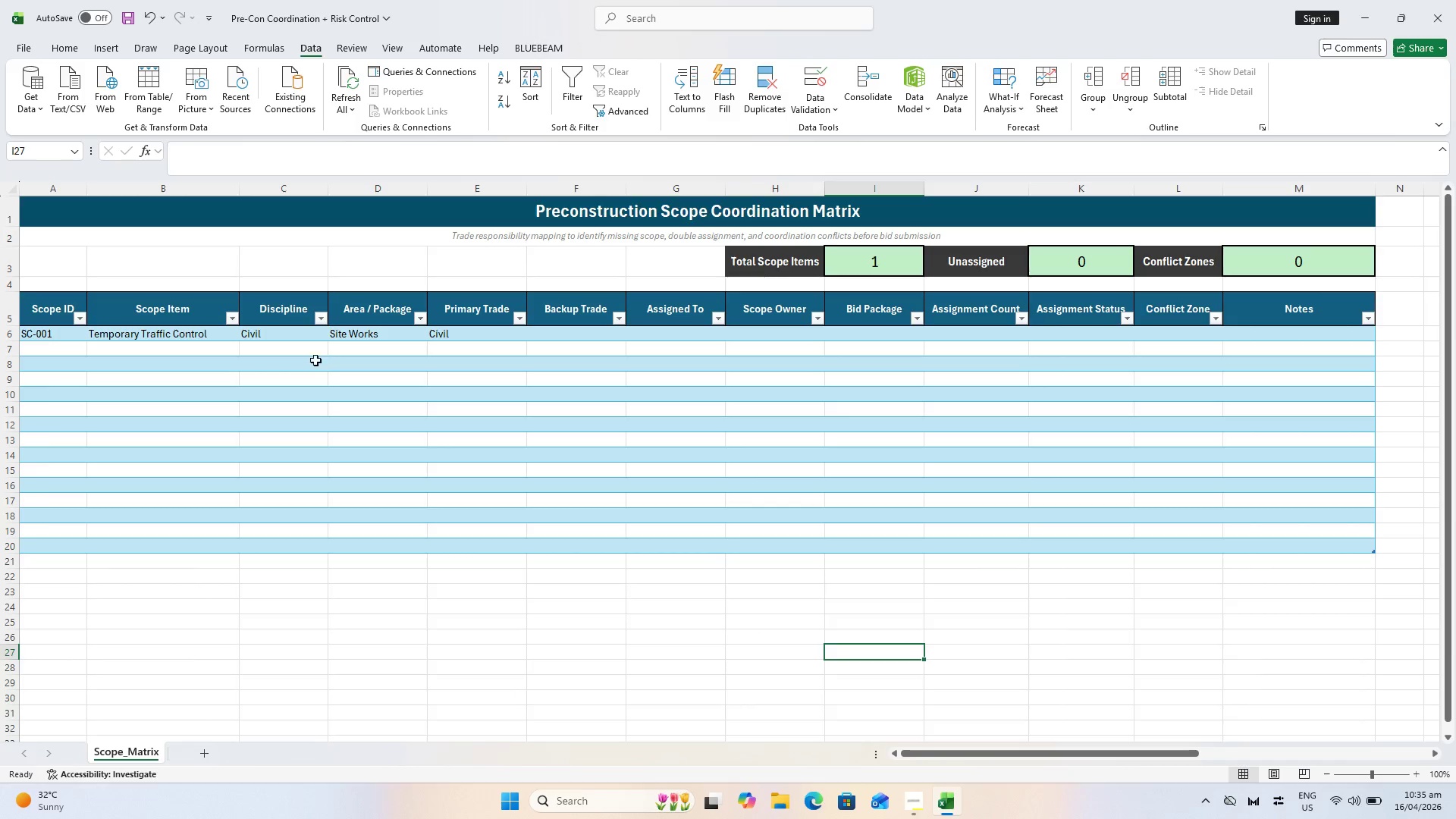 
left_click([283, 339])
 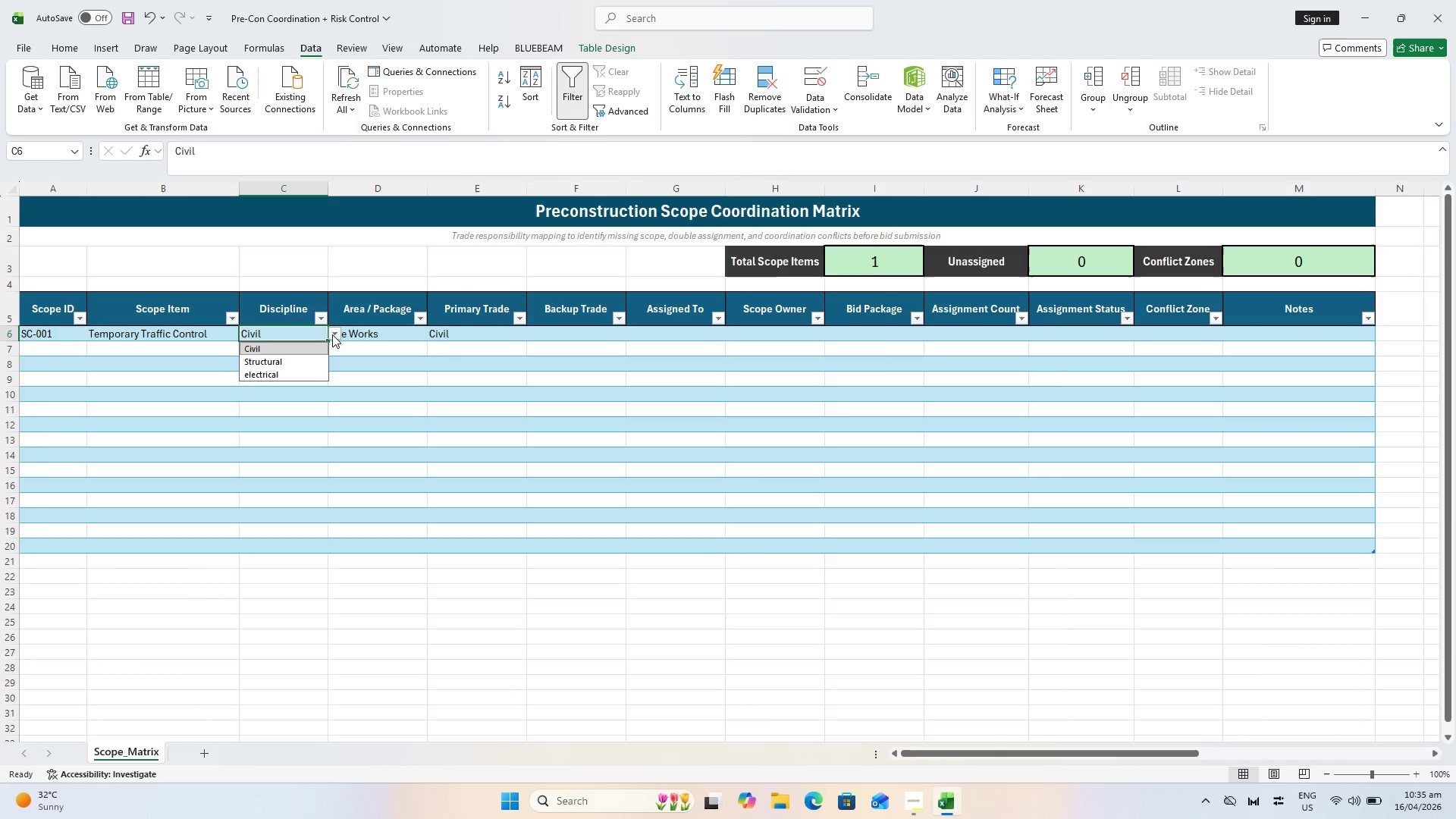 
double_click([332, 334])
 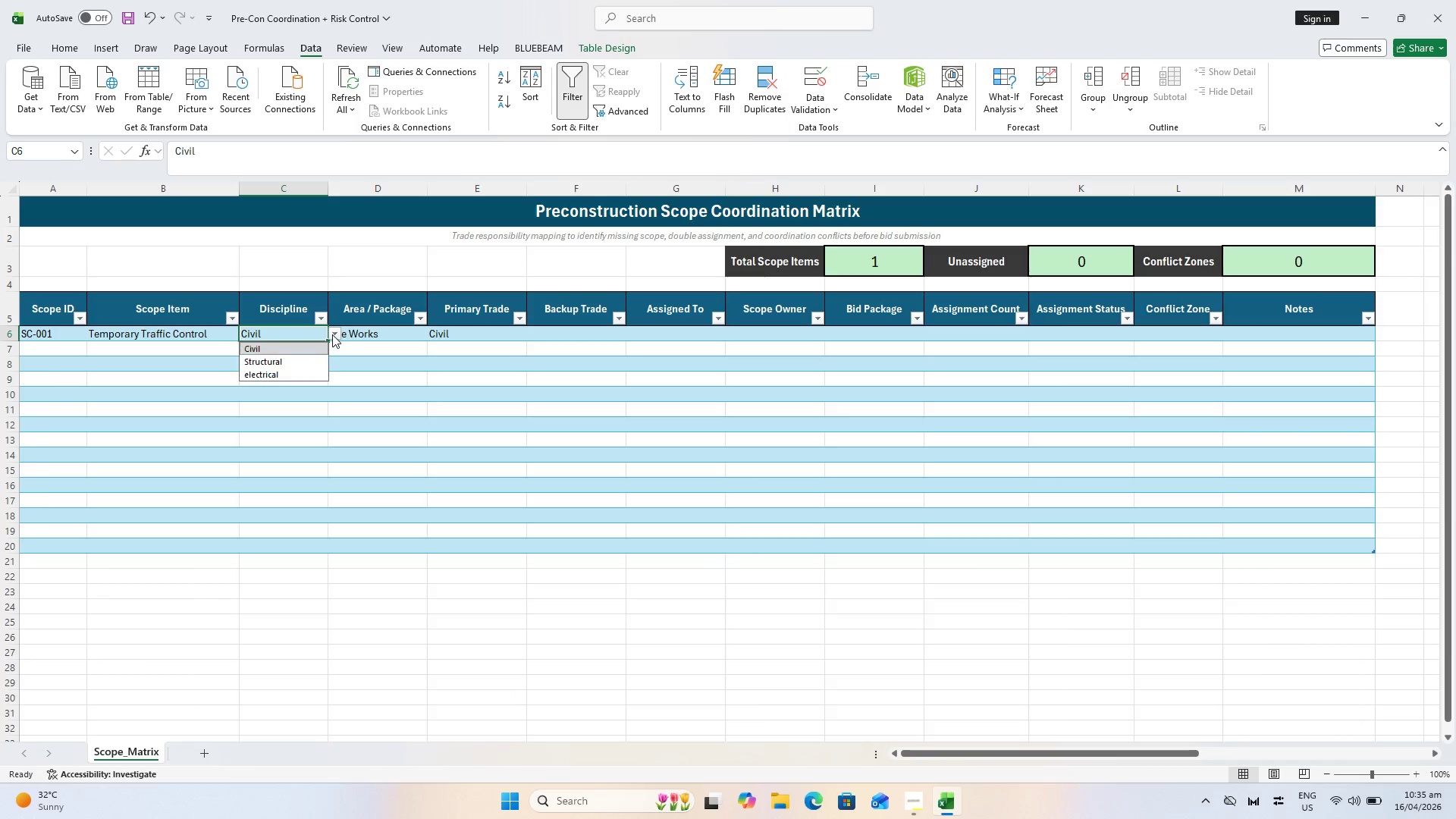 
triple_click([332, 334])
 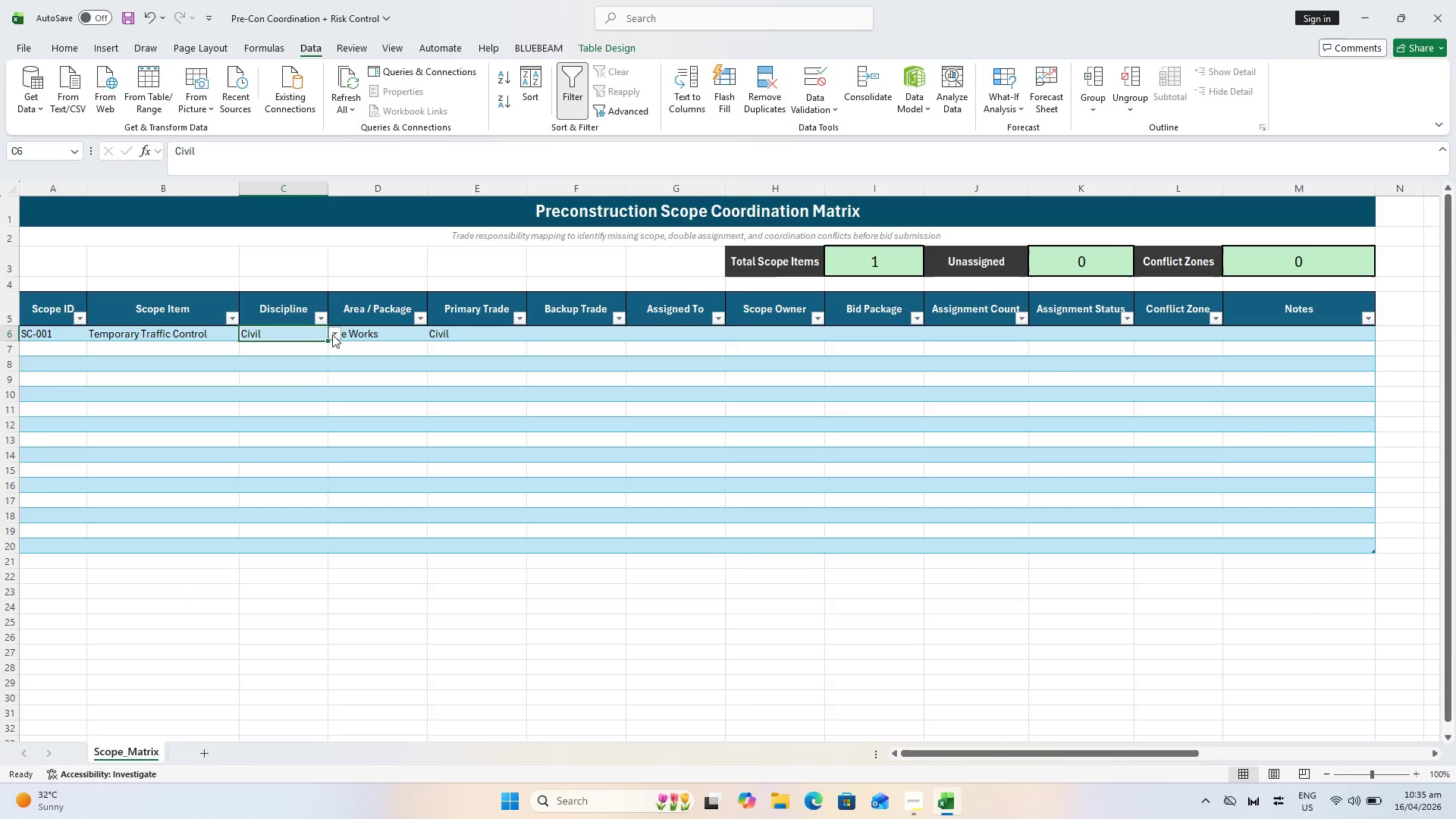 
triple_click([332, 334])
 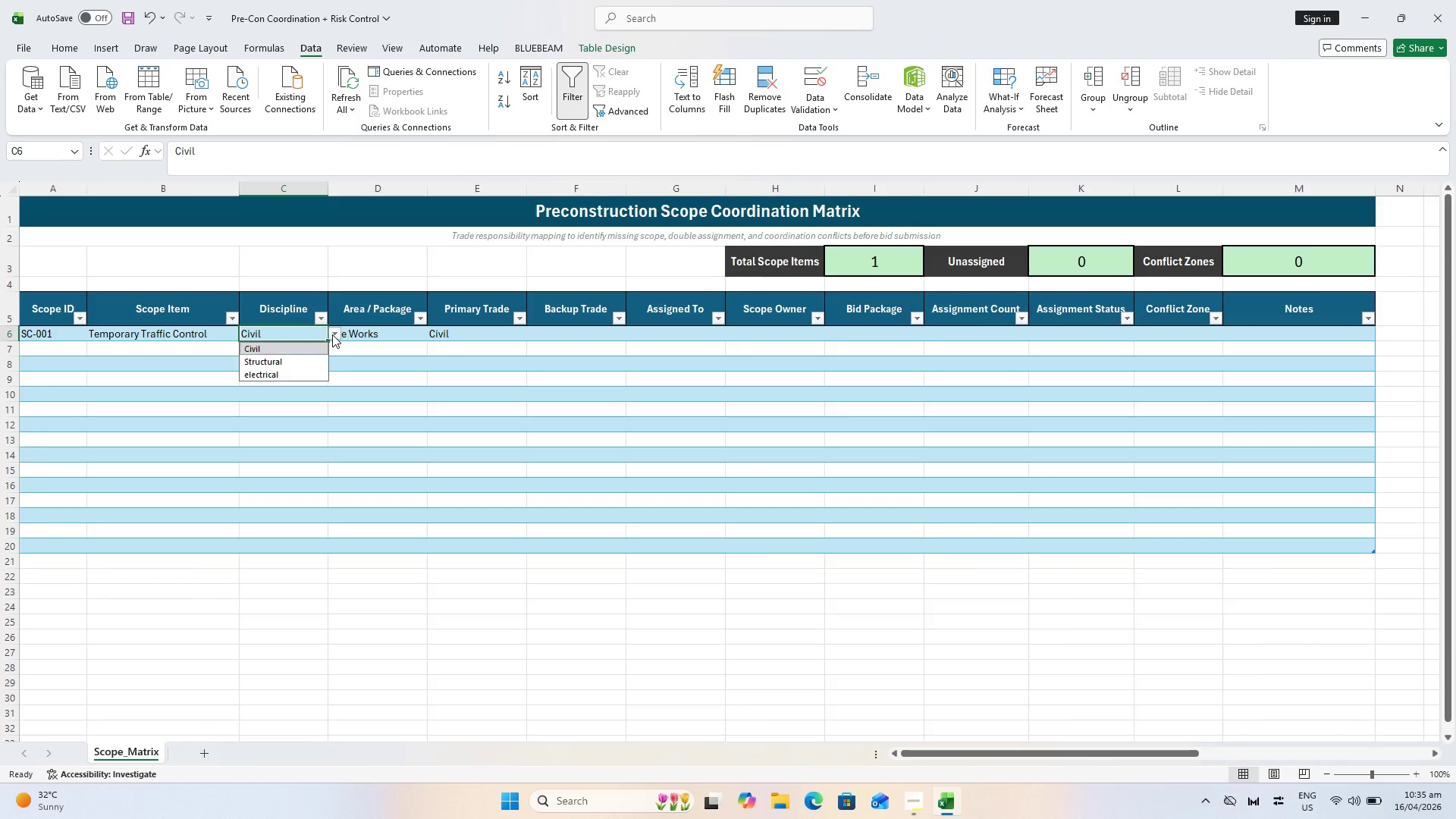 
triple_click([332, 334])
 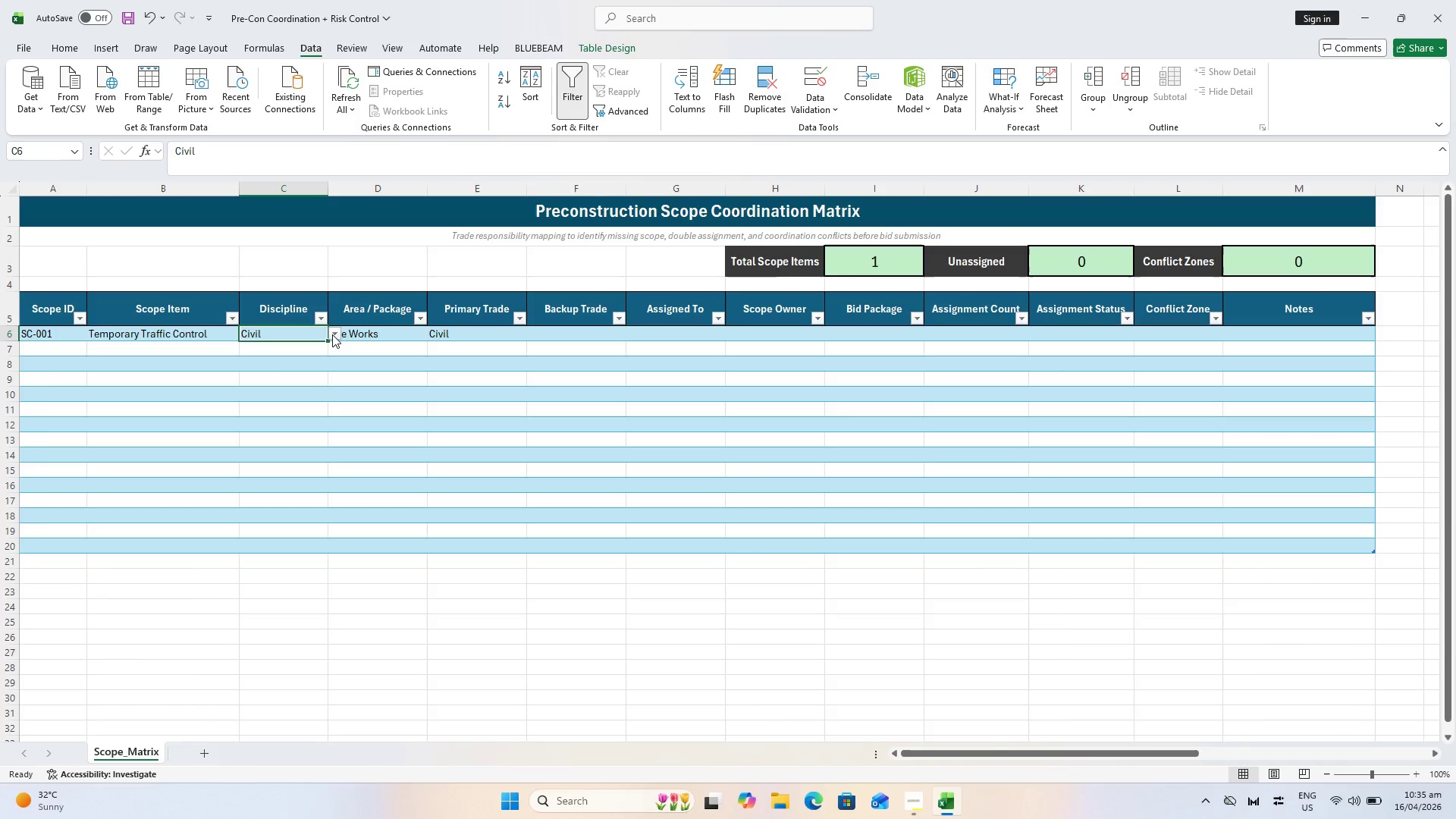 
triple_click([332, 334])
 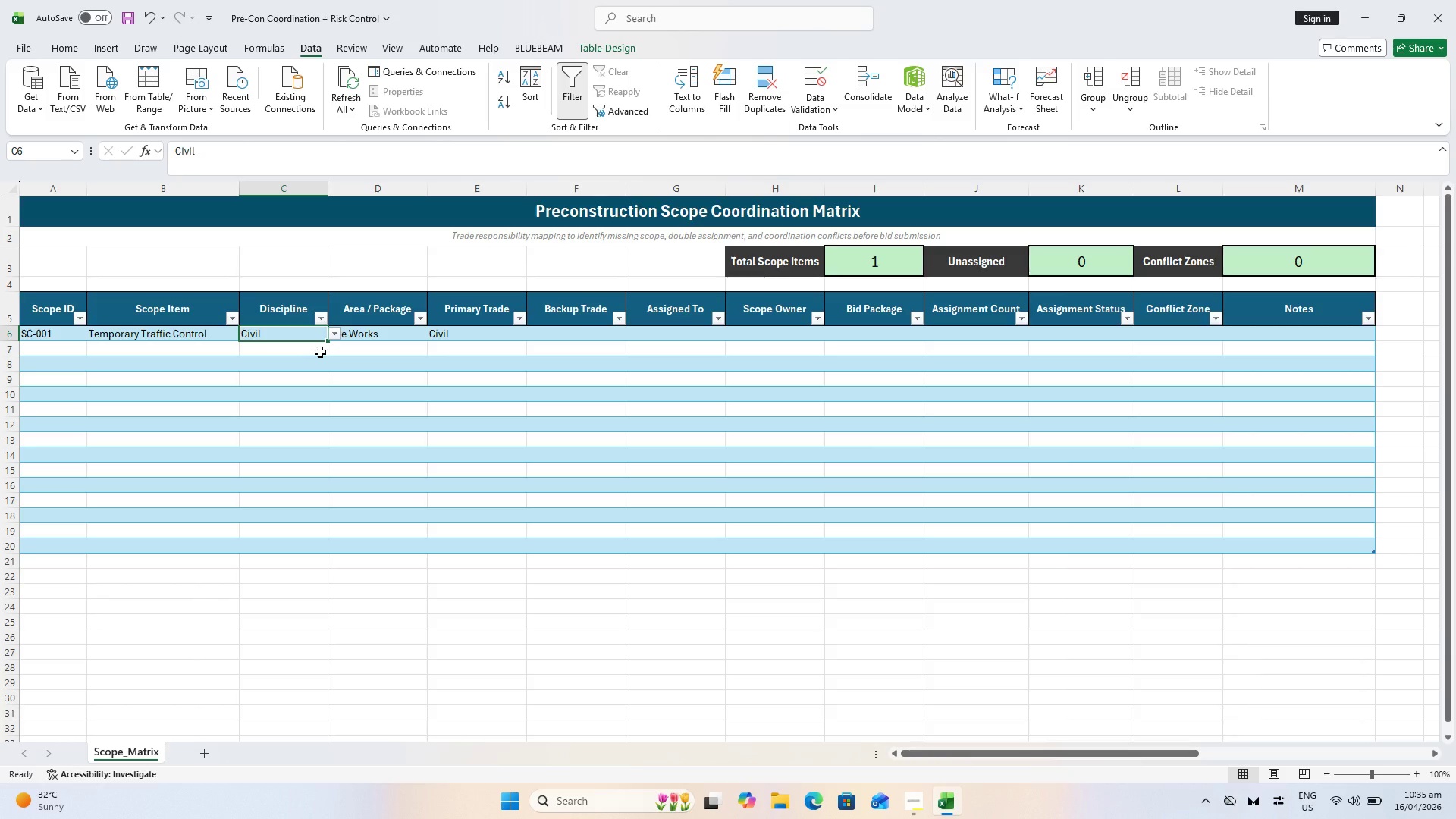 
wait(10.88)
 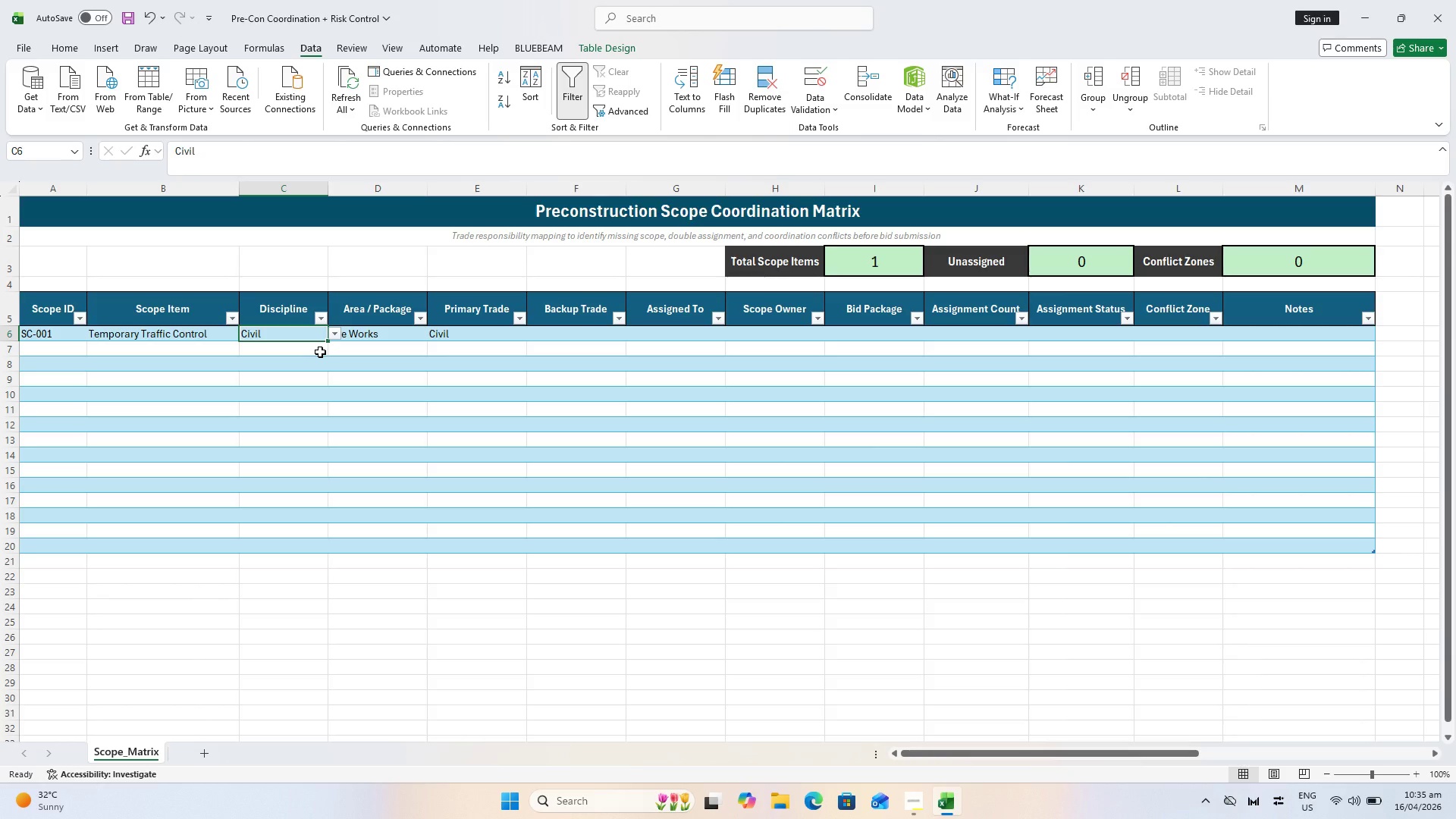 
left_click([465, 331])
 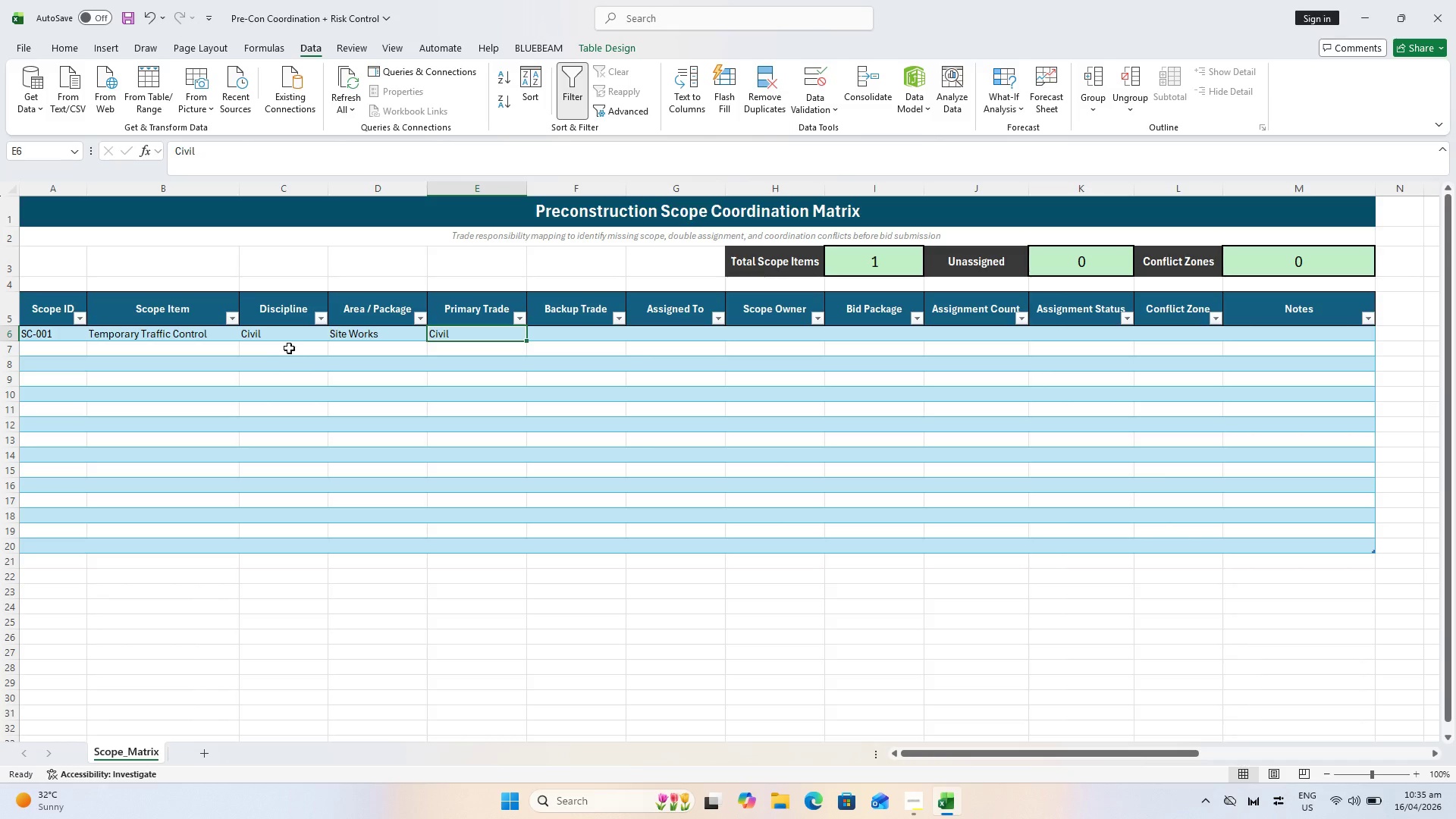 
left_click([278, 337])
 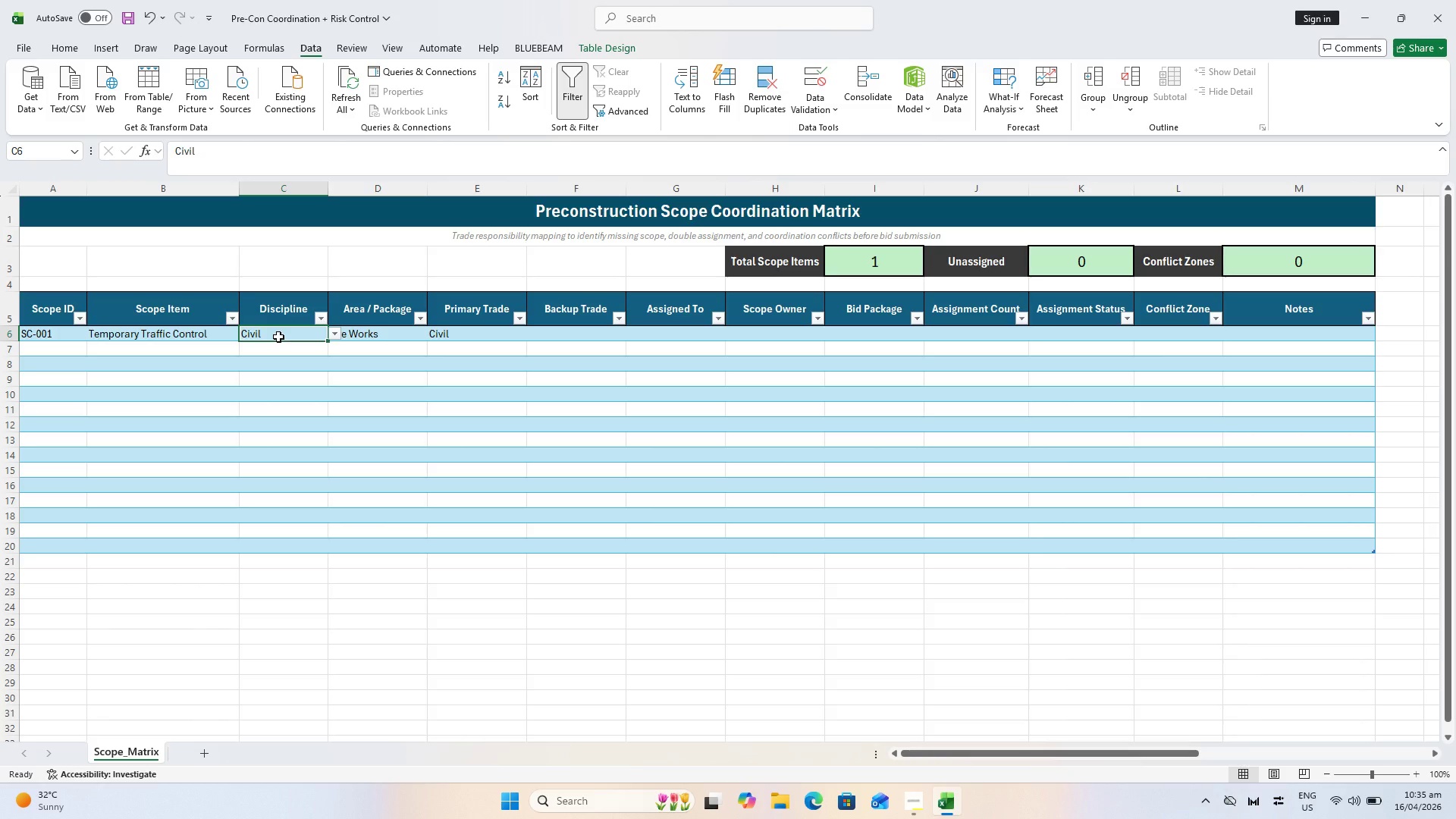 
key(Control+C)
 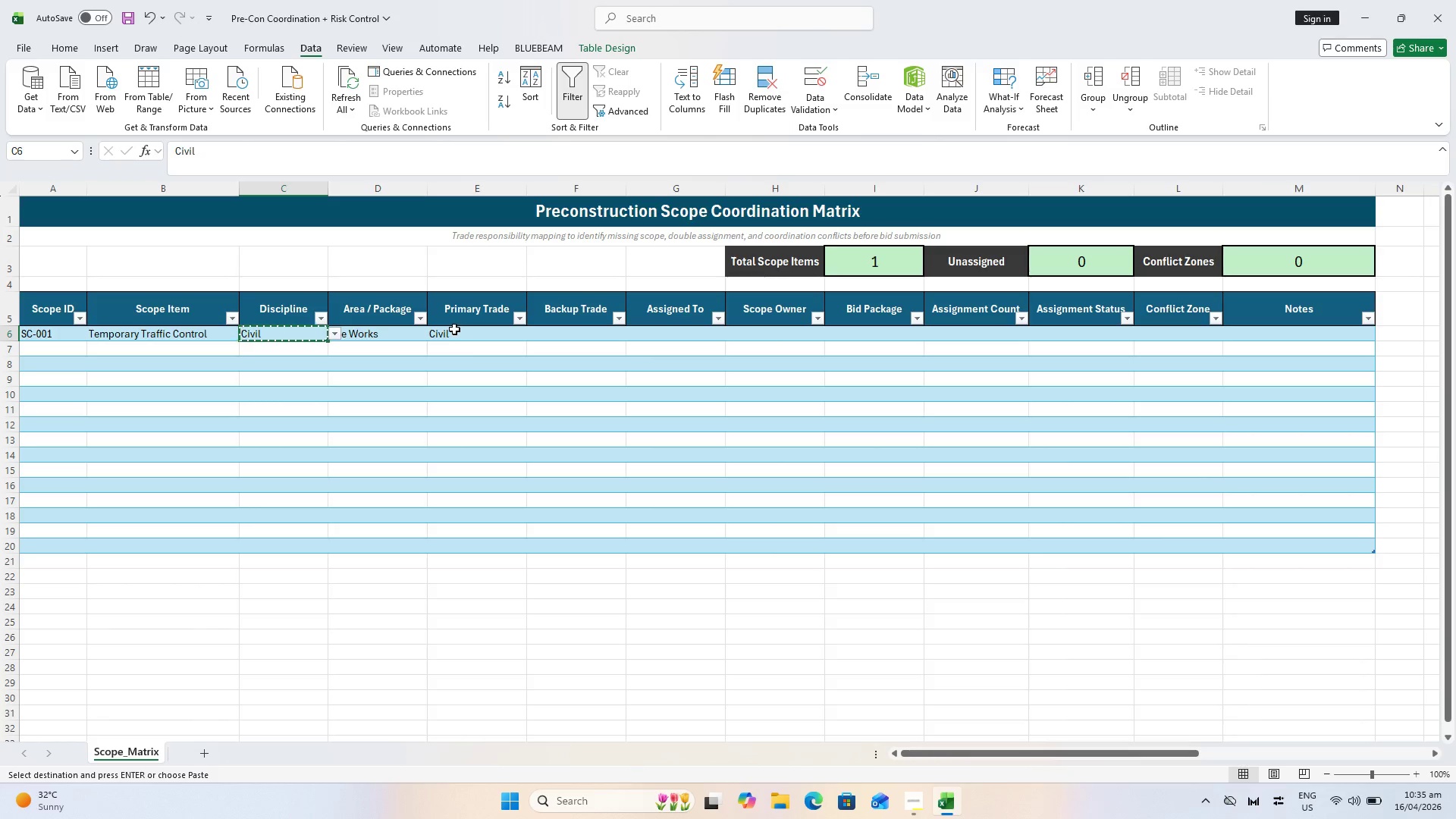 
key(Alt+Control+V)
 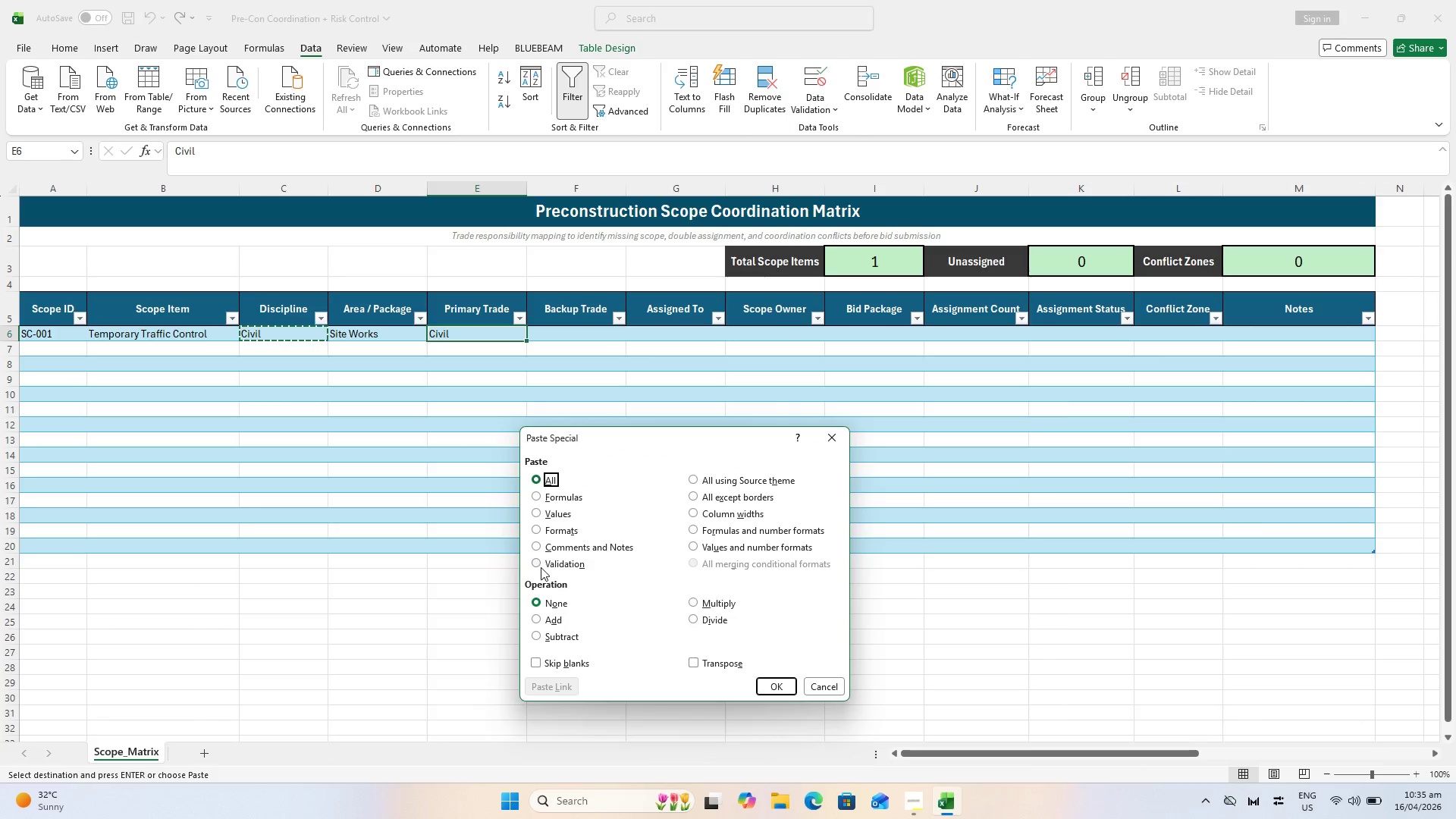 
left_click([541, 567])
 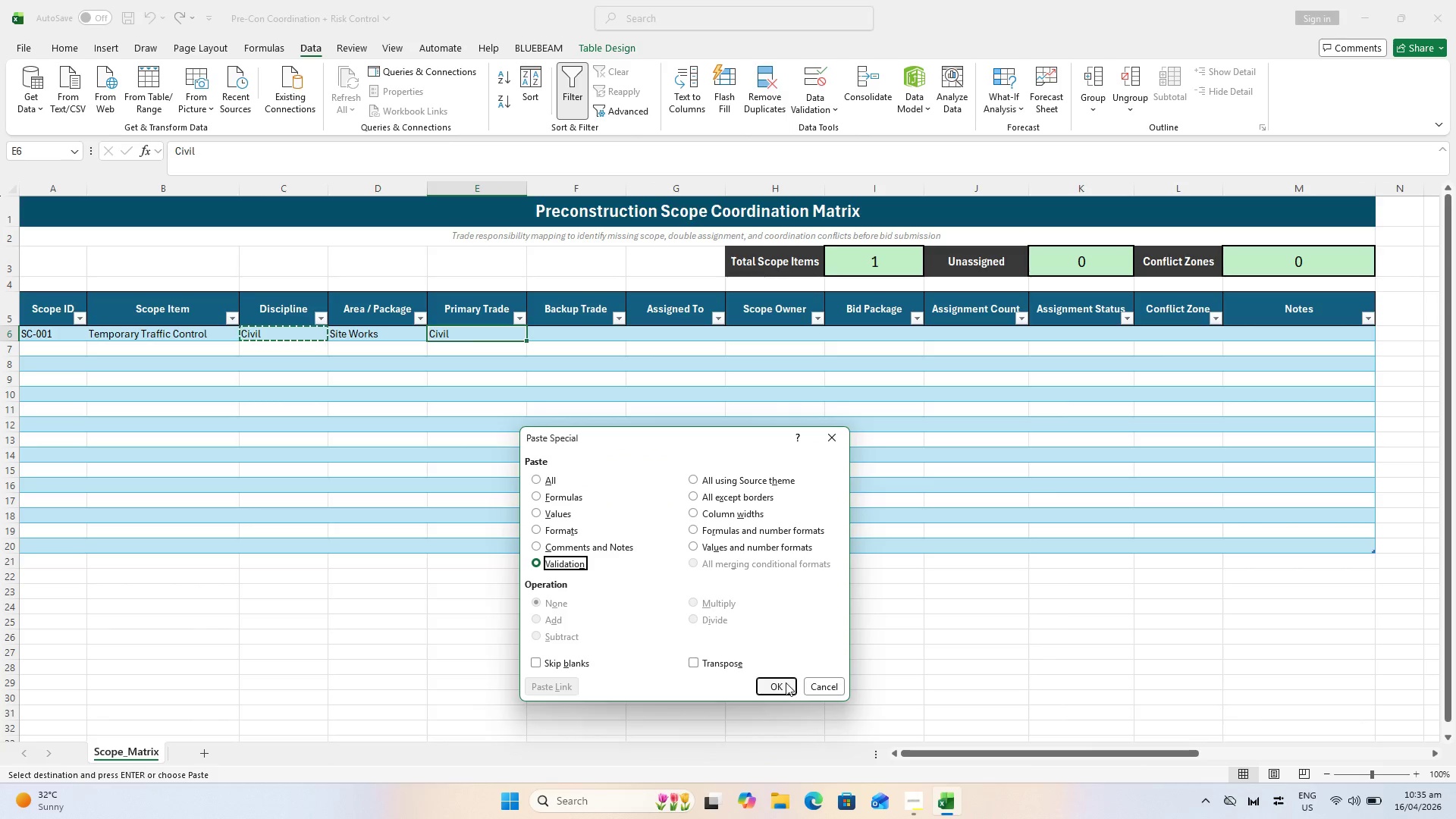 
left_click([782, 687])
 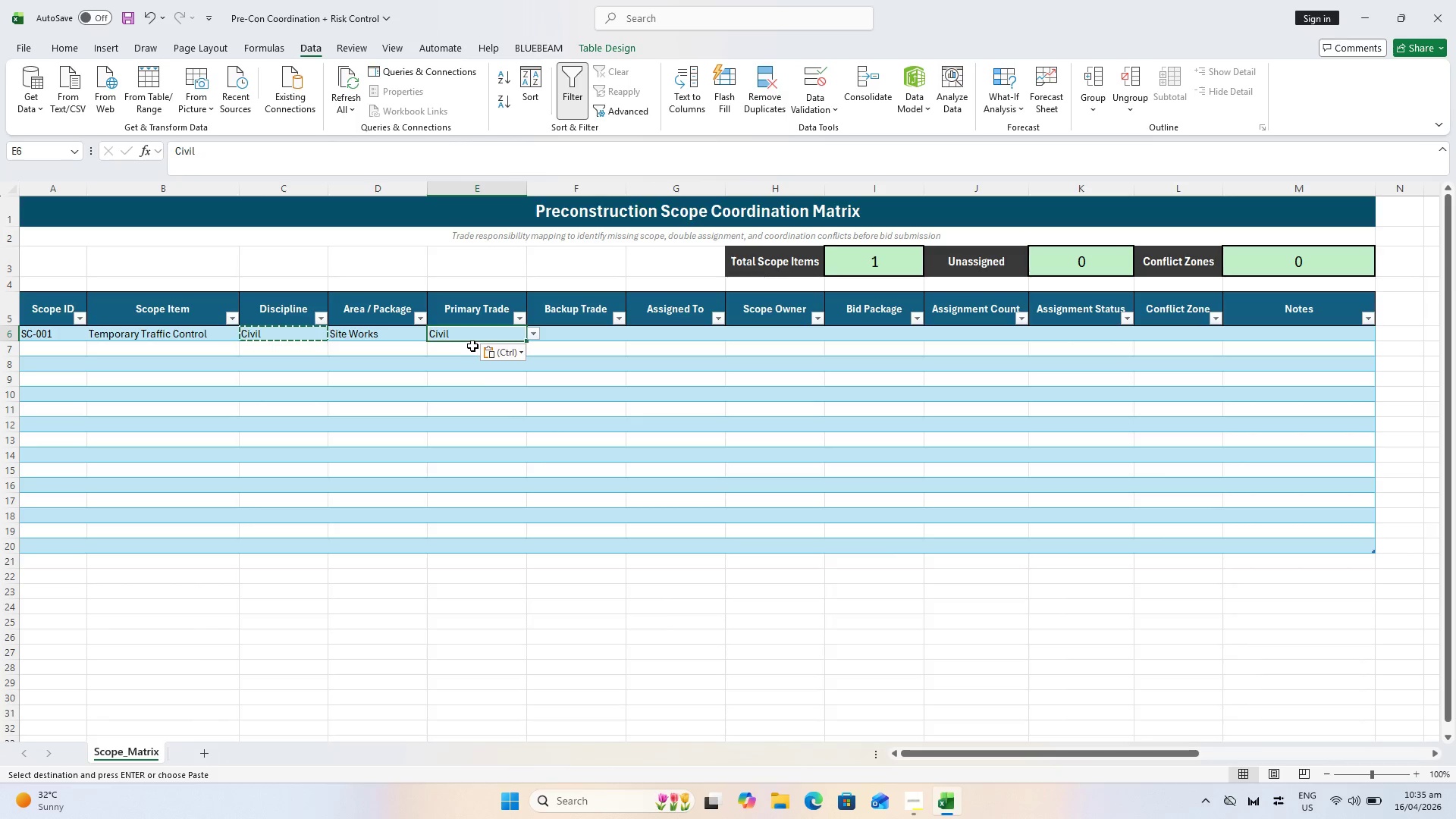 
left_click([472, 337])
 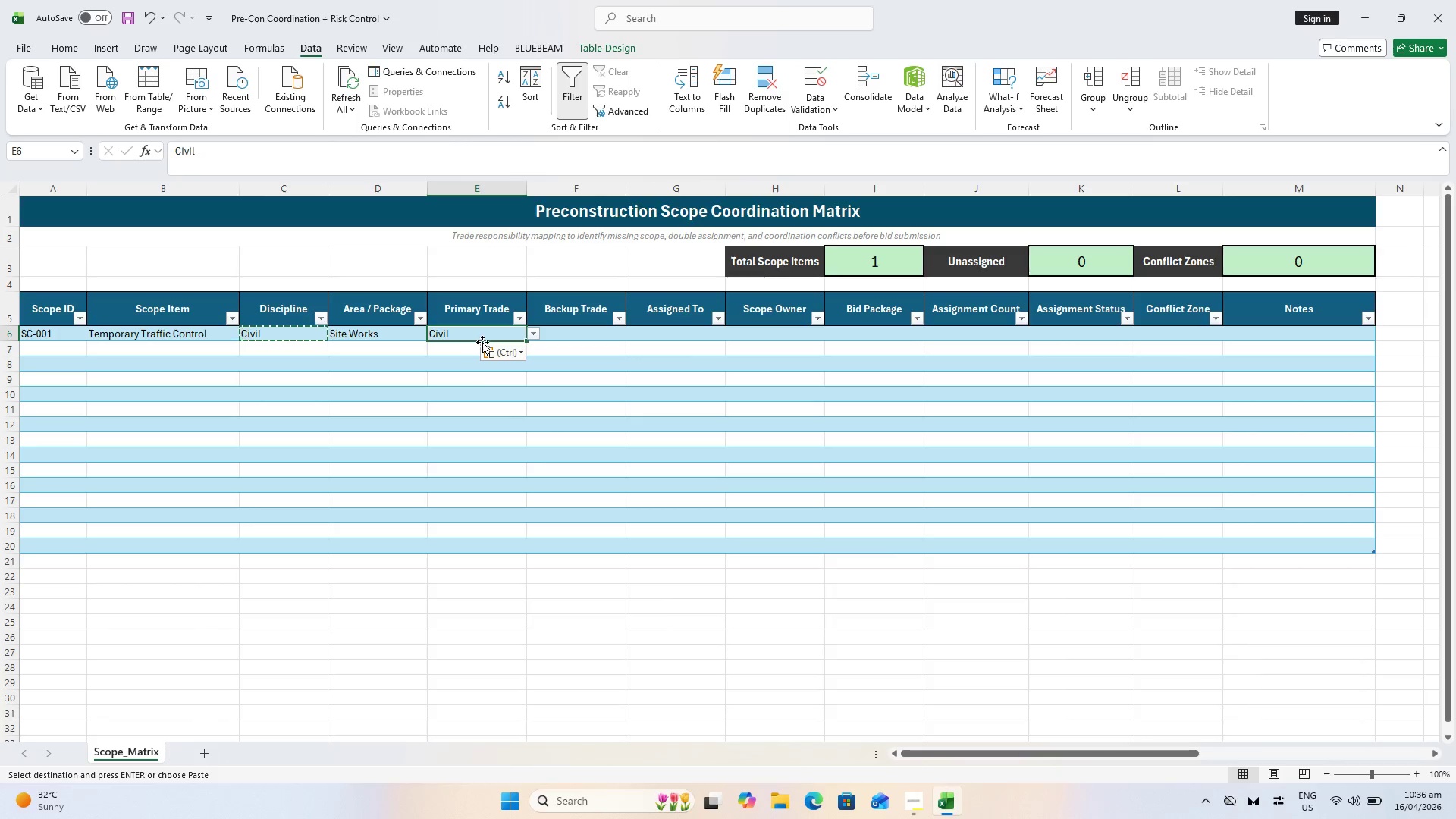 
key(Control+C)
 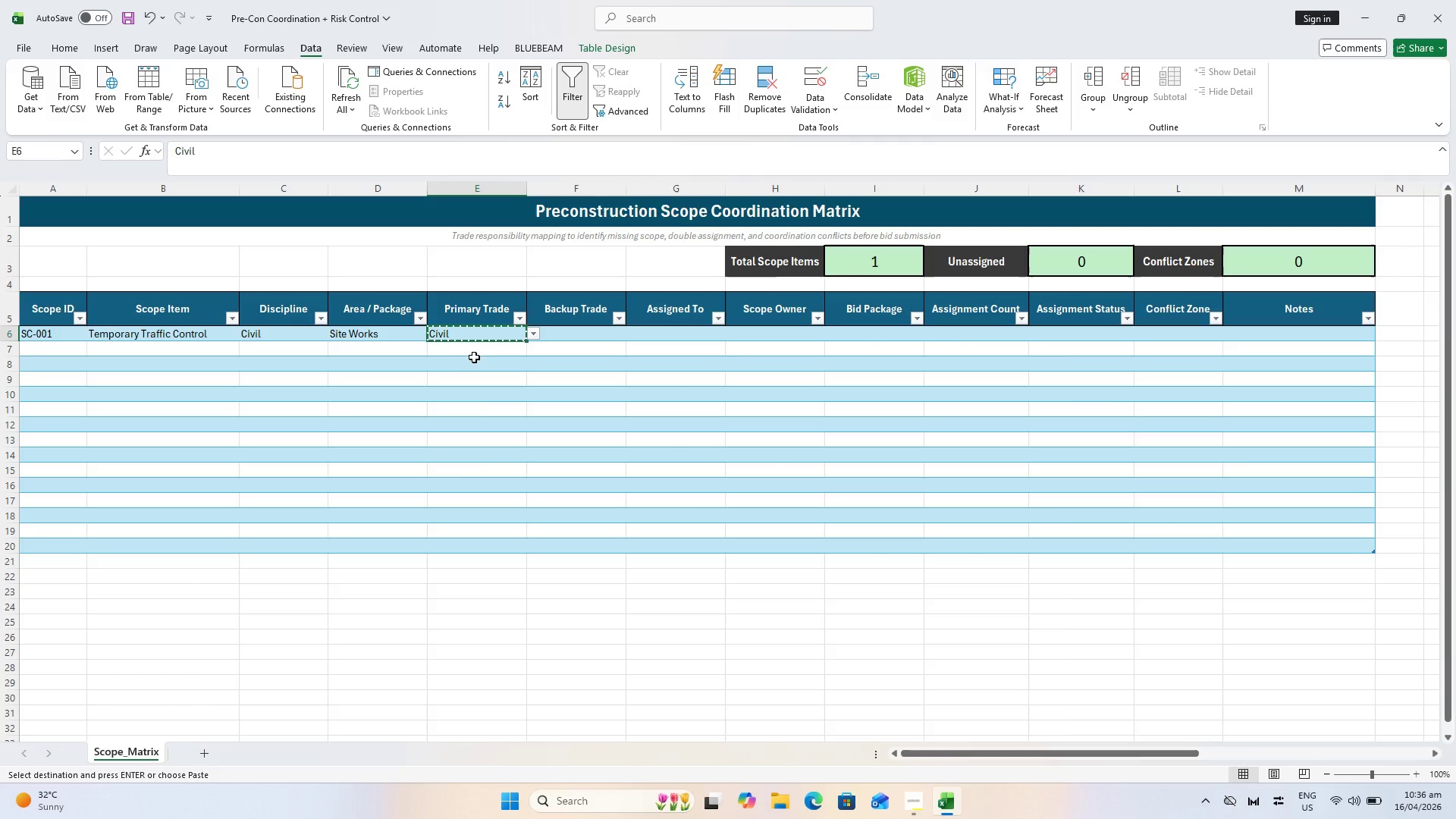 
left_click_drag(start_coordinate=[473, 355], to_coordinate=[466, 542])
 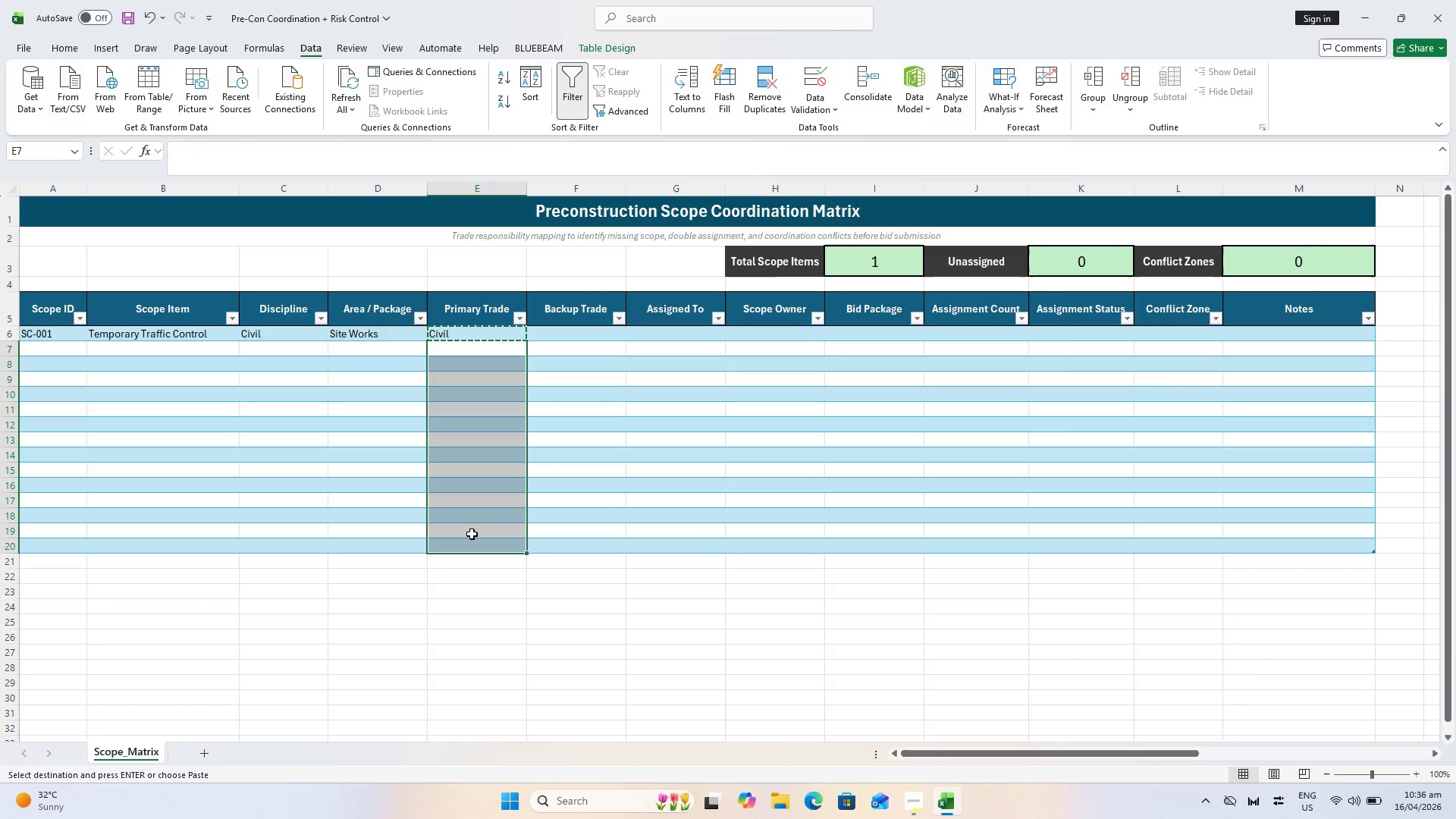 
right_click([472, 534])
 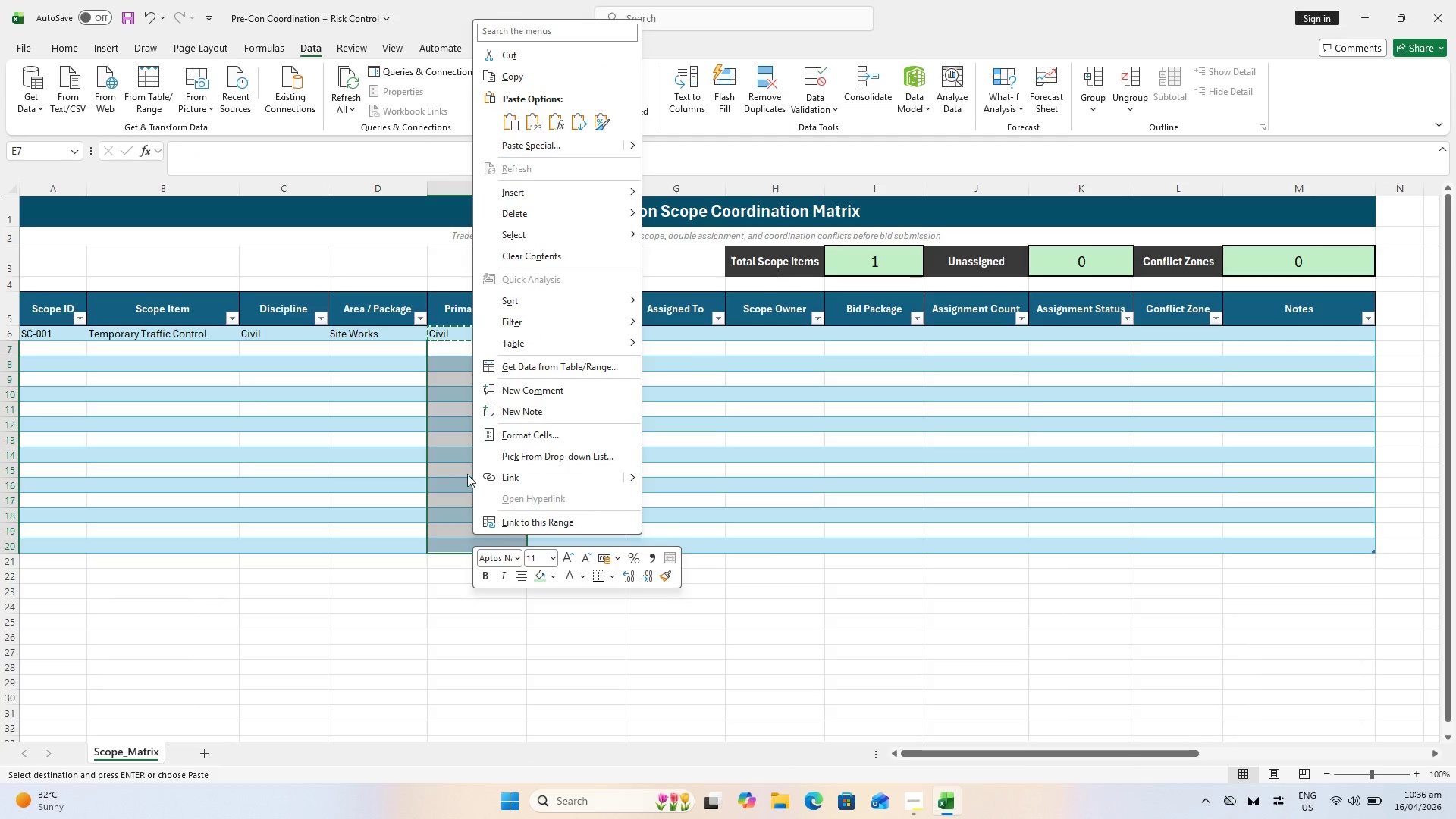 
key(Escape)
 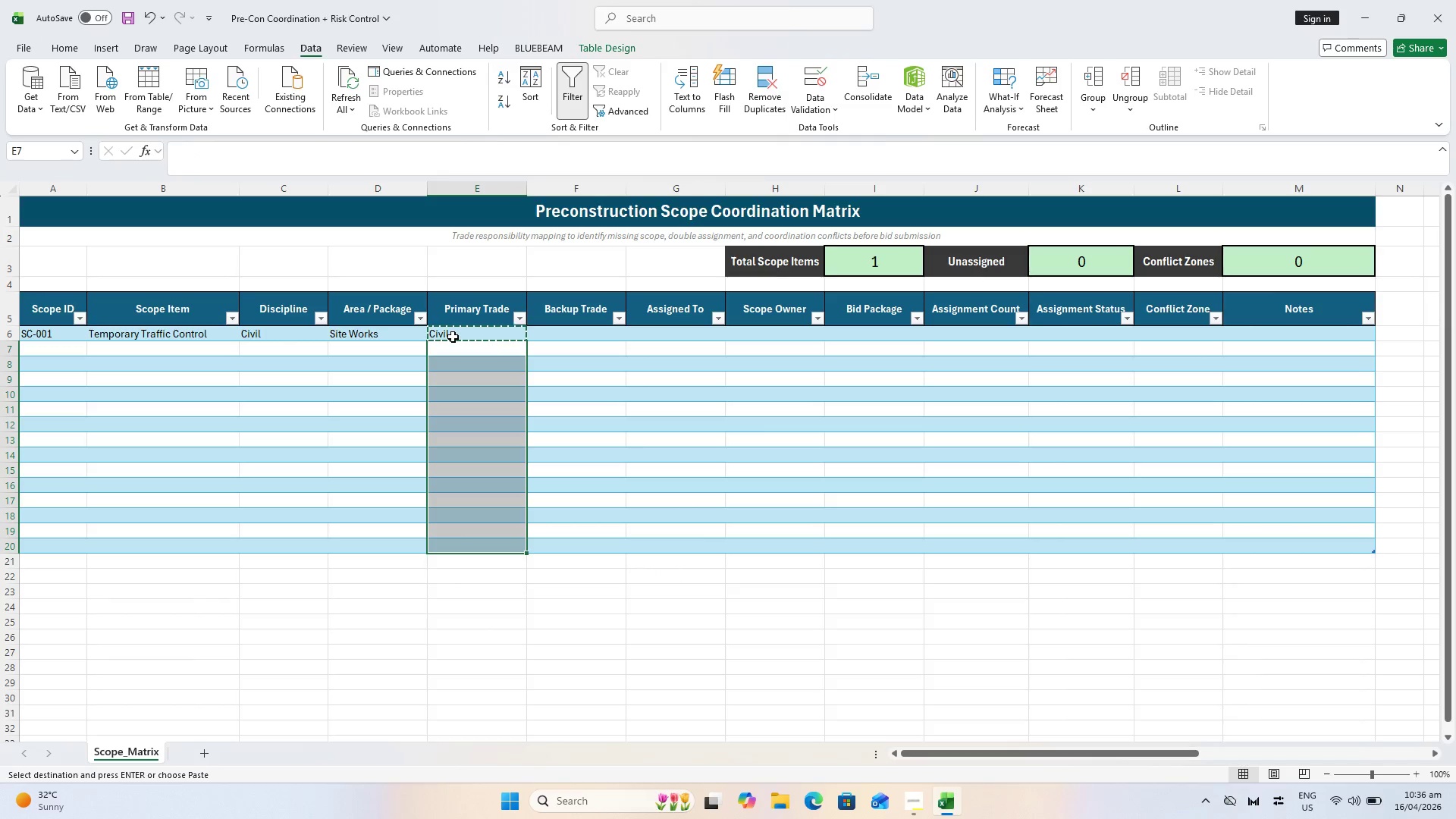 
hold_key(key=ControlLeft, duration=0.86)
 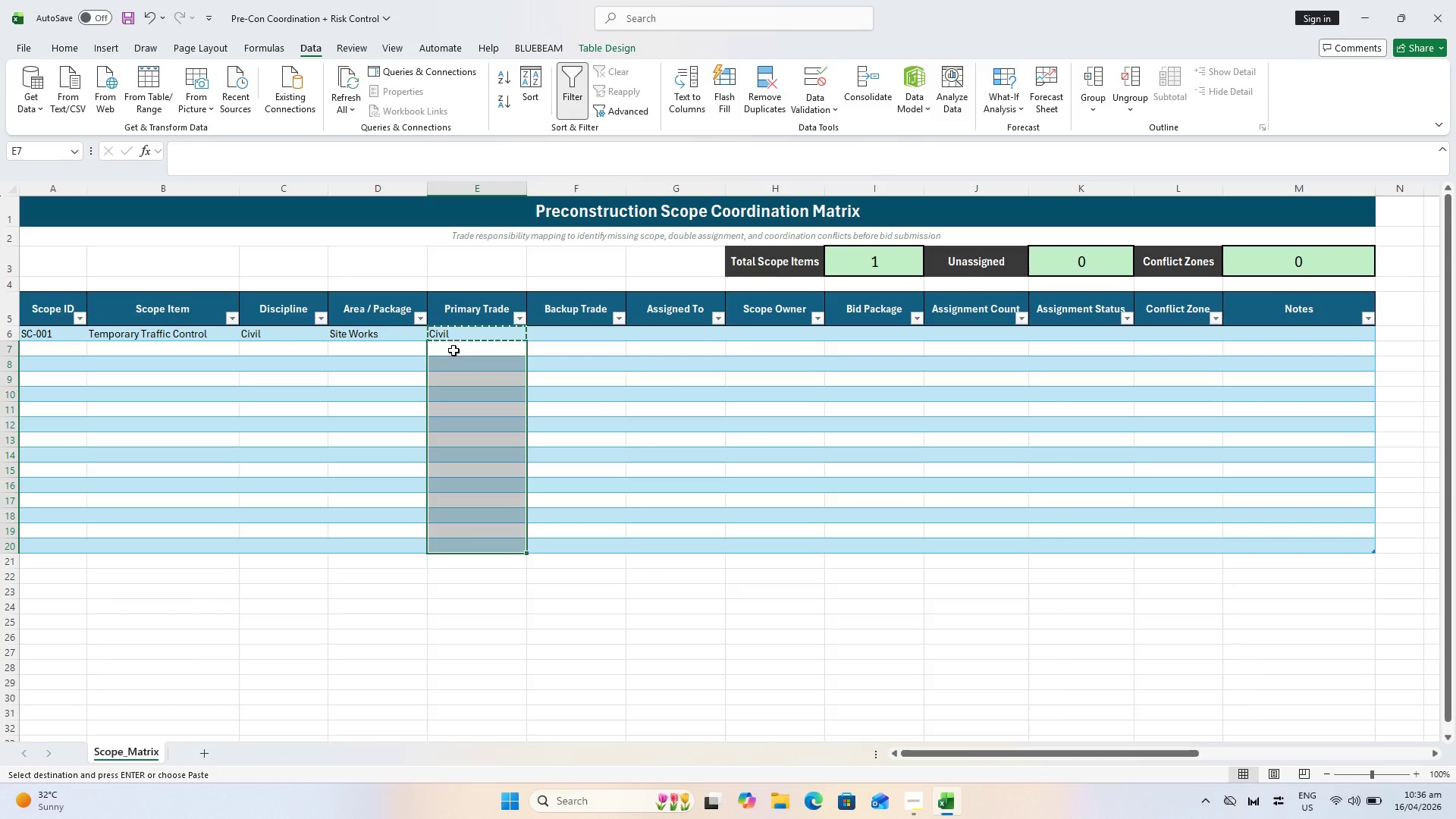 
key(Alt+Control+V)
 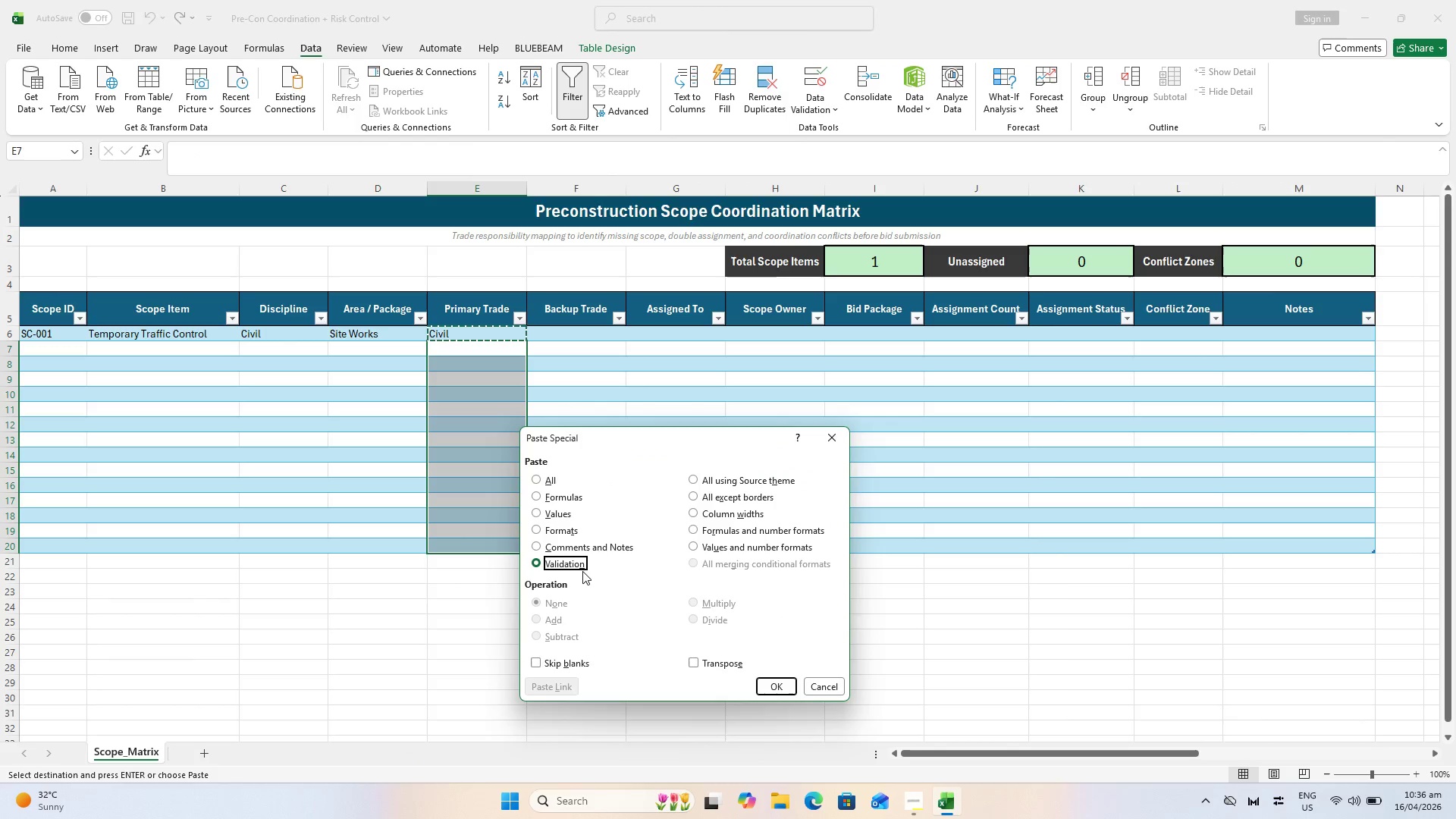 
left_click([777, 680])
 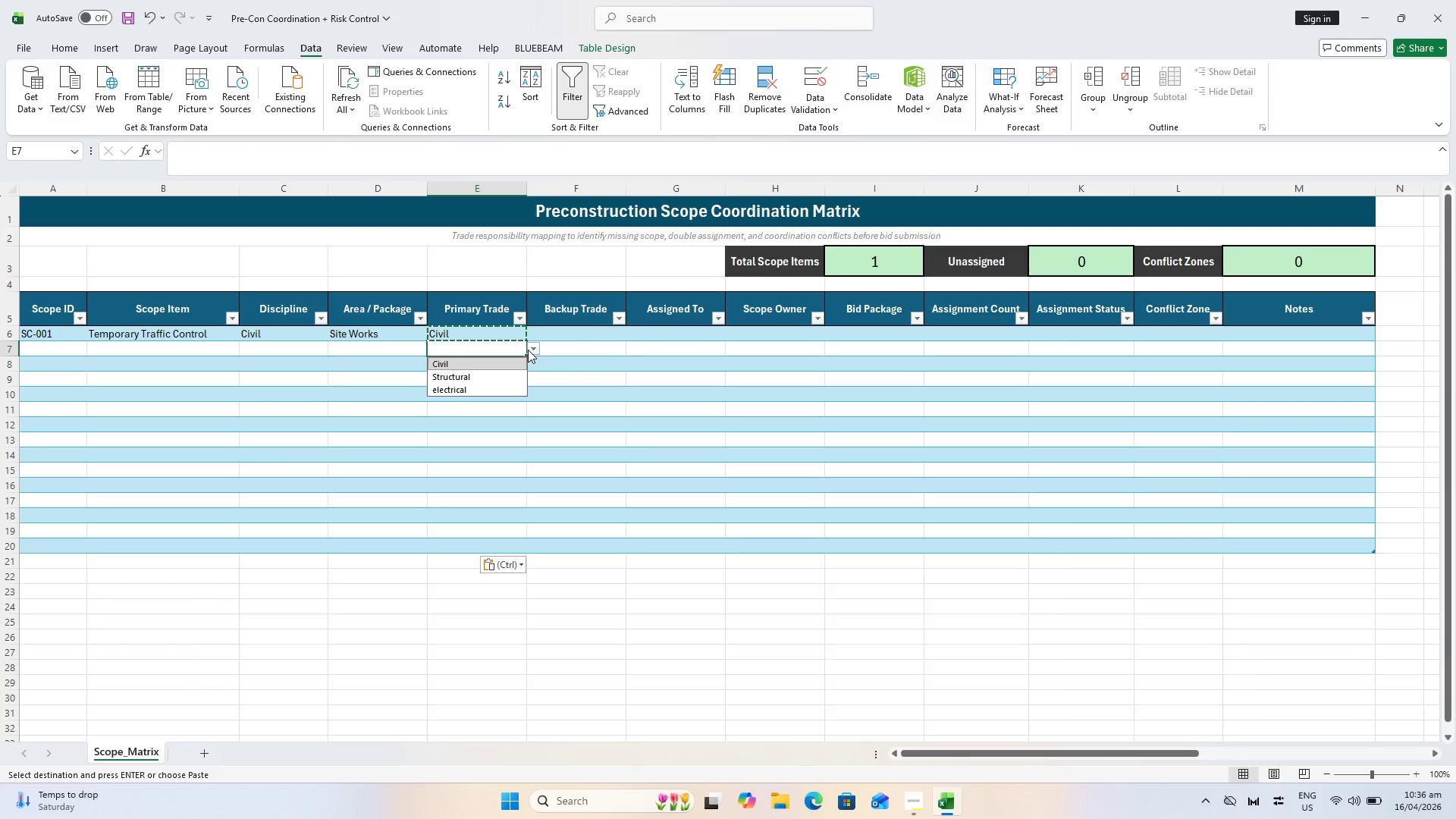 
key(Escape)
 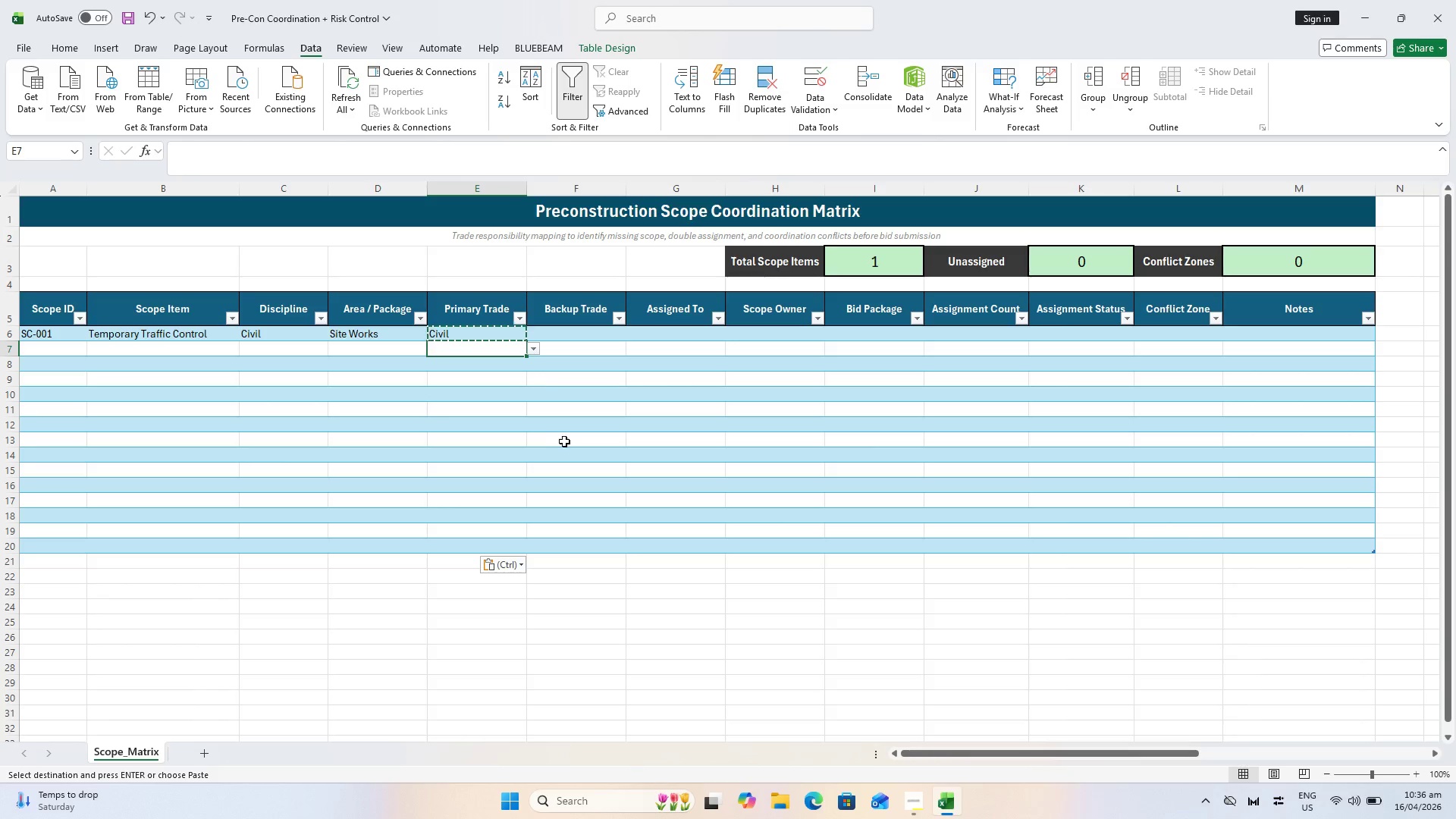 
left_click([566, 443])
 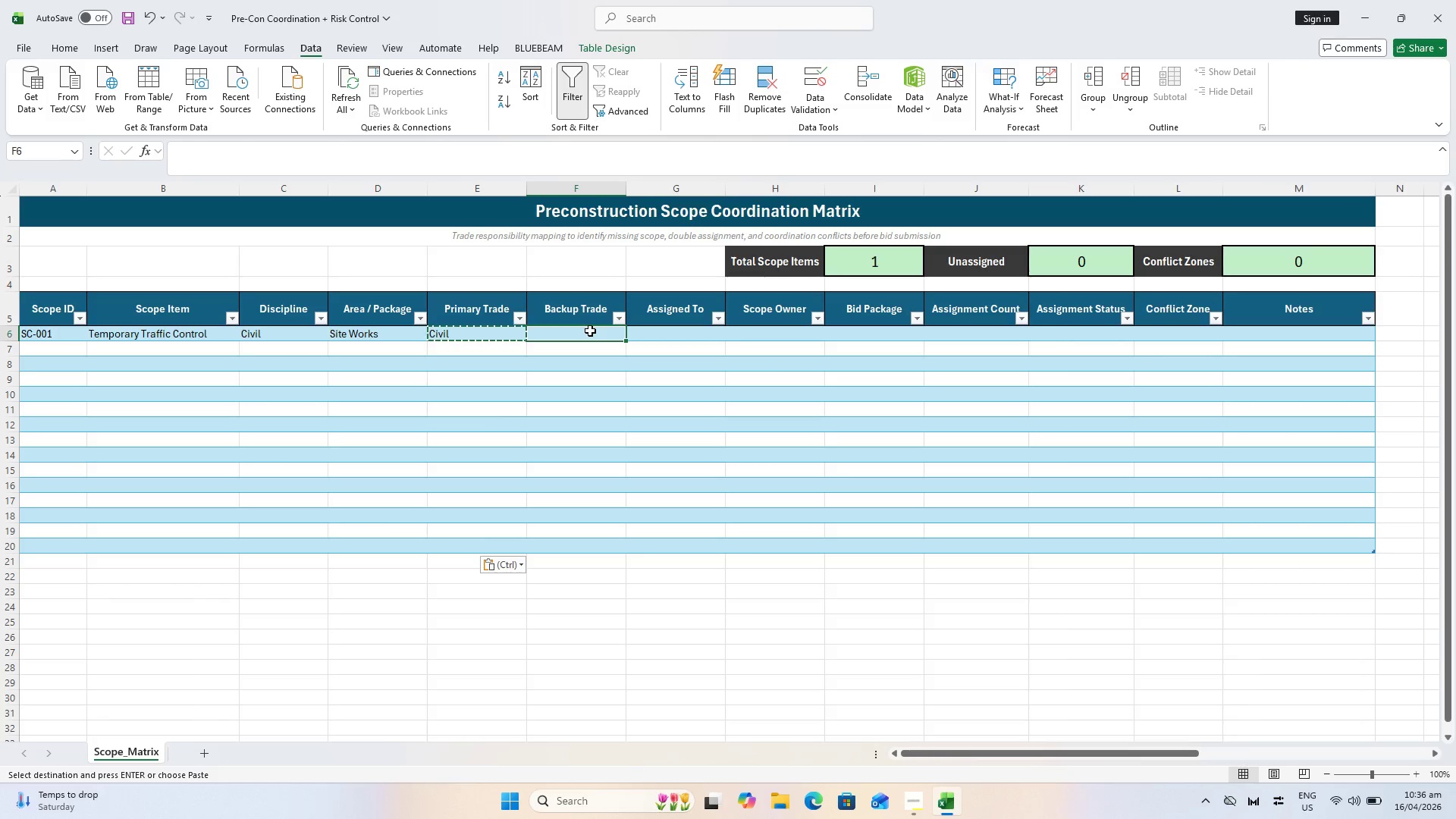 
wait(43.11)
 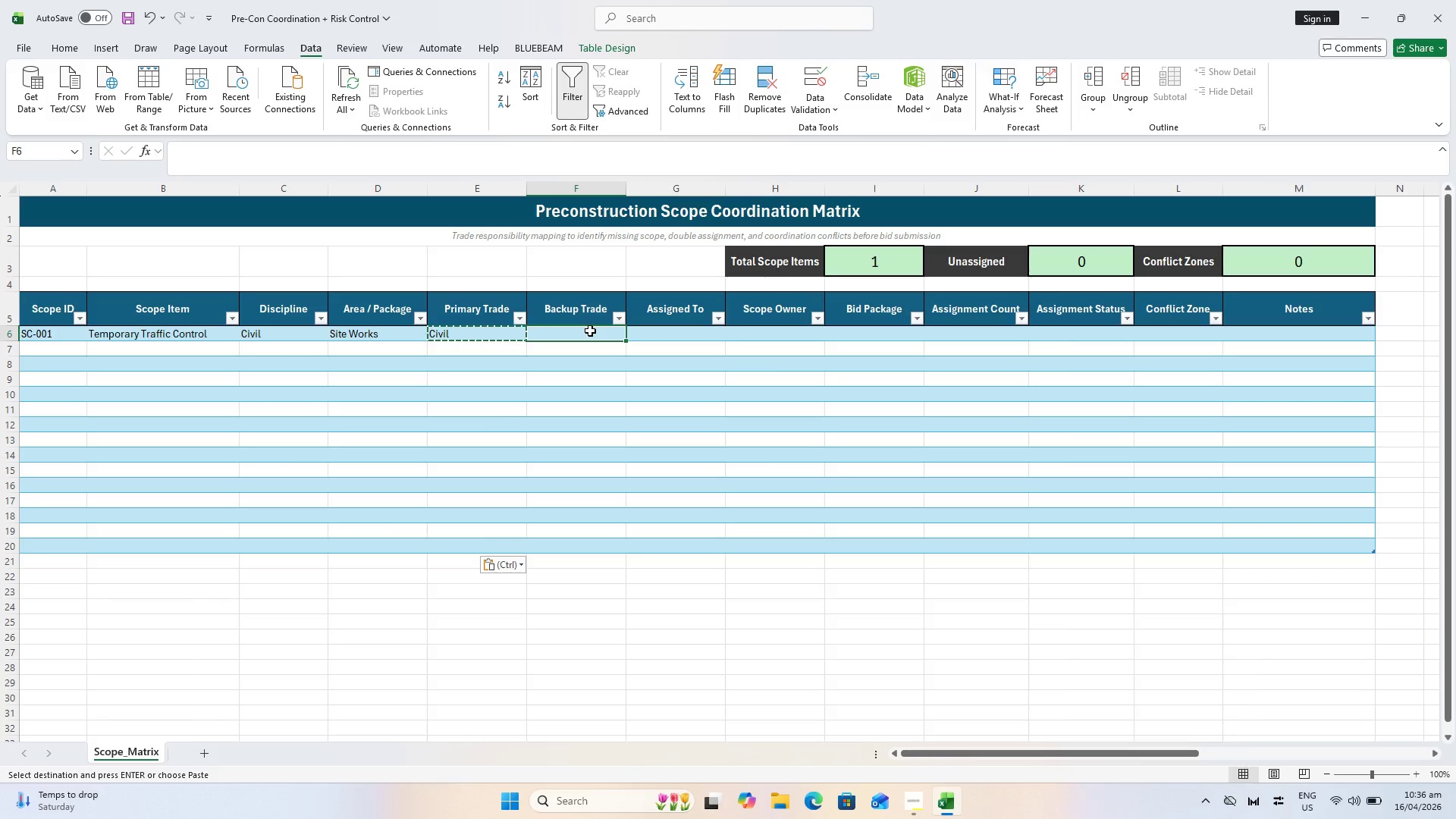 
key(Escape)
 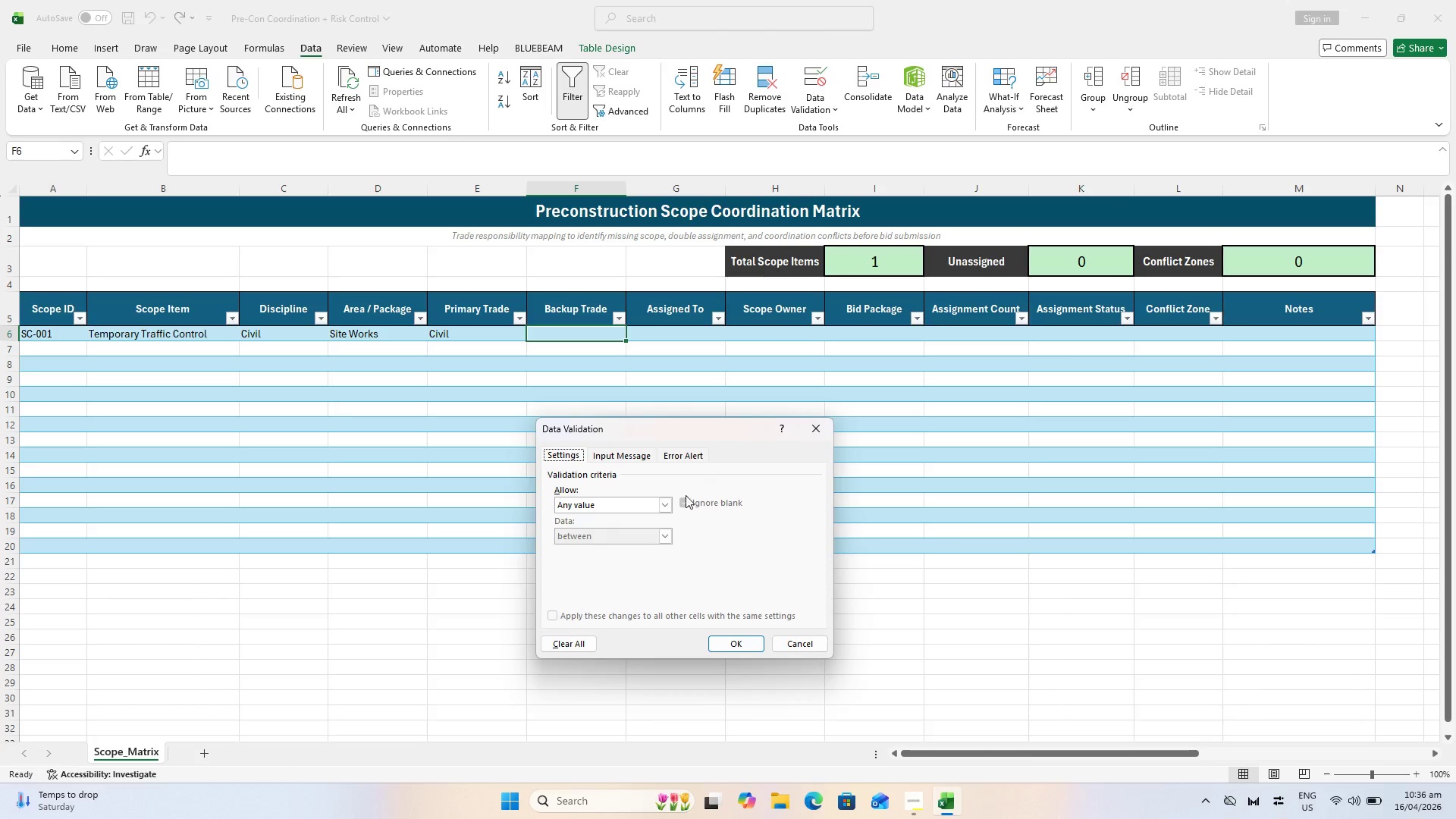 
left_click([670, 504])
 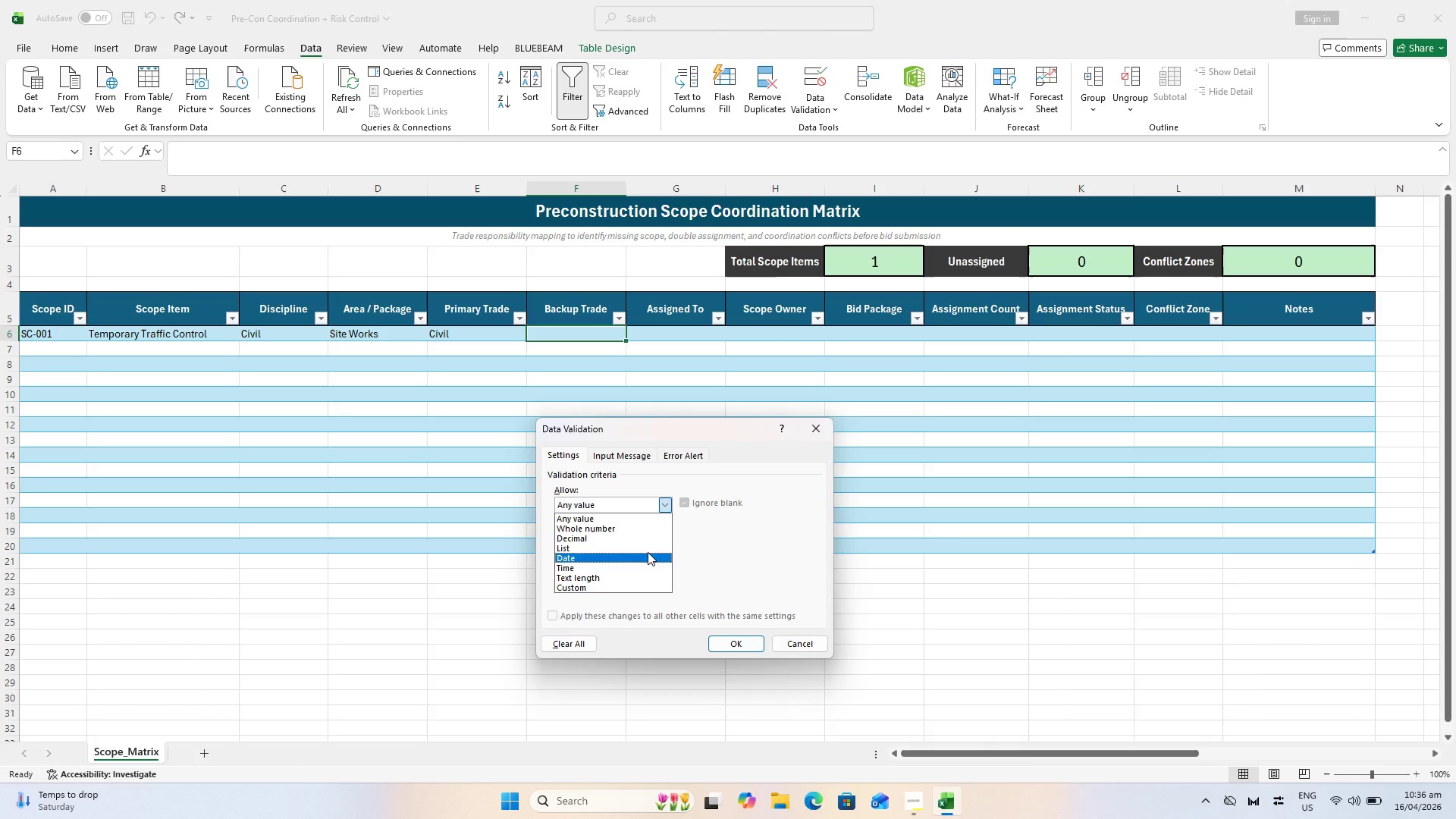 
left_click_drag(start_coordinate=[645, 541], to_coordinate=[648, 546])
 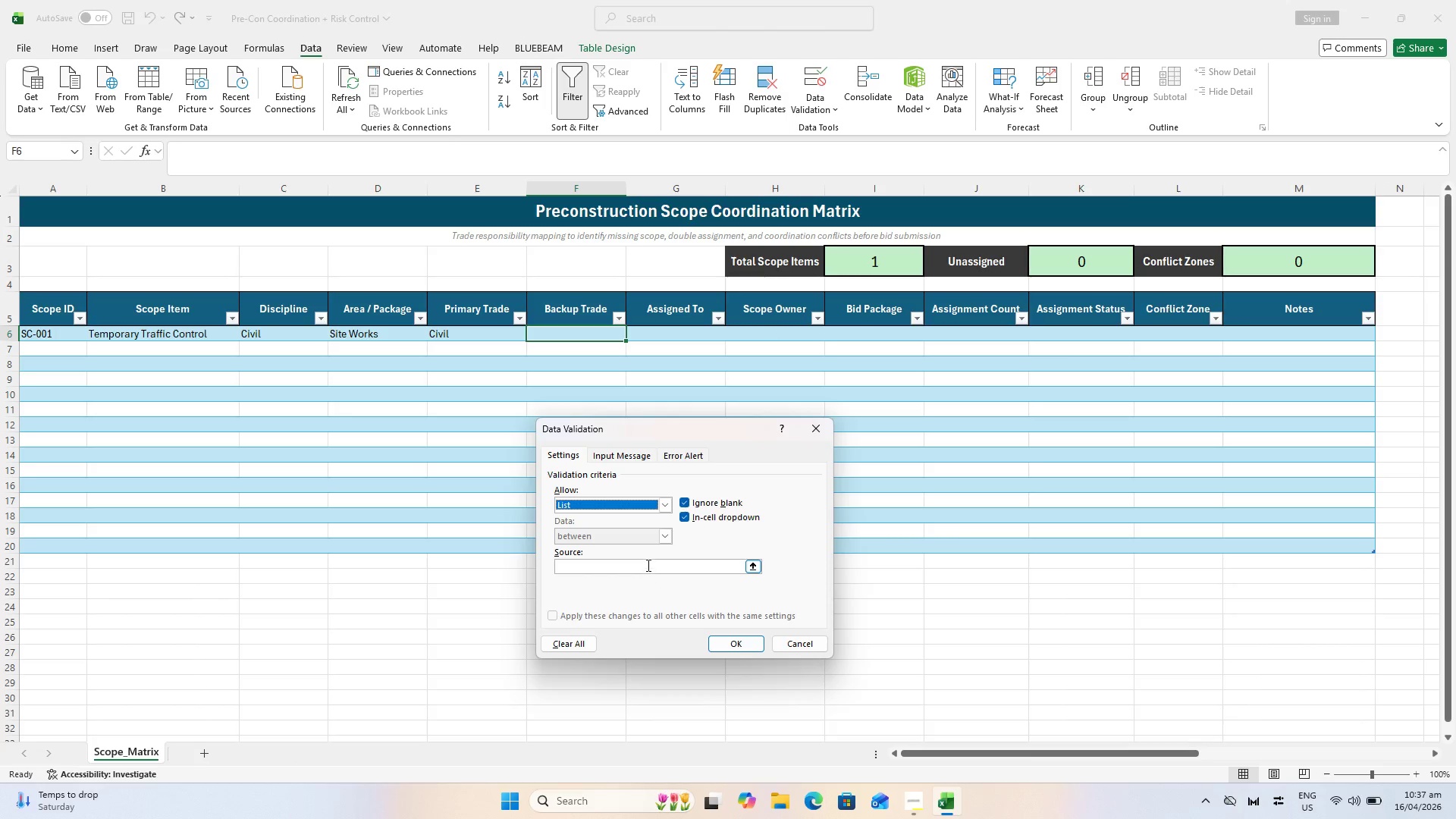 
left_click([646, 563])
 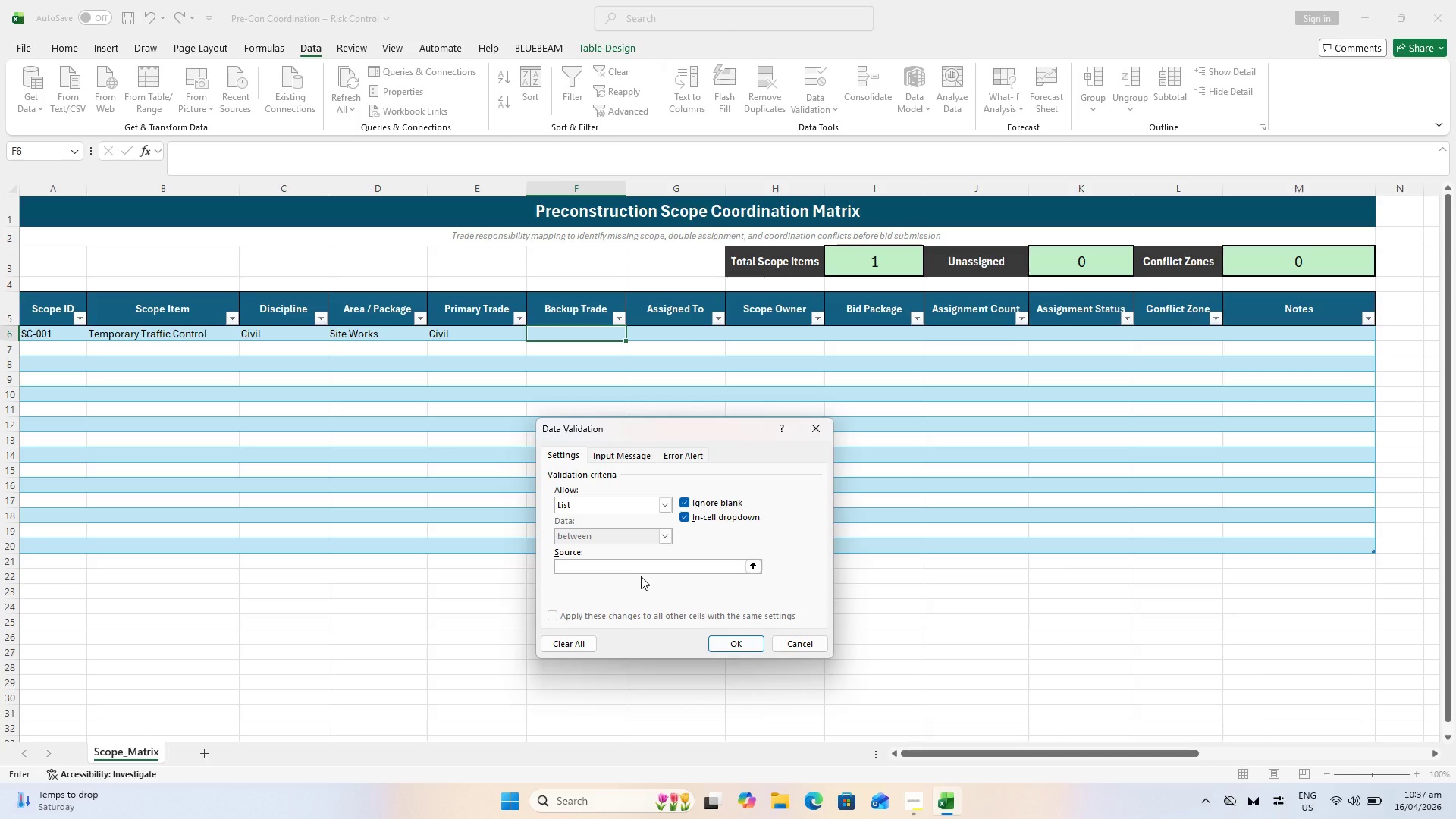 
type(generalGeneral,)
 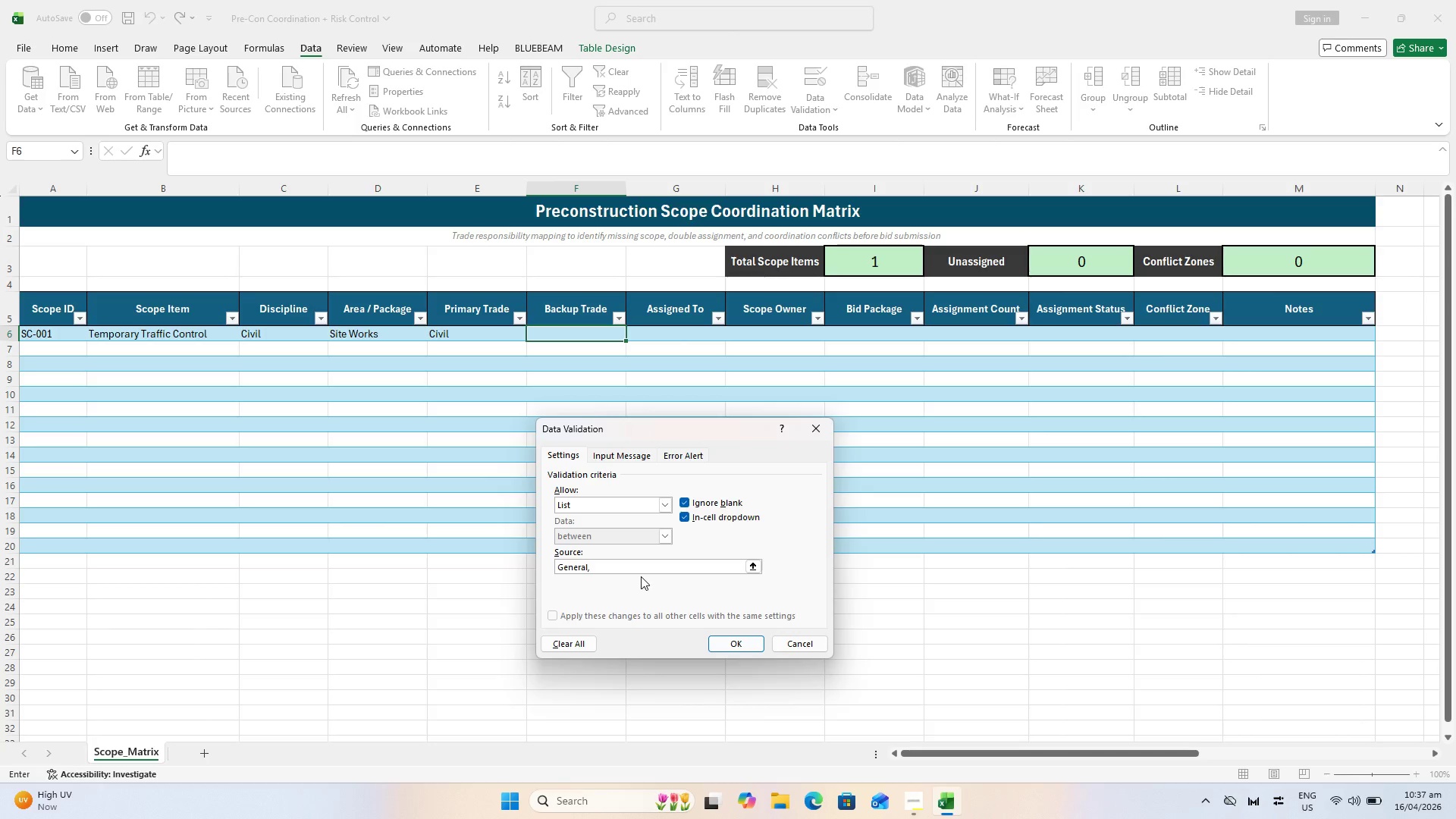 
hold_key(key=Backspace, duration=1.11)
 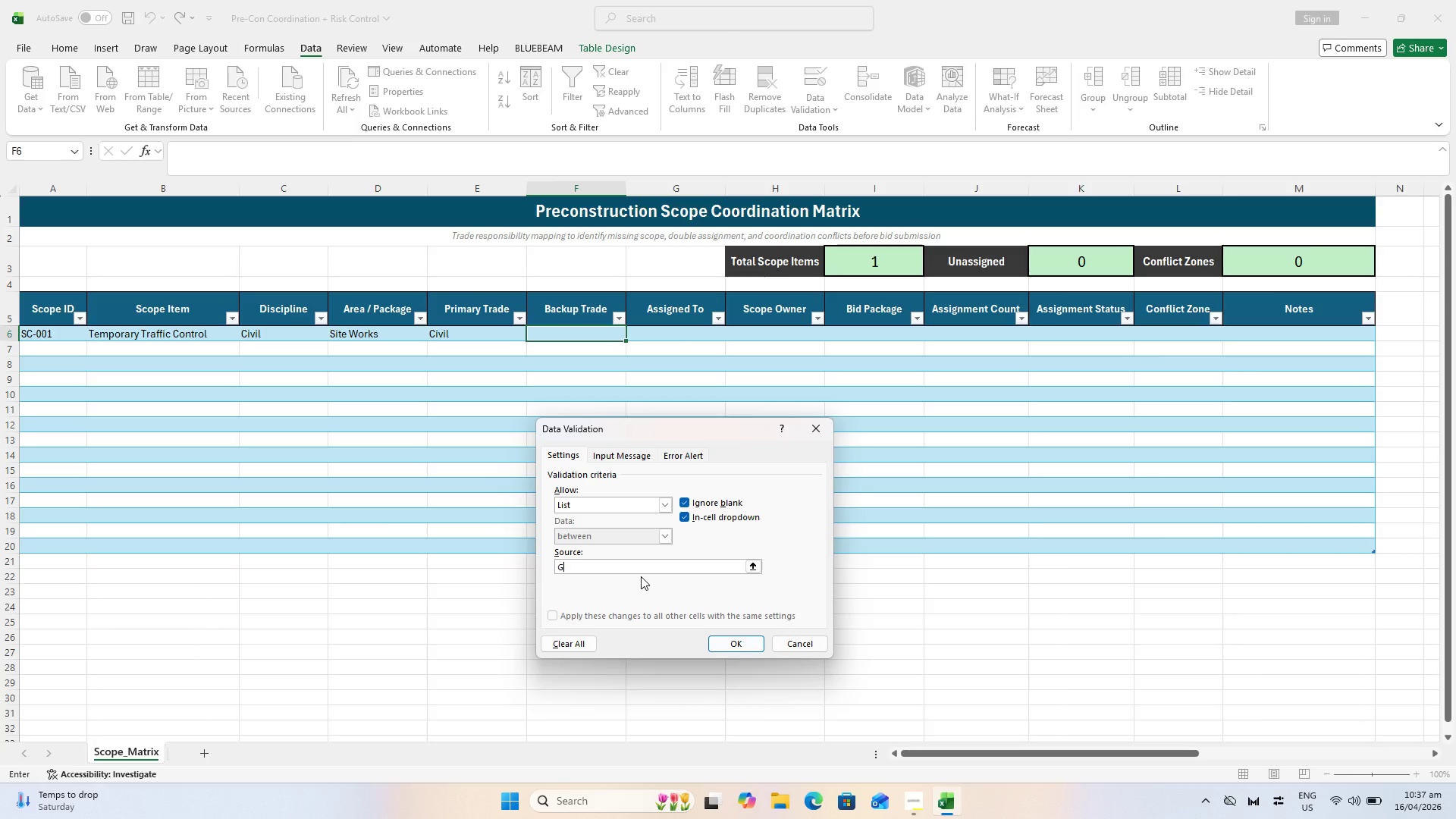 
type(Concrete,Mechanical,Structural,)
 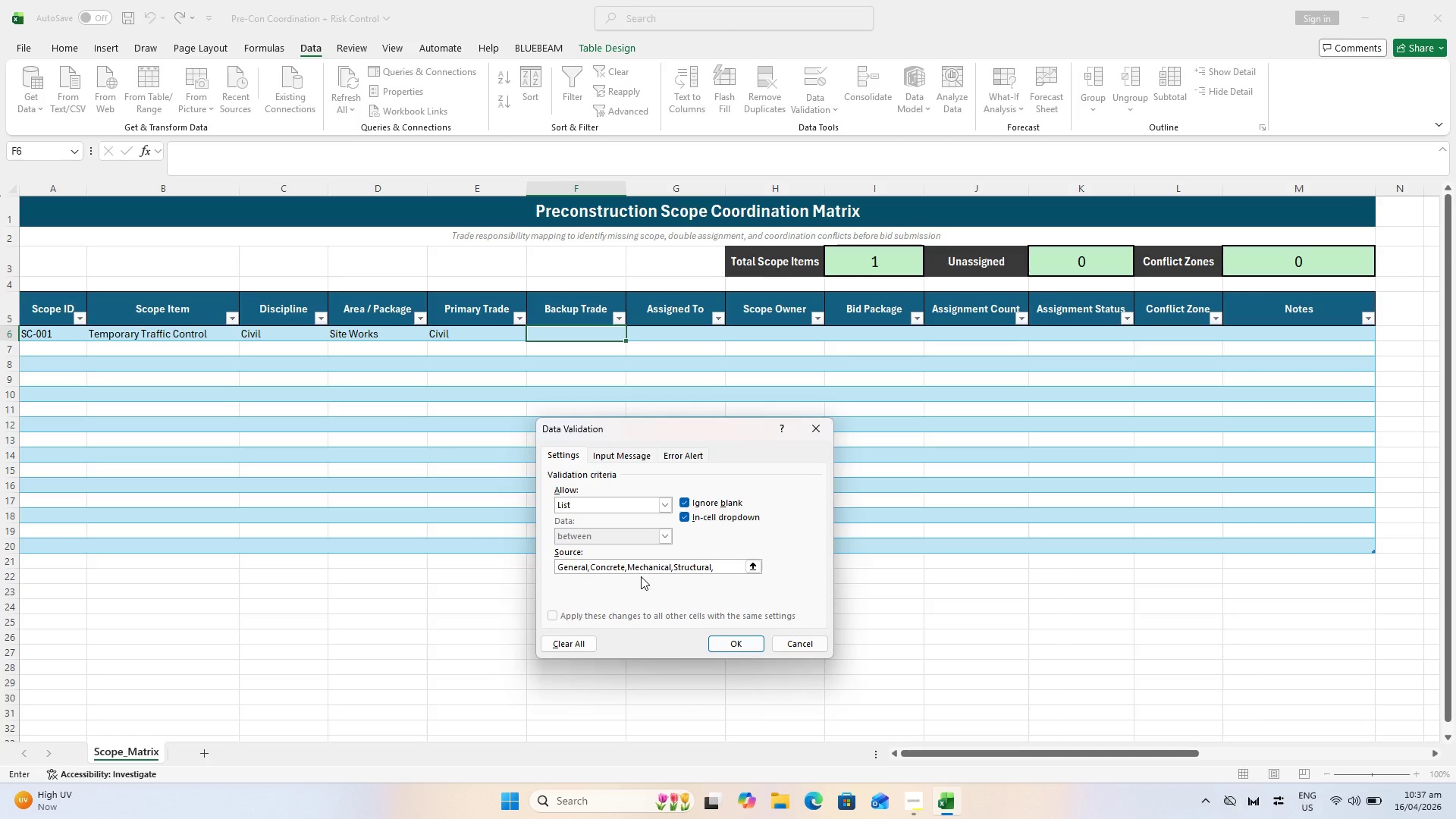 
hold_key(key=ShiftLeft, duration=0.61)
 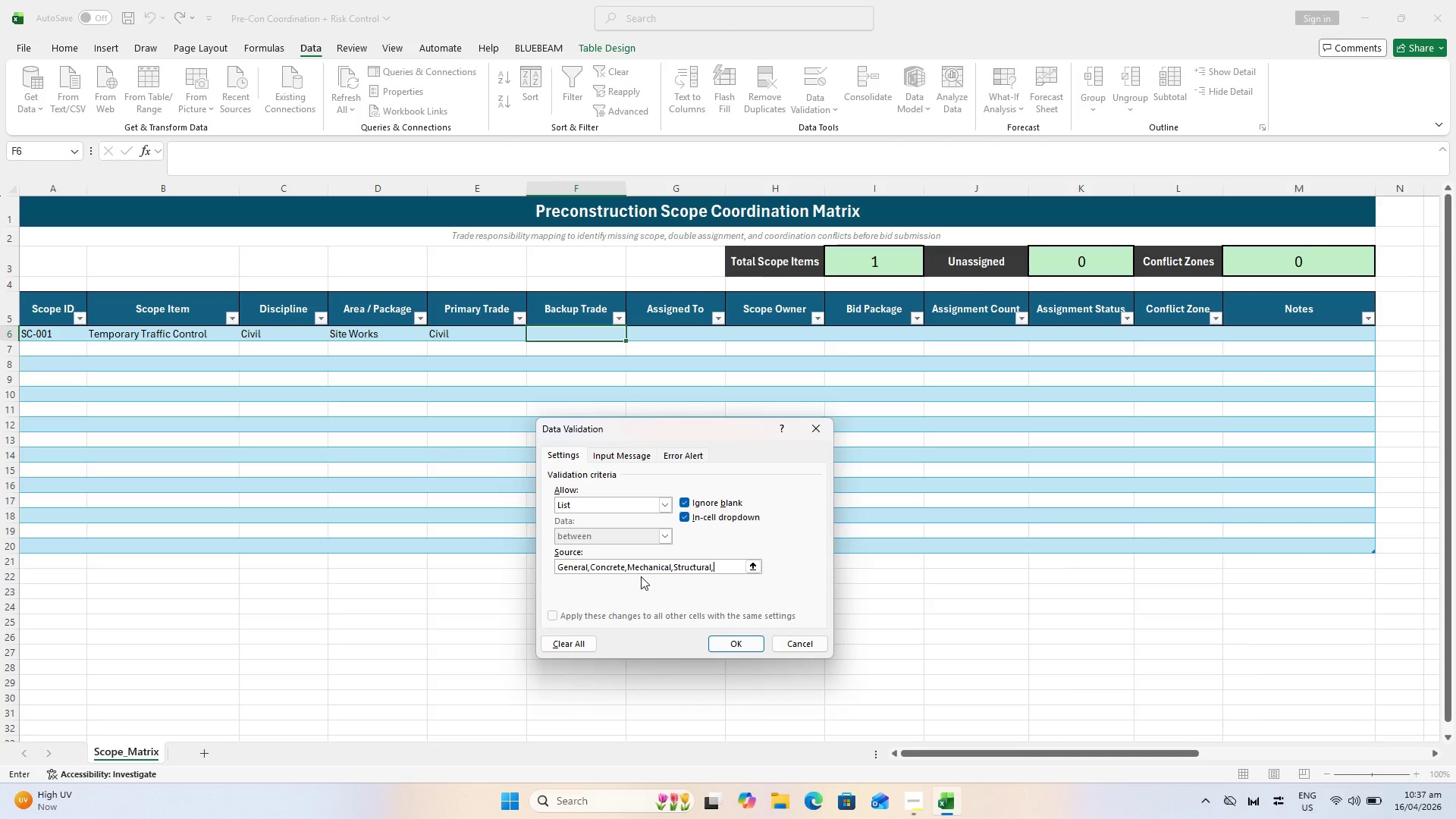 
type(Plumbing,)
 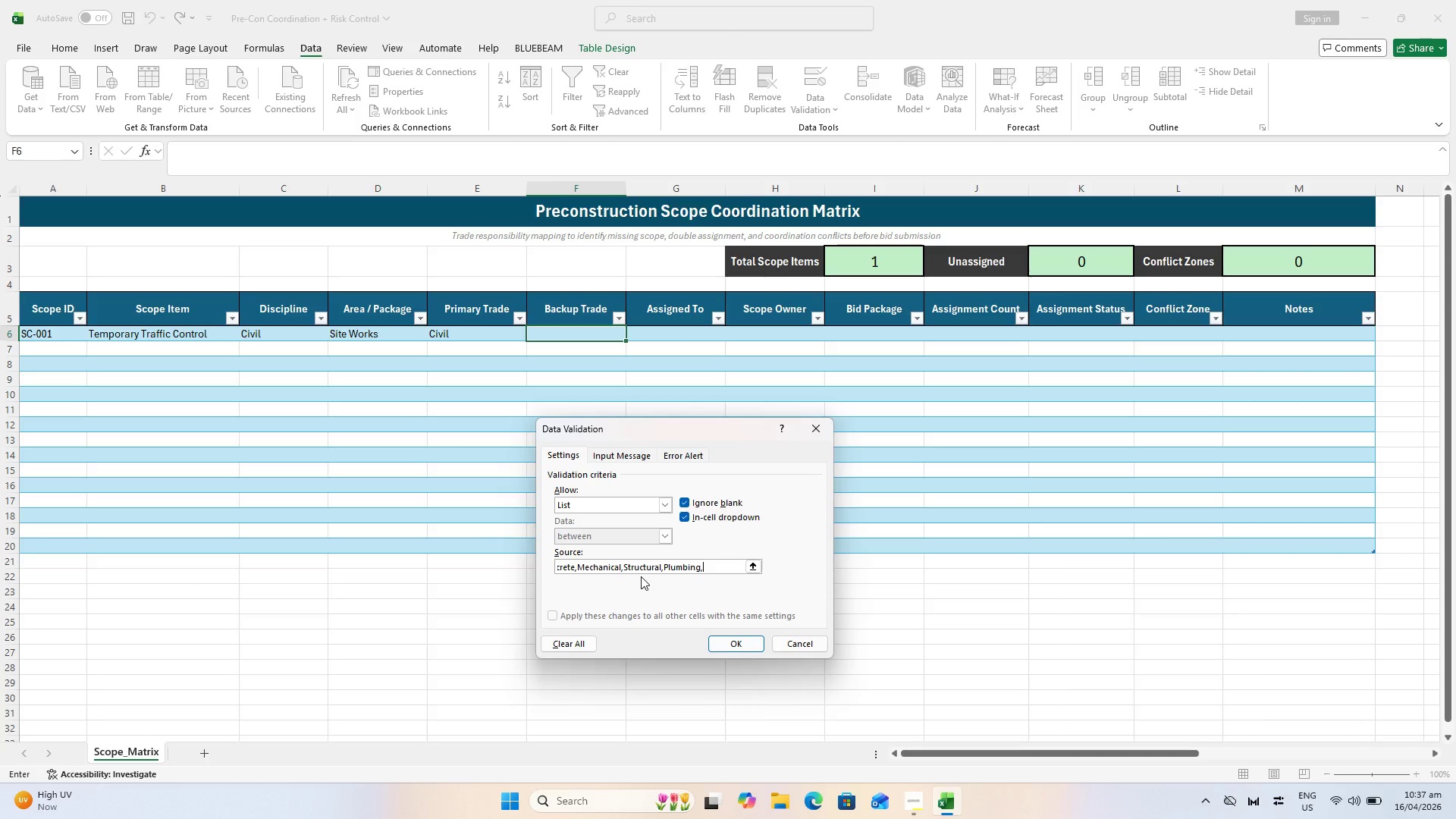 
type(Civil,)
 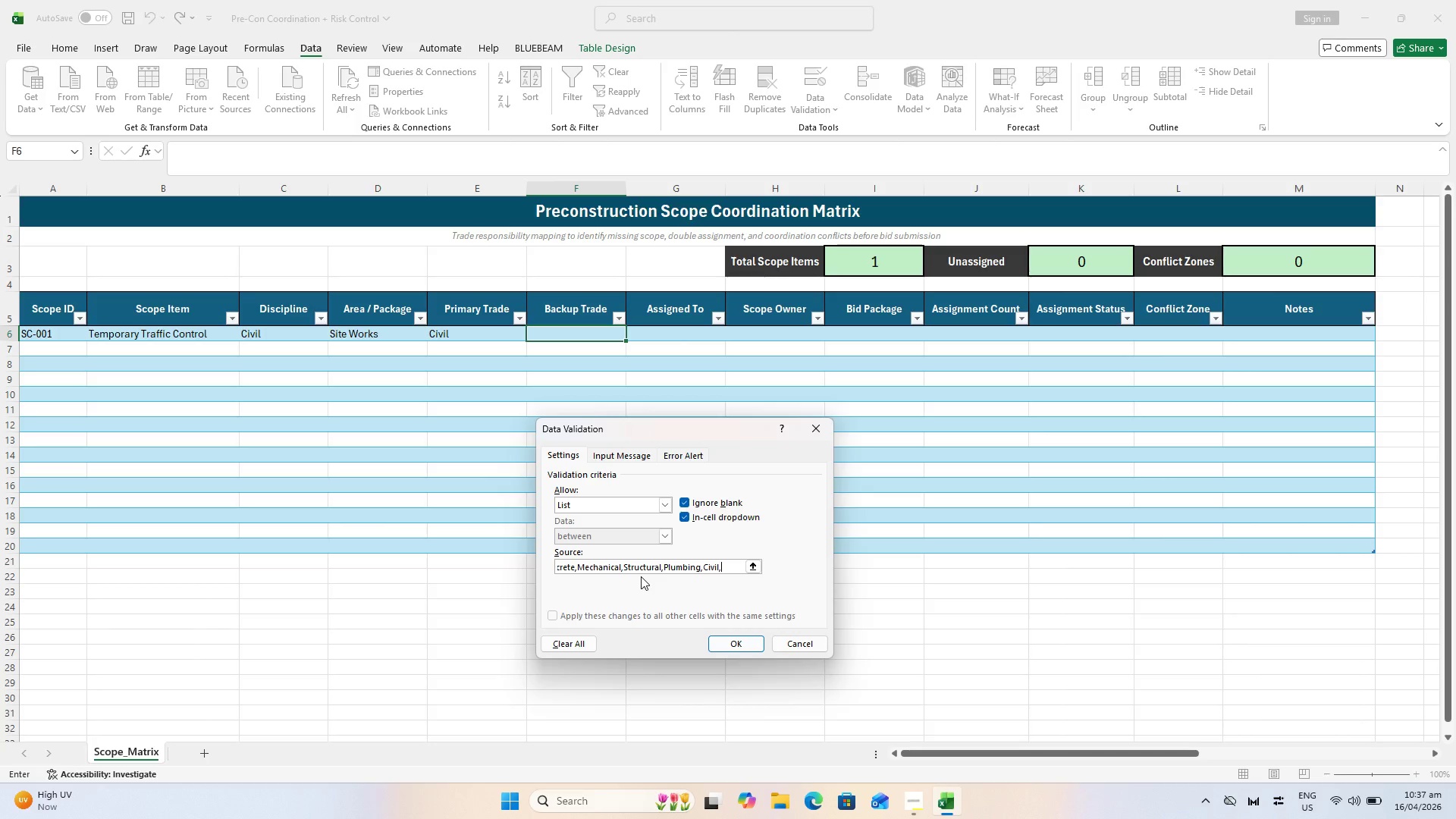 
type(Watwer)
key(Backspace)
key(Backspace)
key(Backspace)
type(erproofing)
 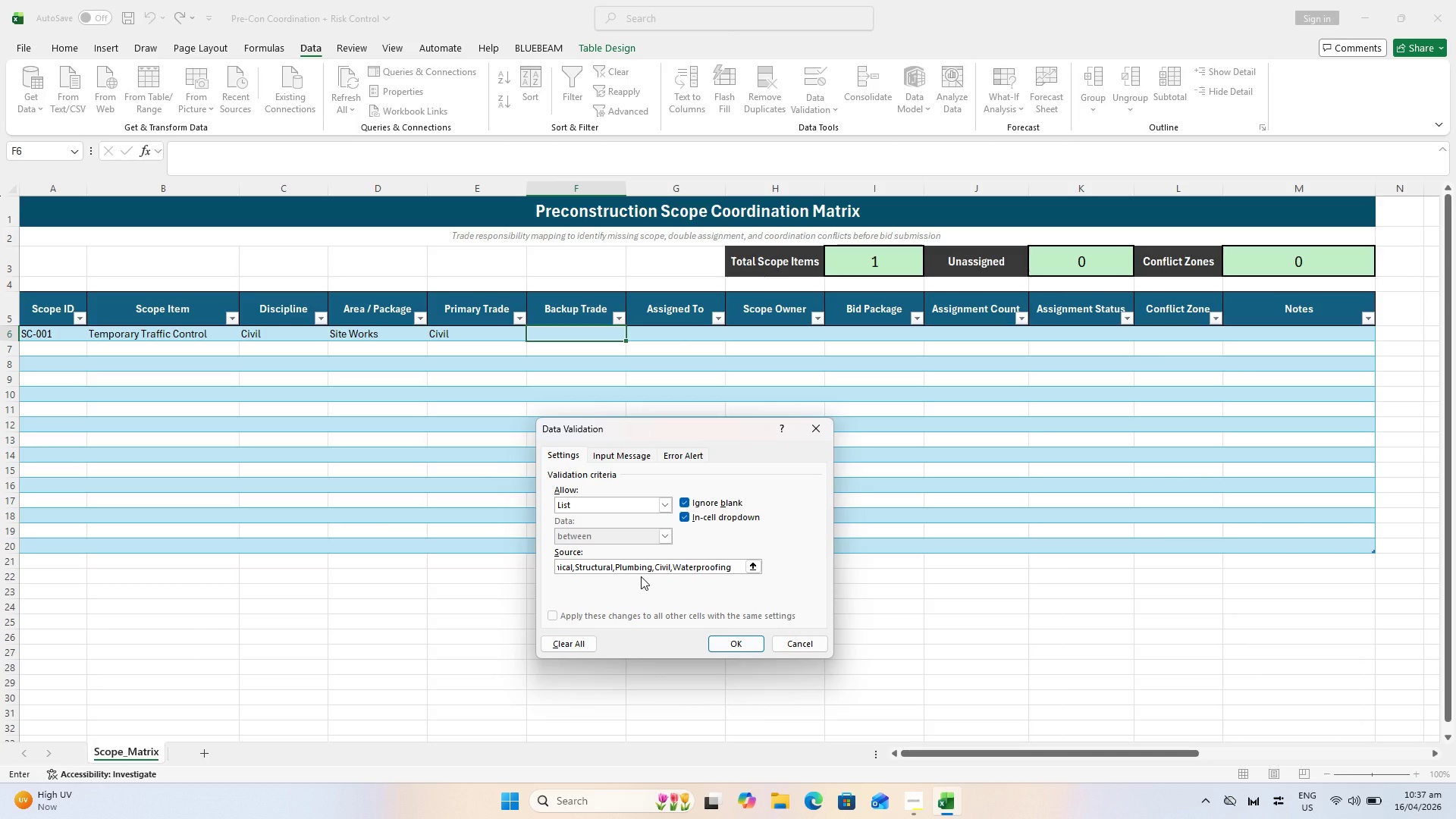 
wait(9.11)
 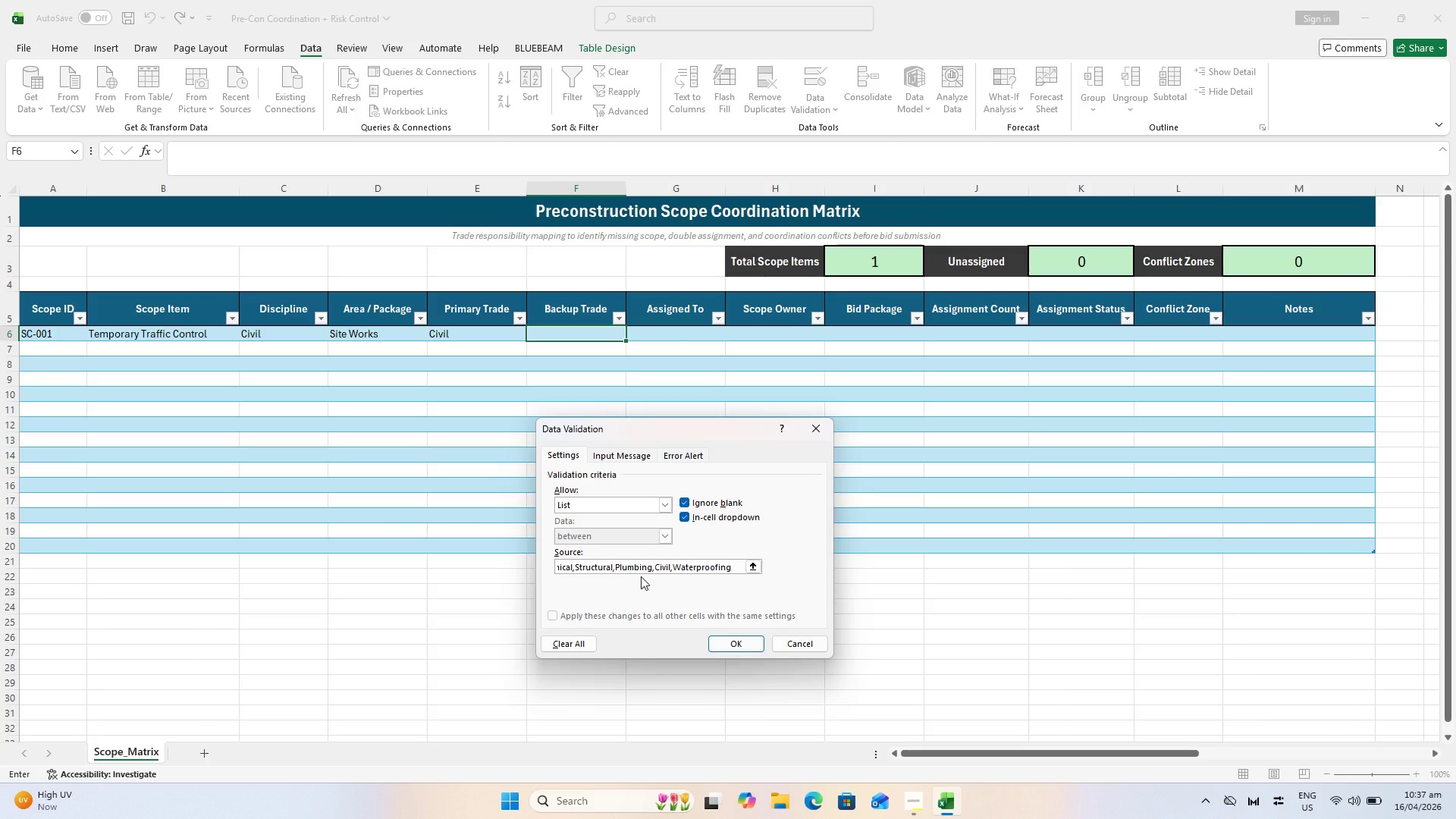 
hold_key(key=ArrowLeft, duration=0.69)
 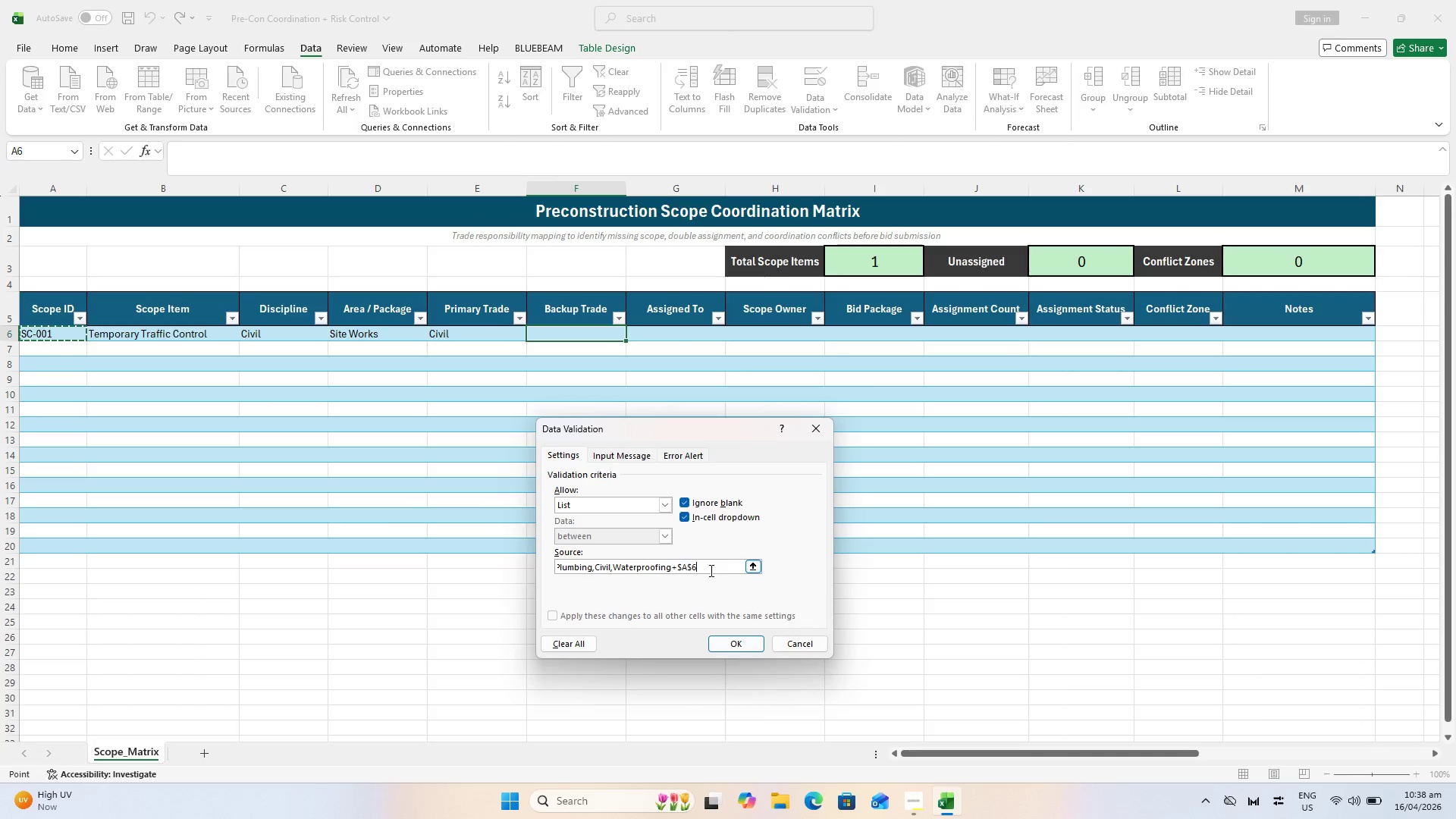 
key(Backspace)
 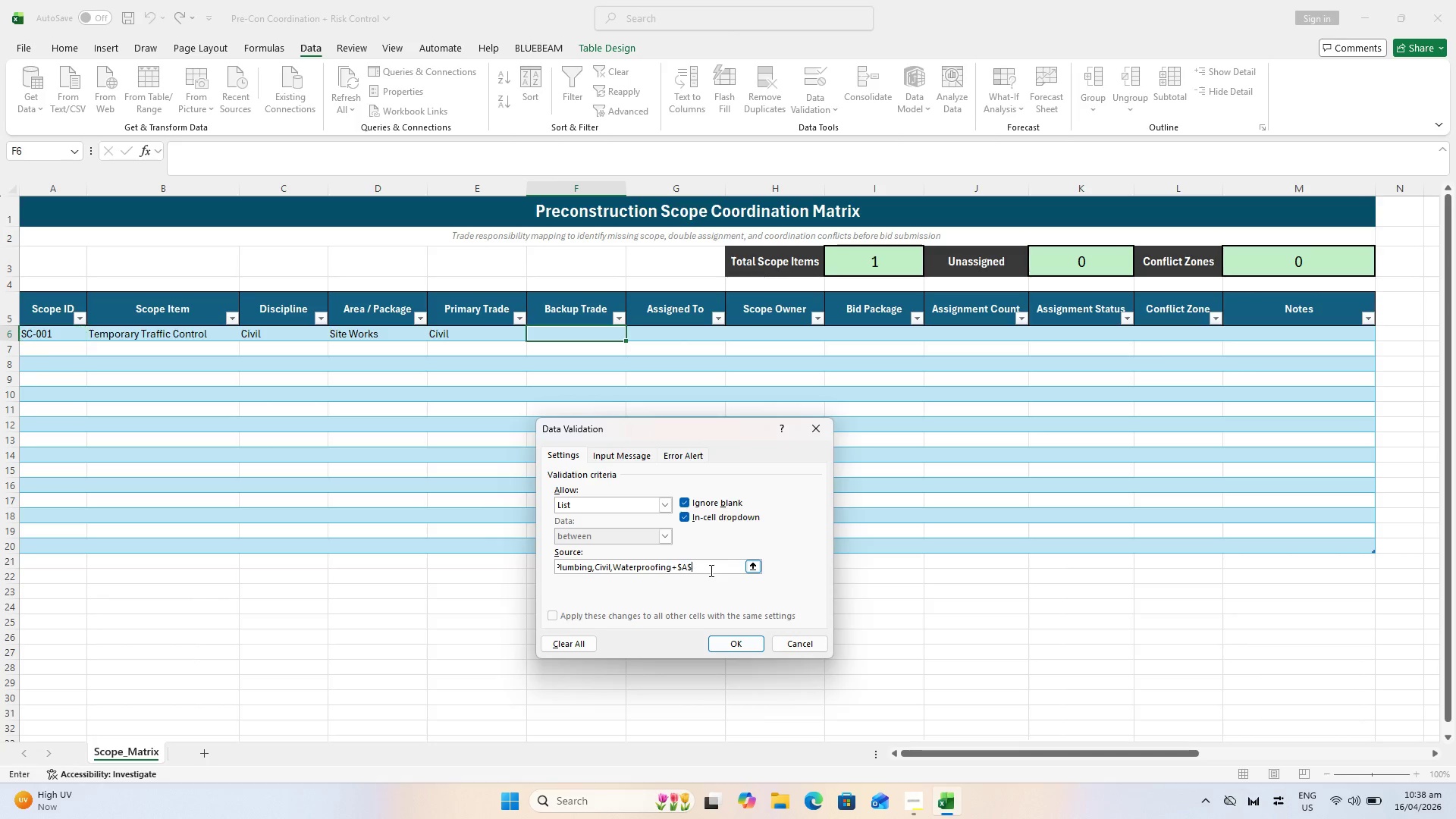 
key(Backspace)
 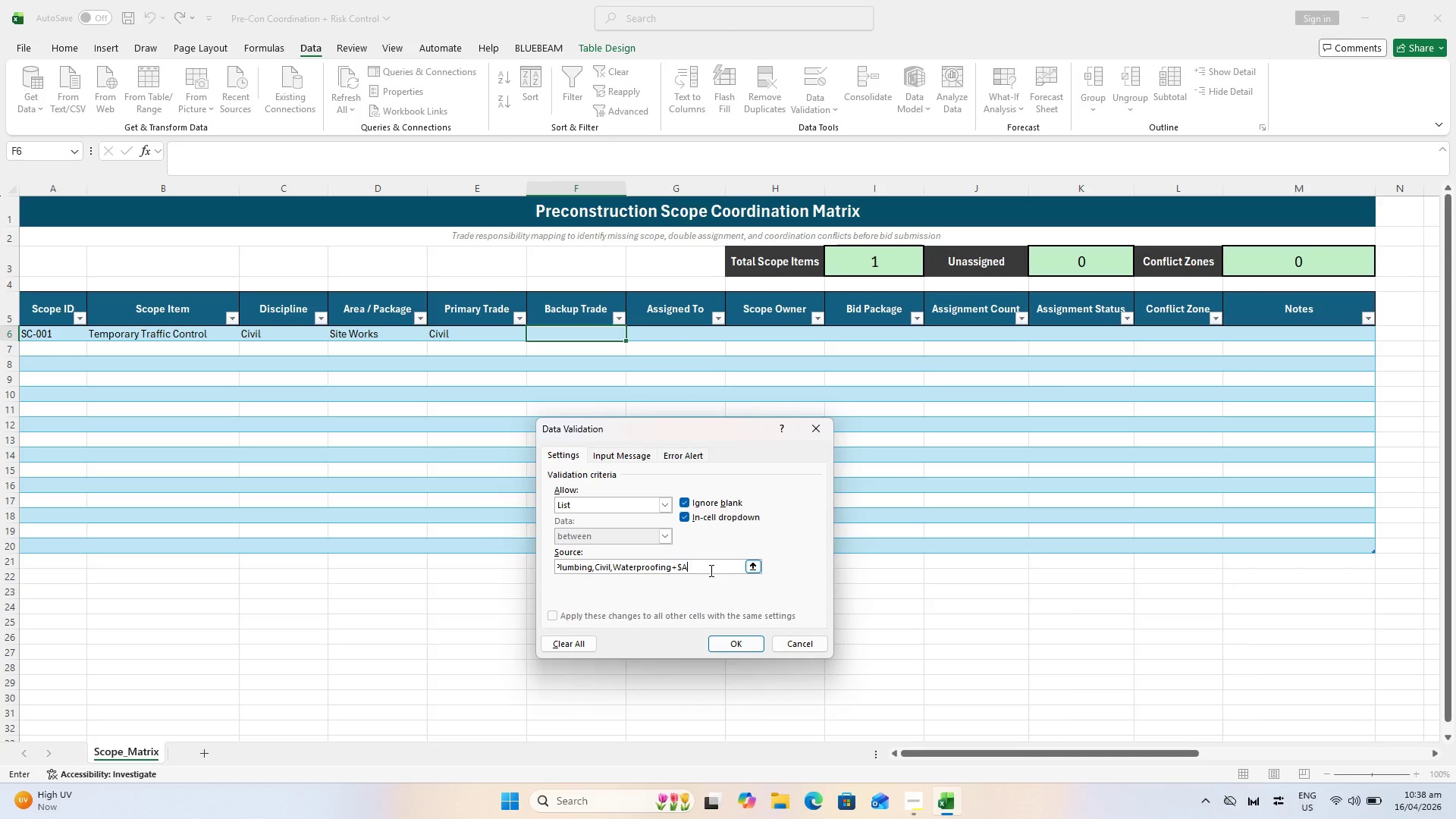 
key(Backspace)
 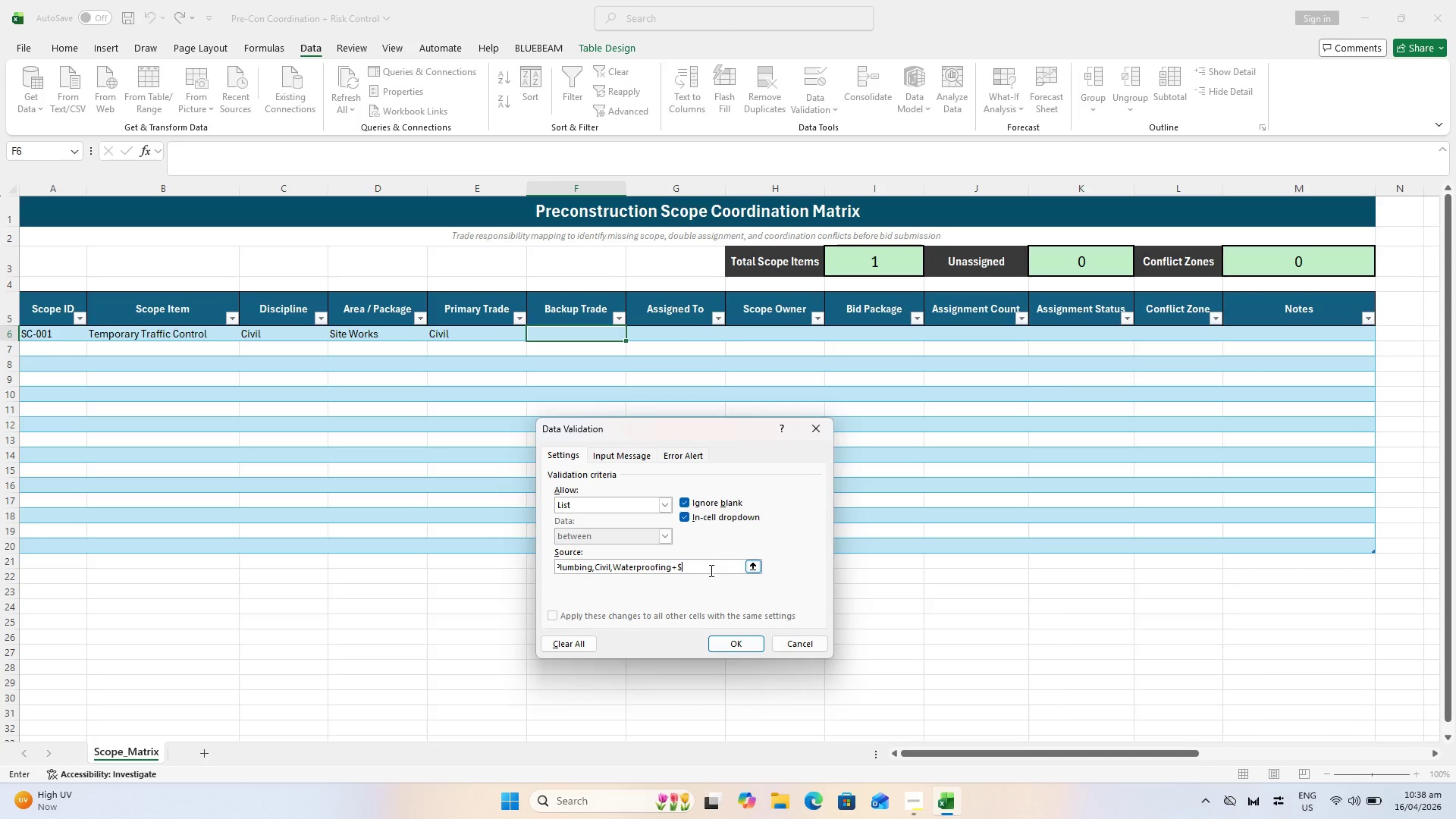 
key(Backspace)
 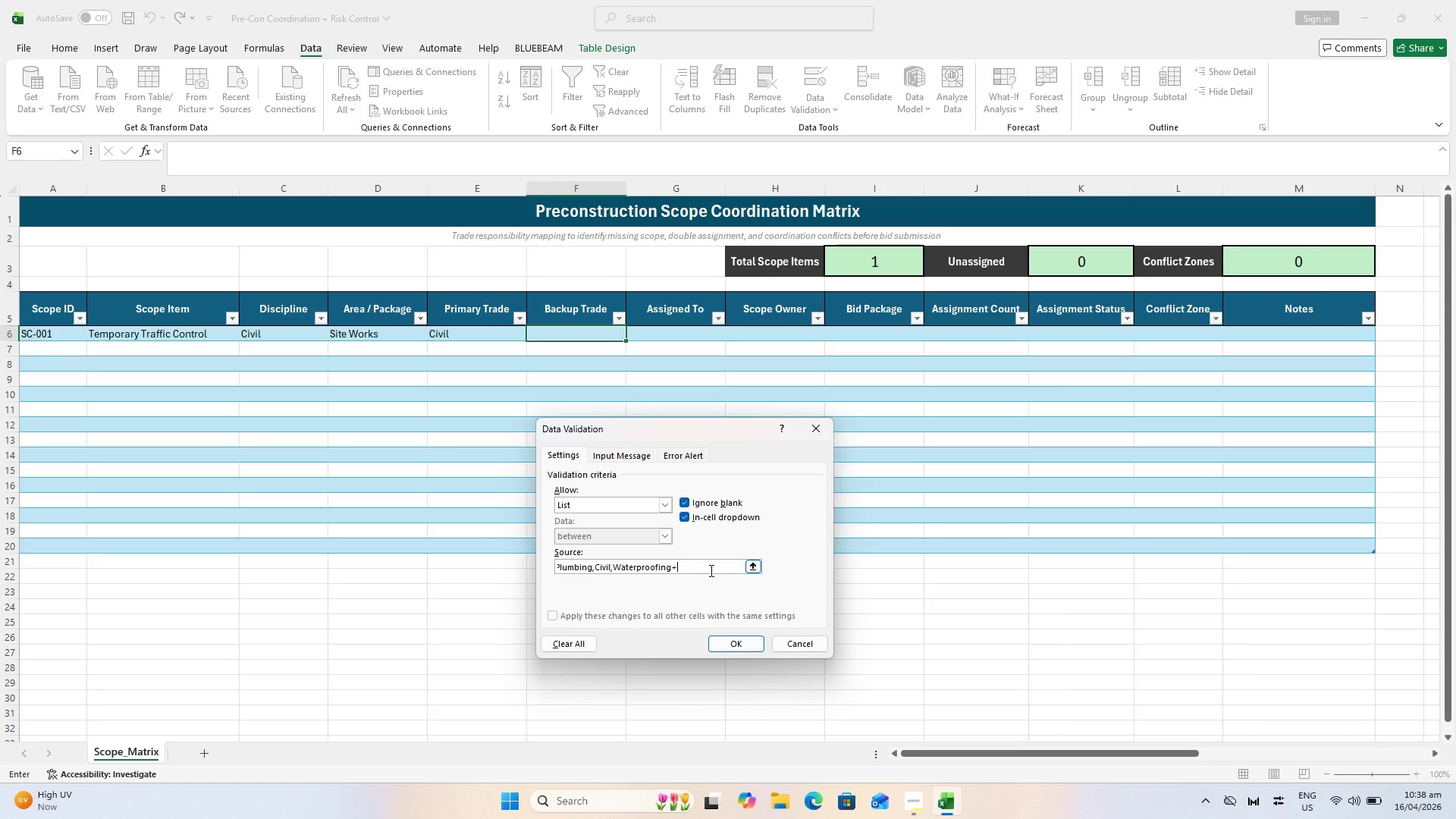 
key(Backspace)
 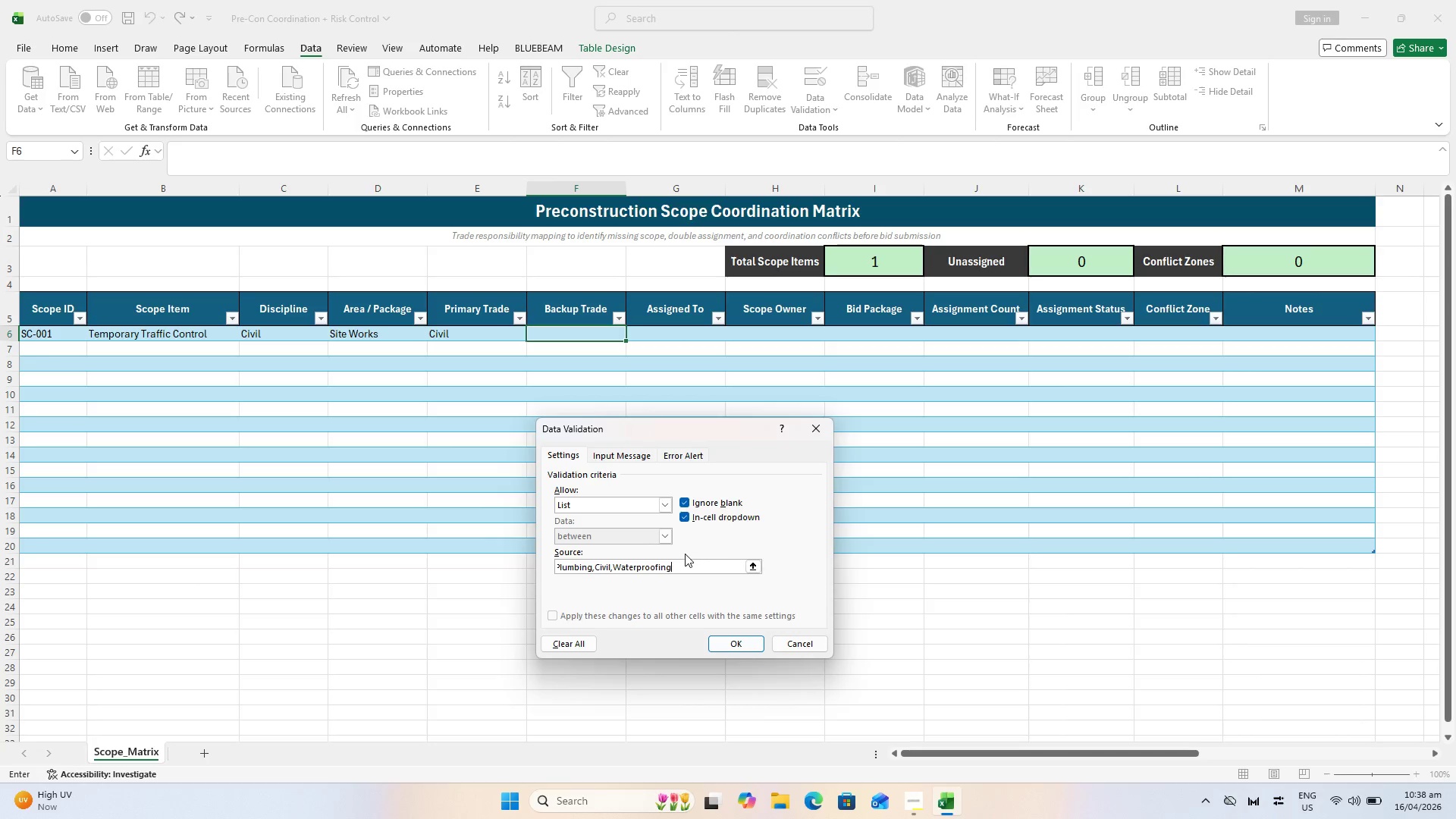 
left_click([742, 639])
 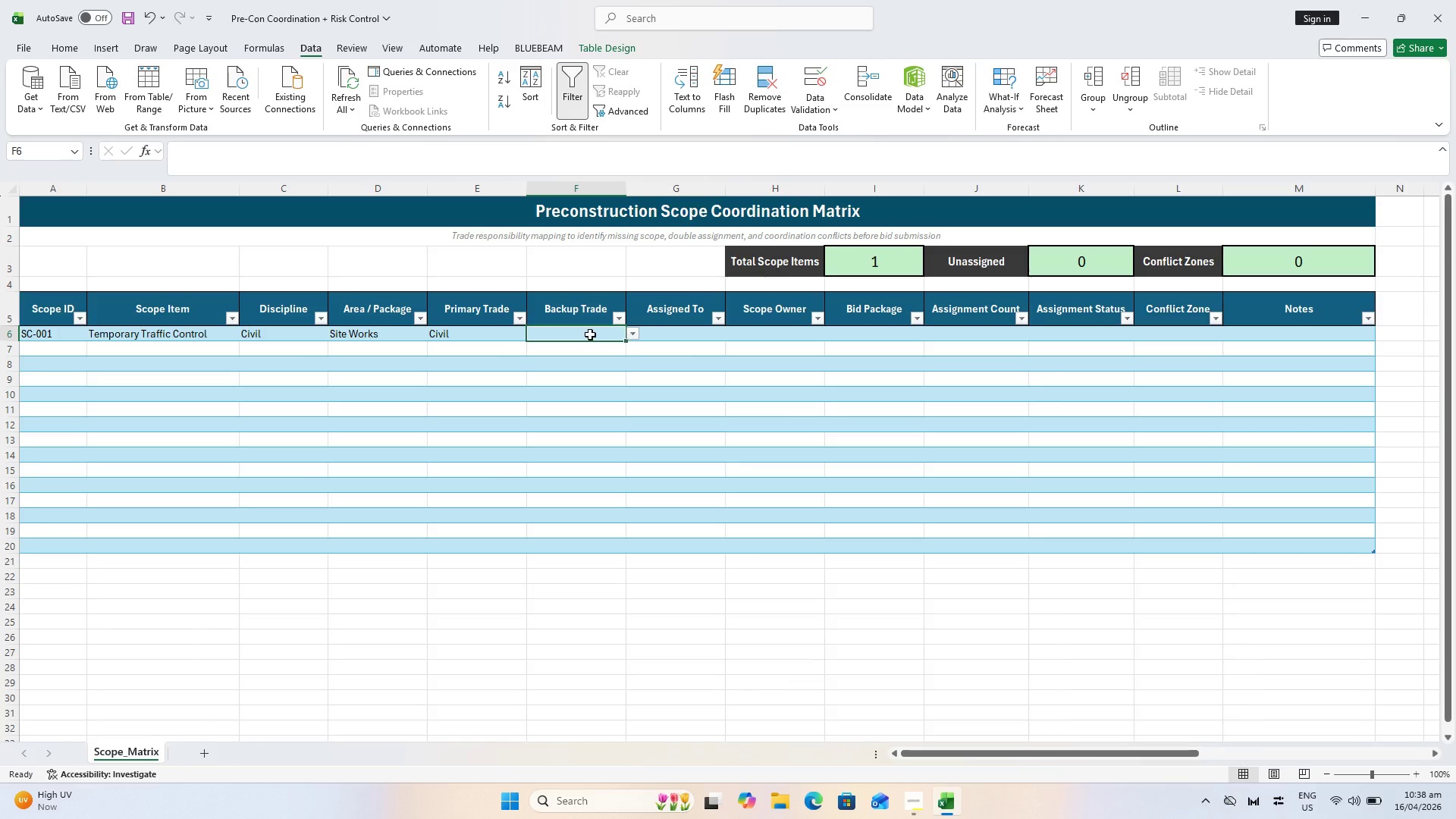 
left_click([590, 334])
 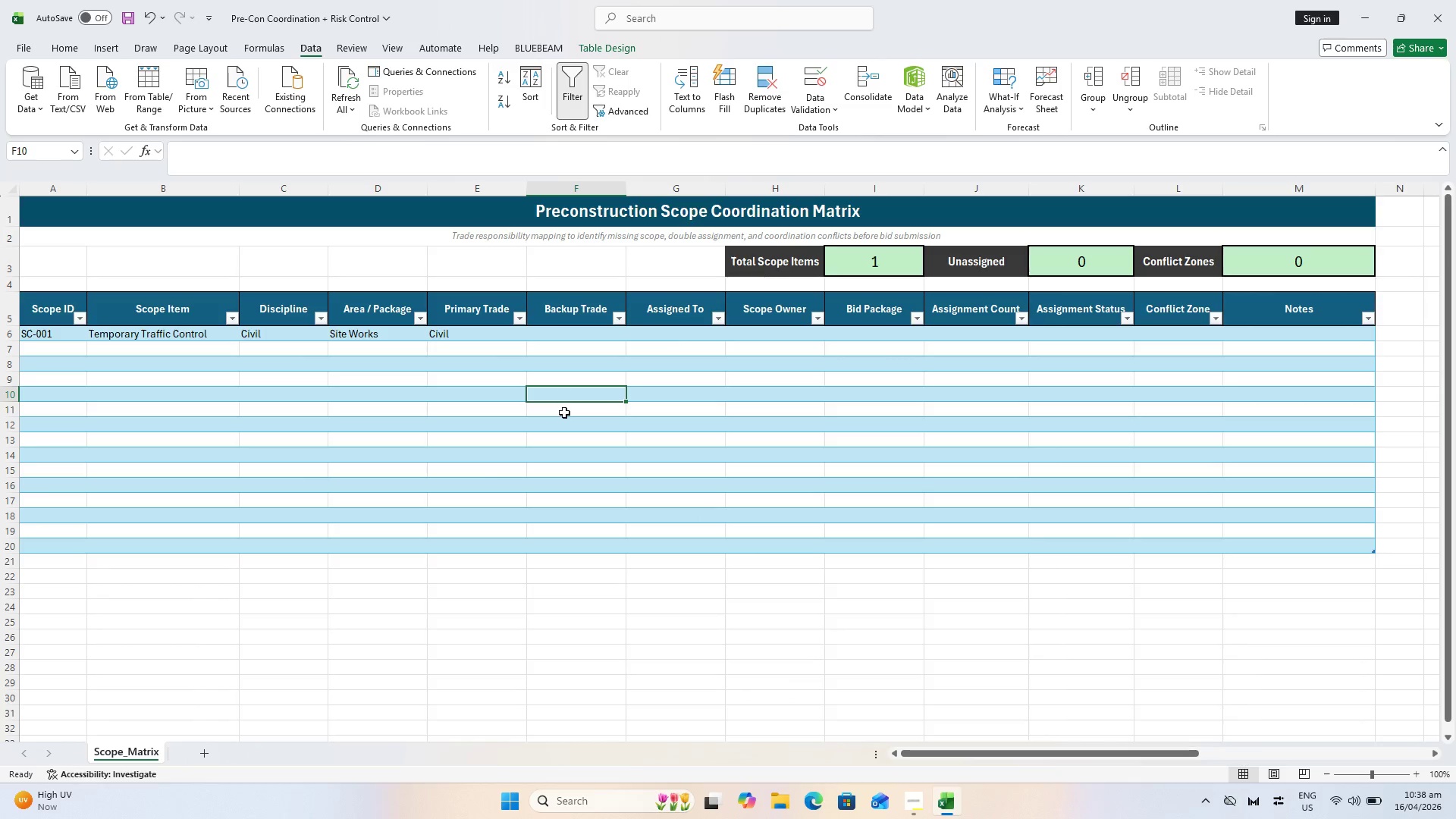 
triple_click([573, 422])
 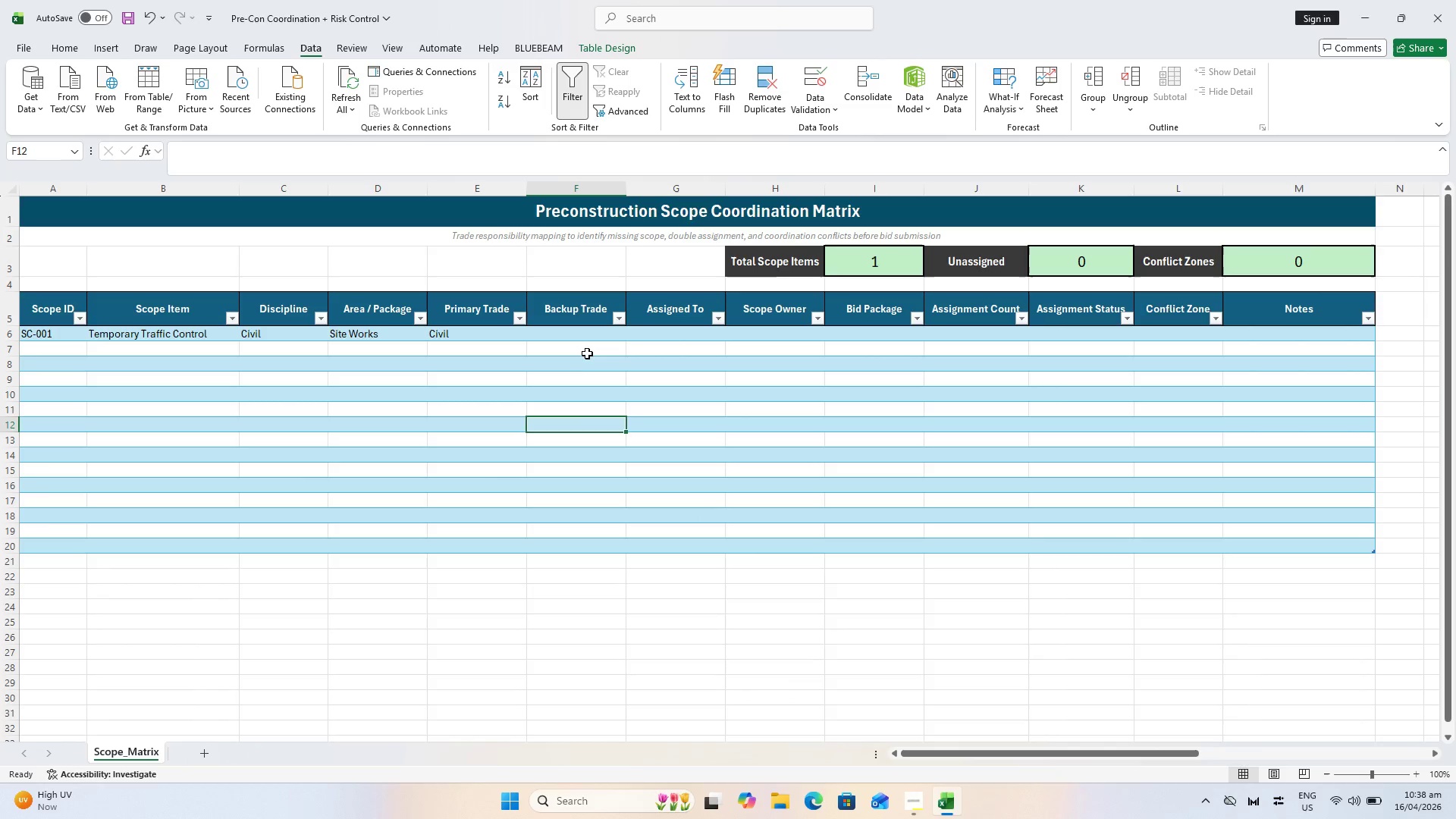 
triple_click([587, 353])
 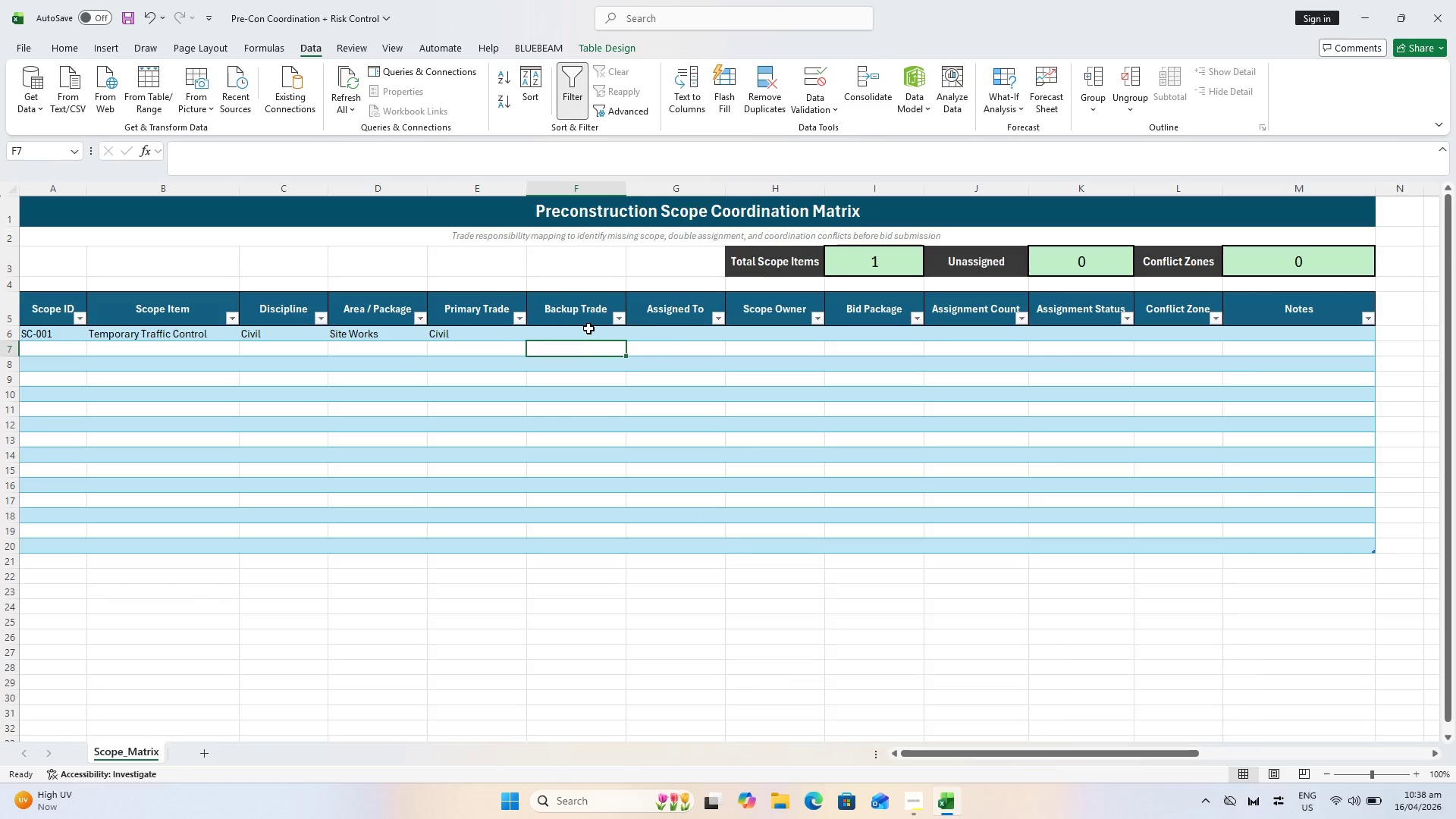 
triple_click([588, 328])
 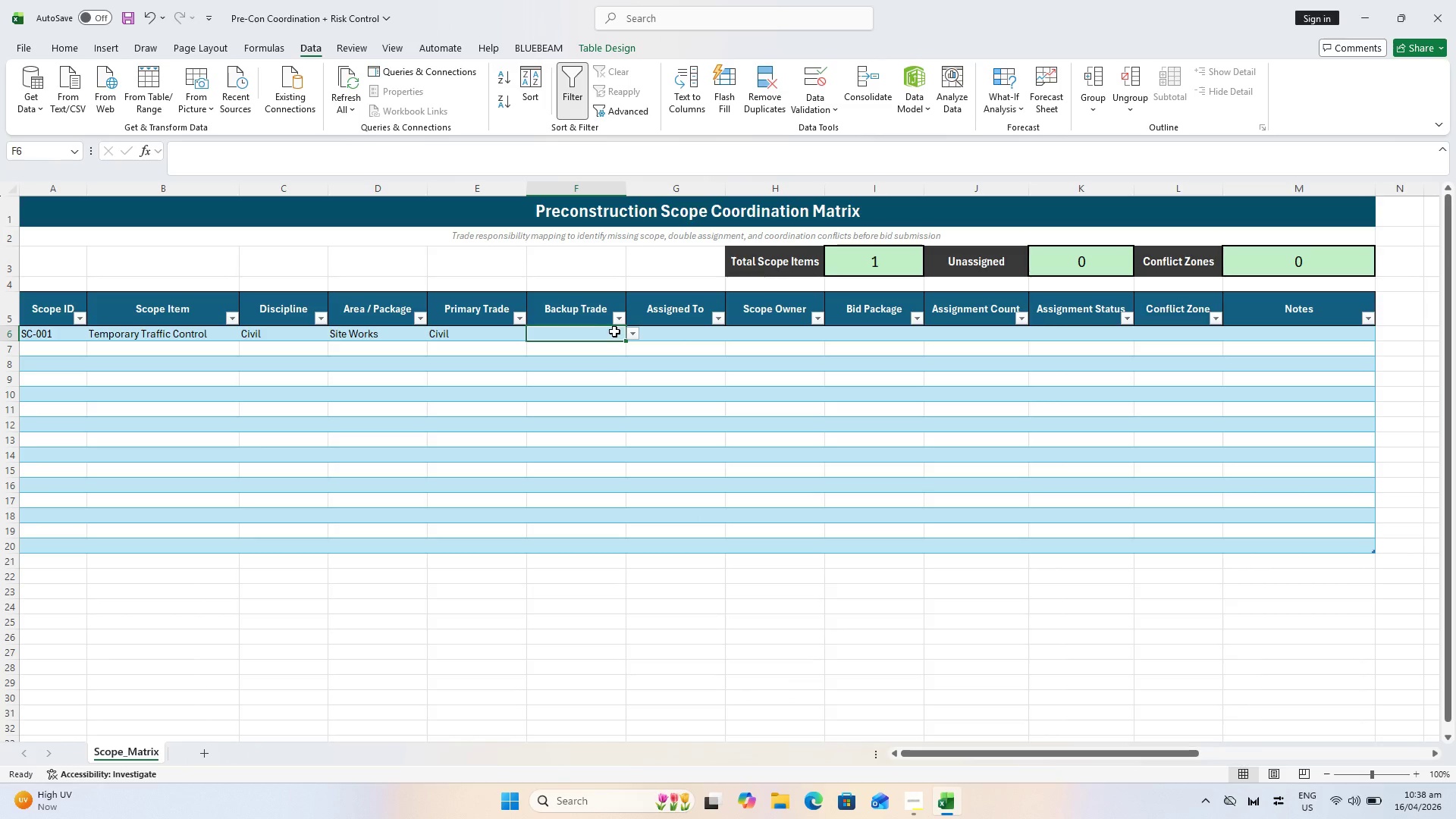 
key(Control+ControlLeft)
 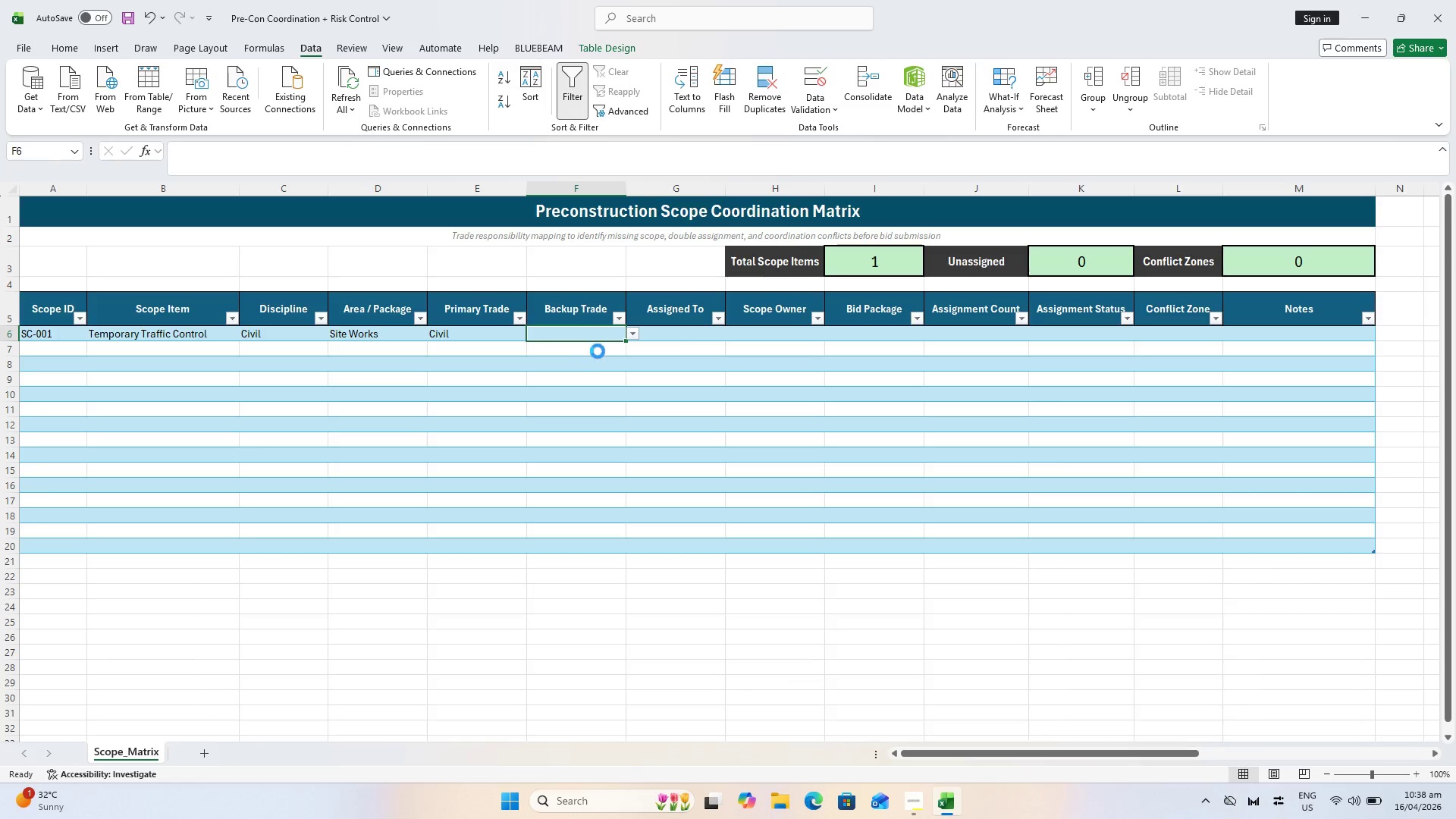 
key(Control+C)
 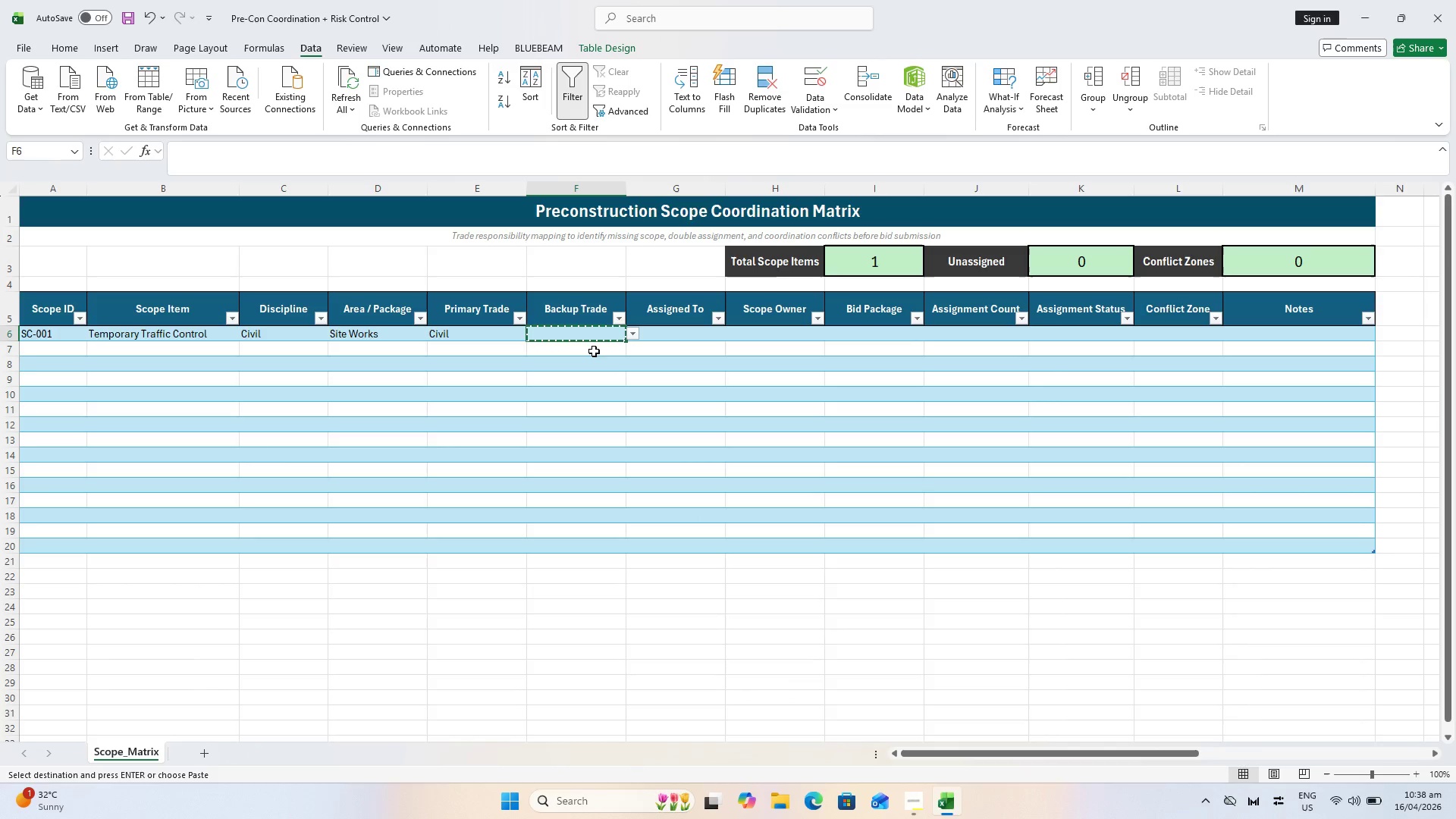 
left_click_drag(start_coordinate=[594, 351], to_coordinate=[553, 551])
 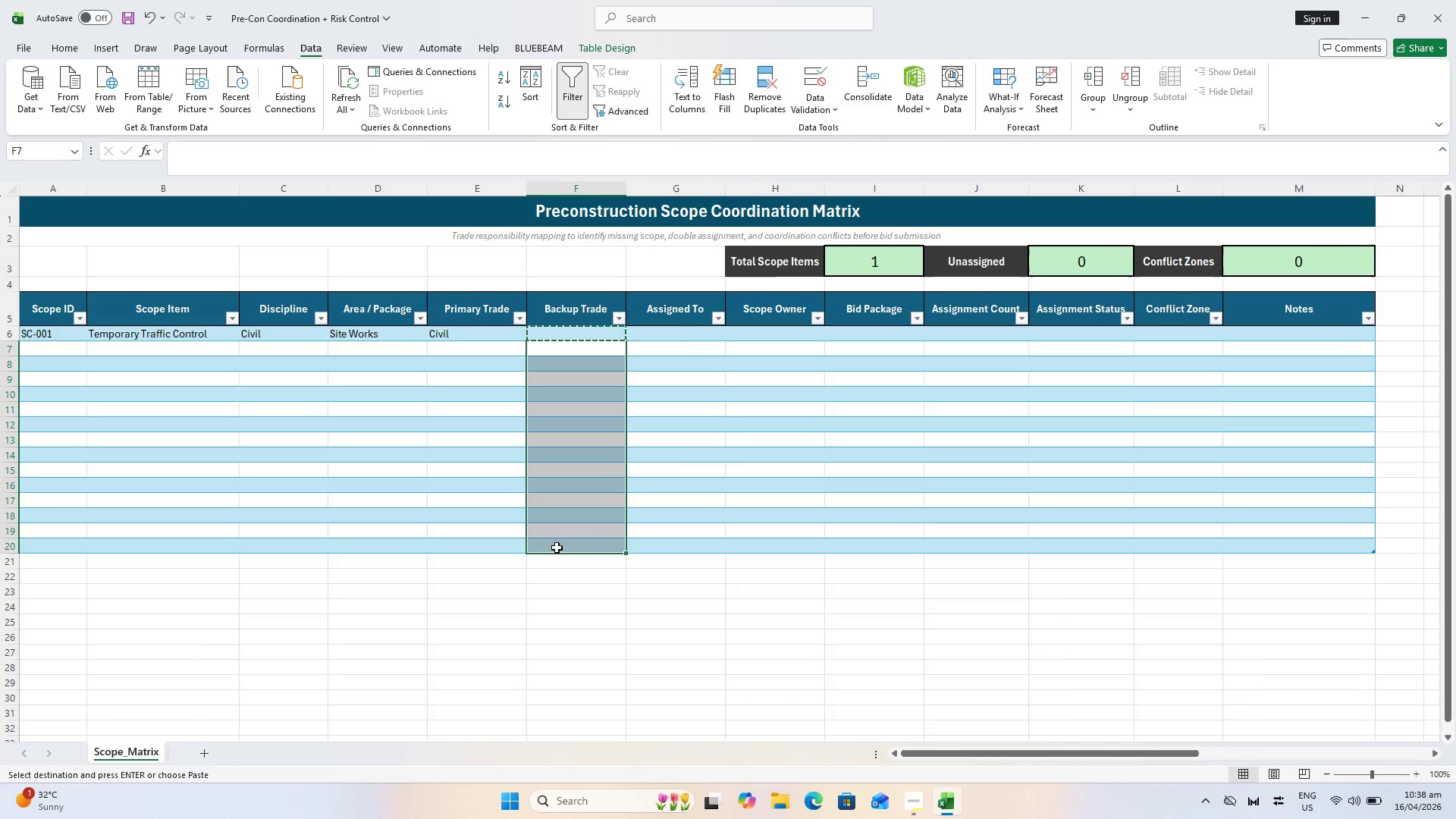 
key(Alt+Control+AltLeft)
 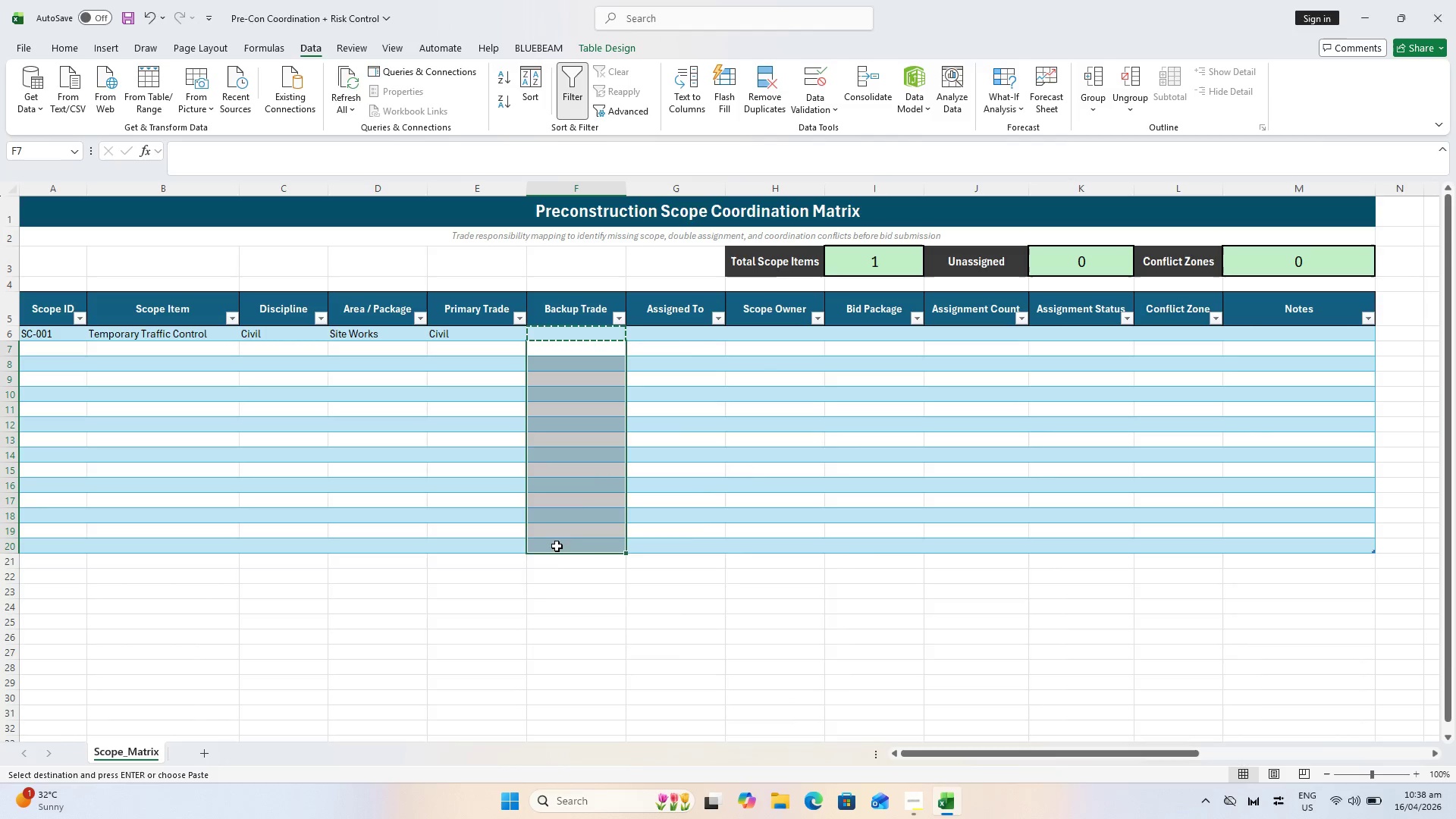 
key(Alt+Control+V)
 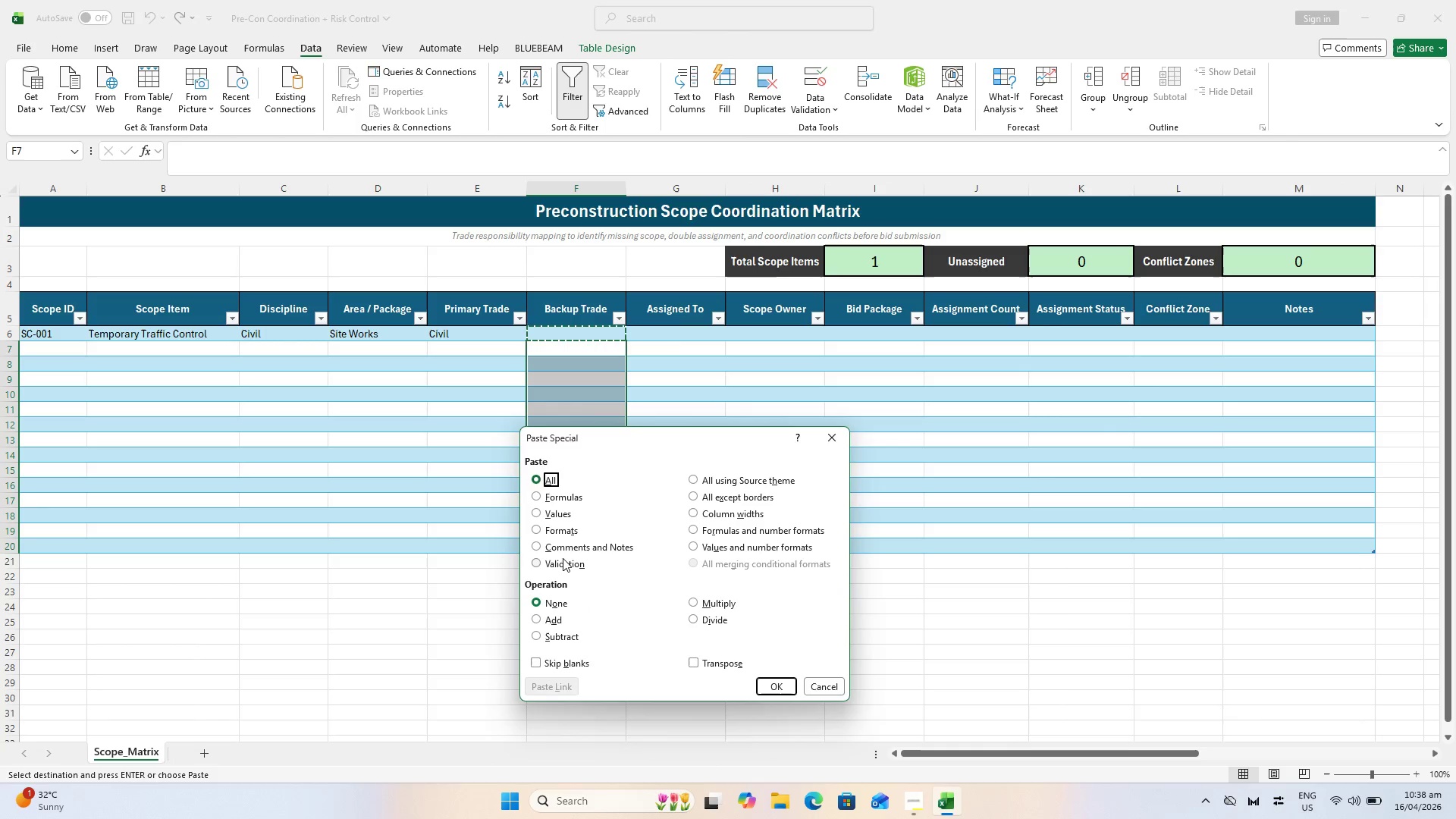 
left_click([560, 562])
 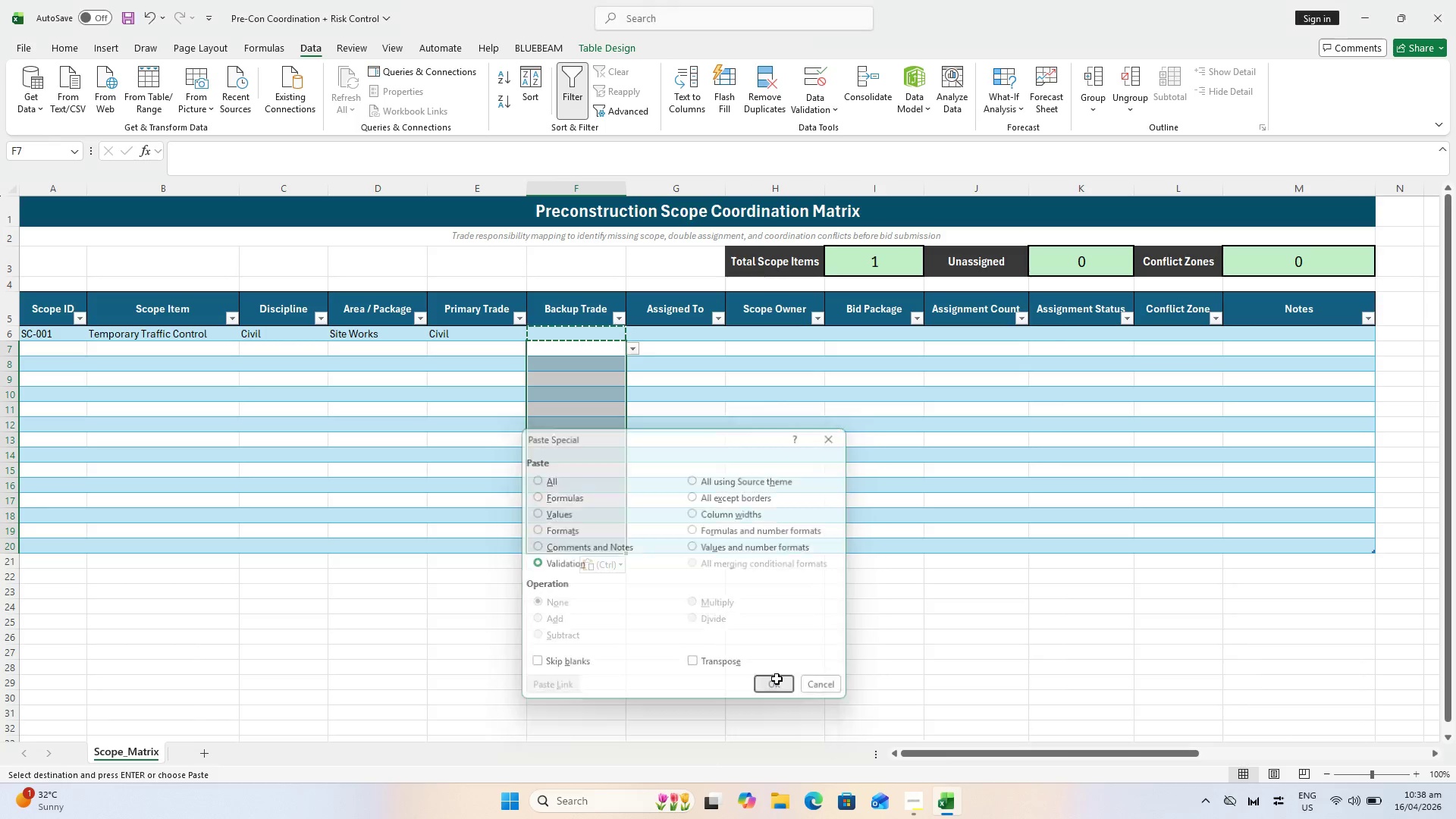 
left_click([587, 494])
 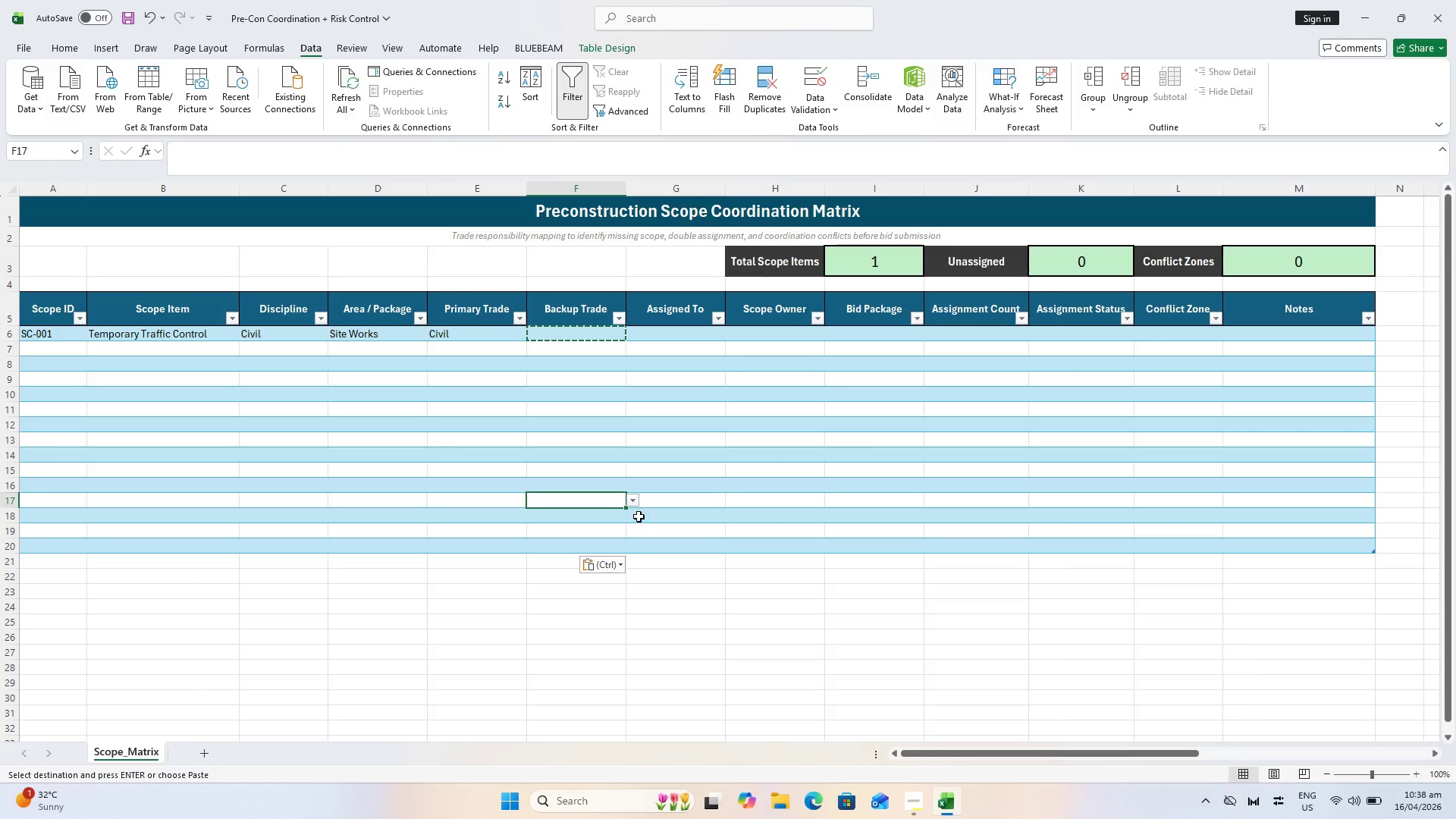 
left_click([634, 494])
 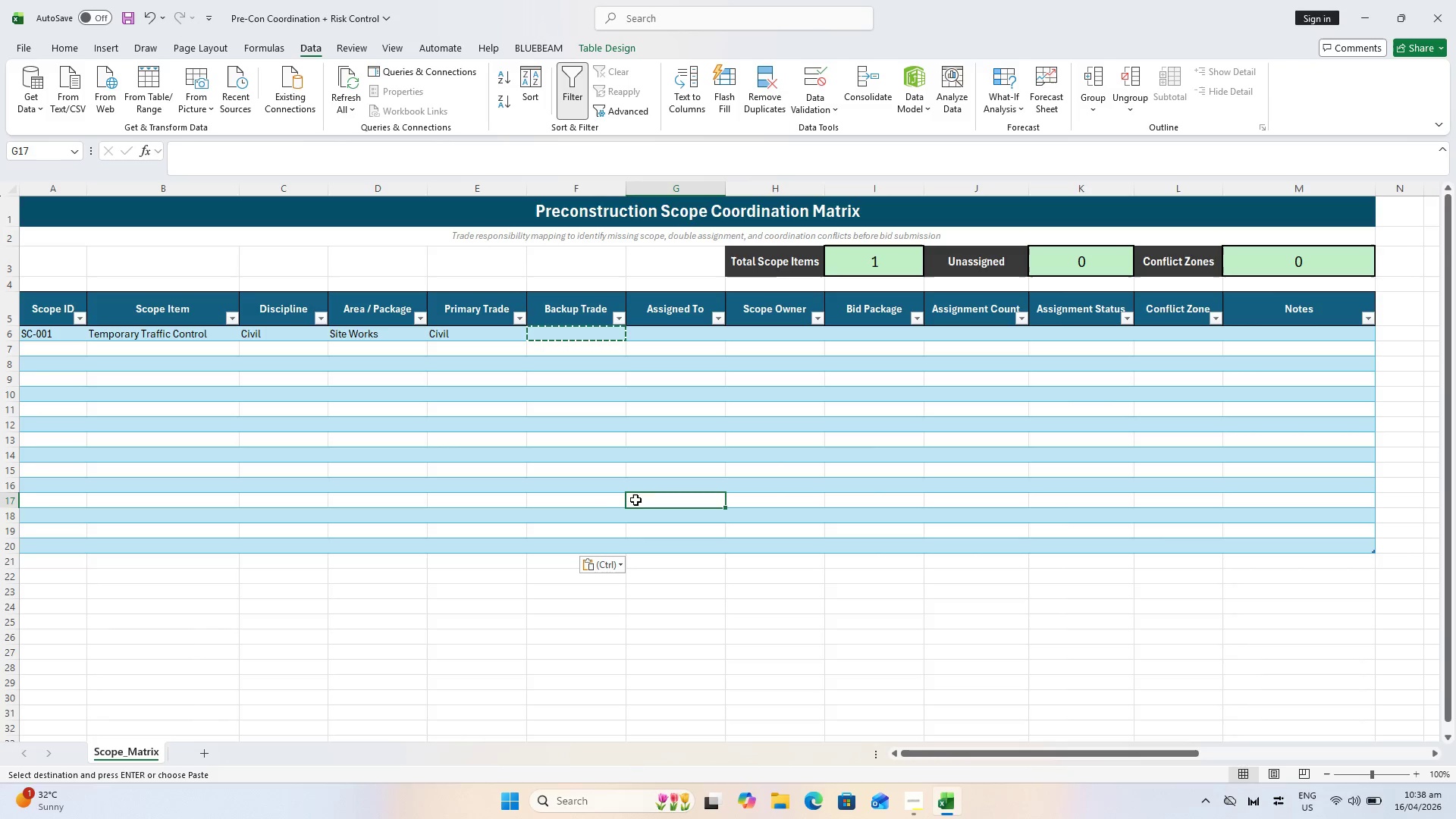 
left_click([594, 510])
 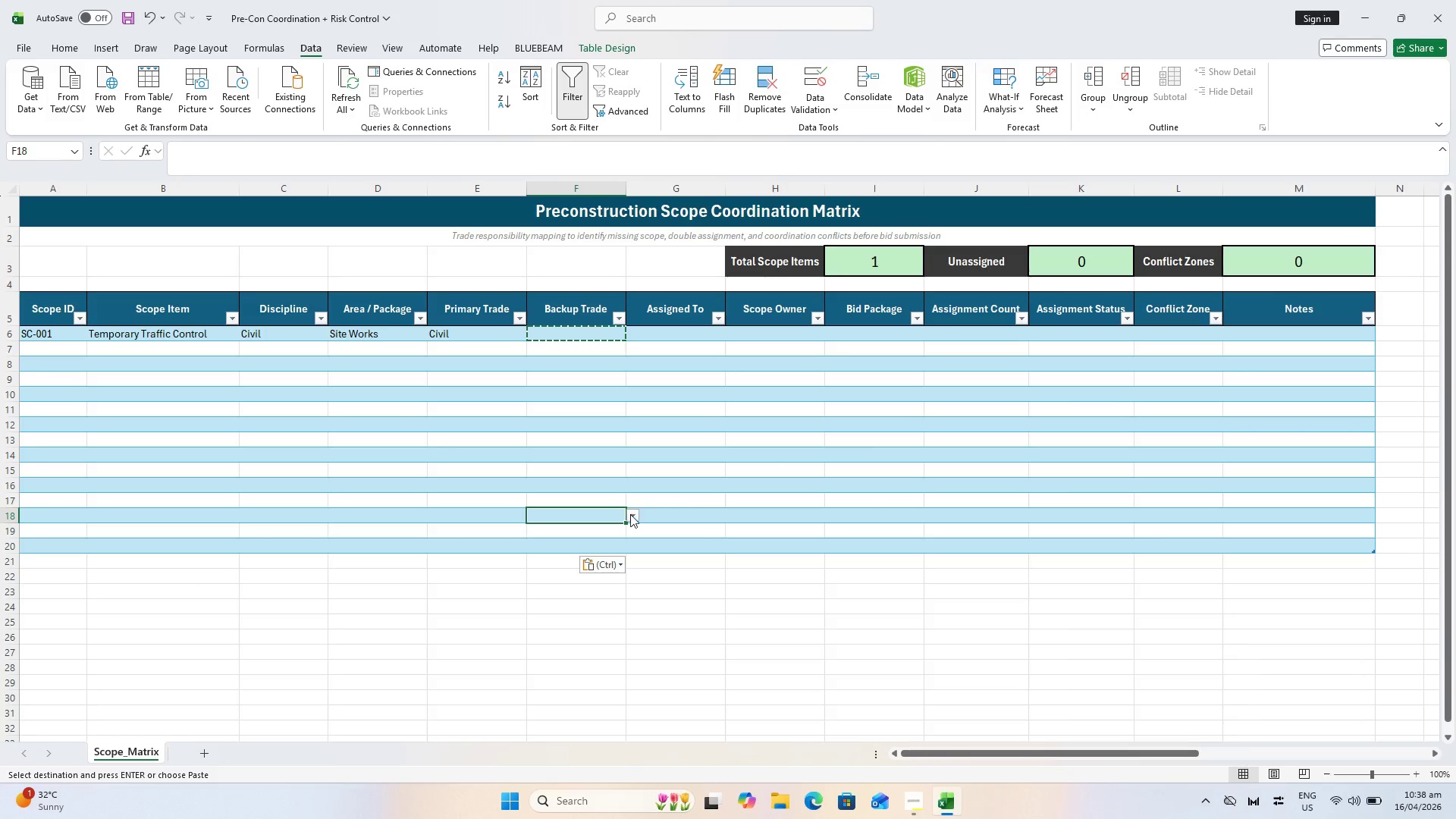 
left_click([630, 514])
 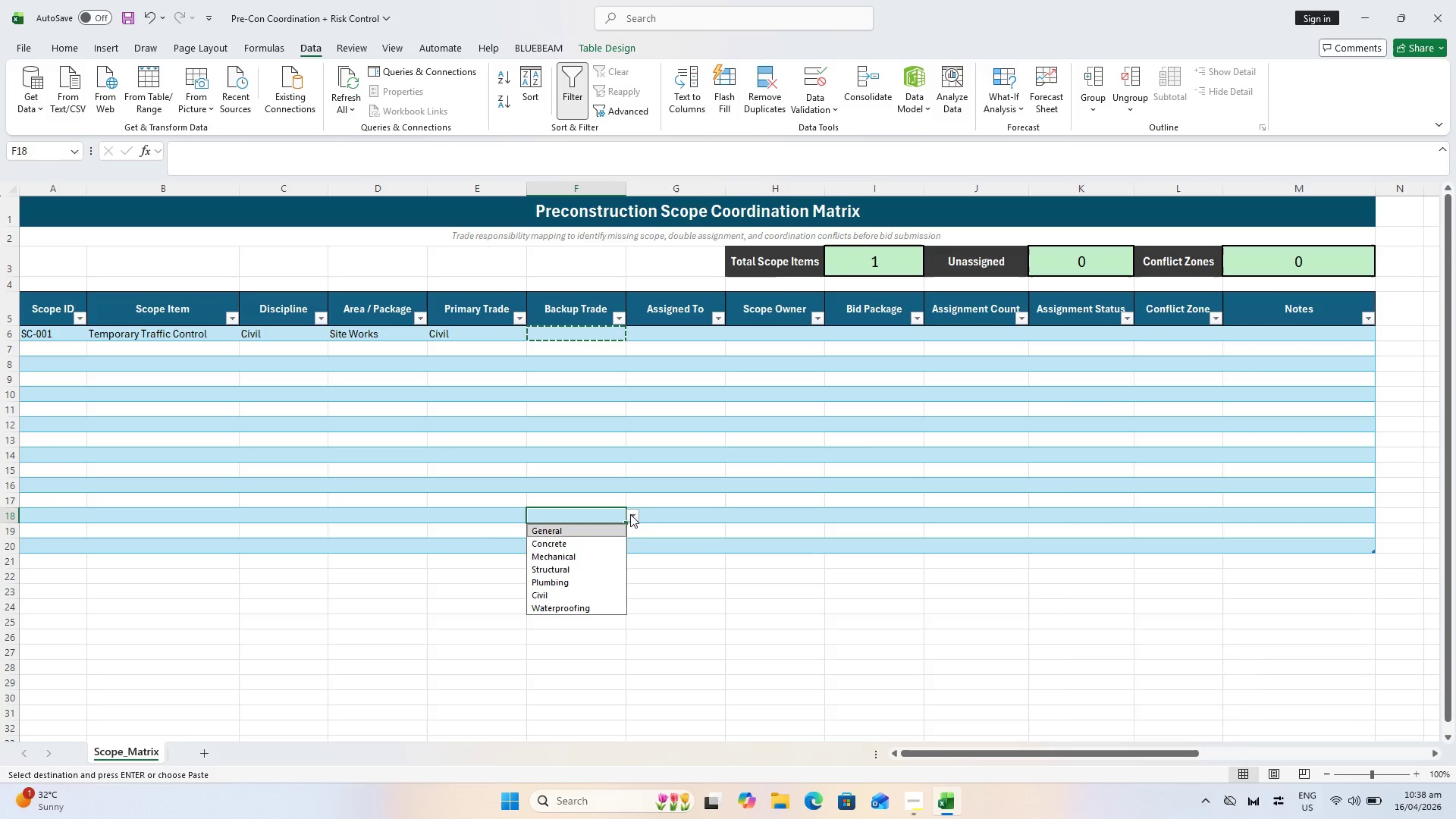 
left_click([630, 514])
 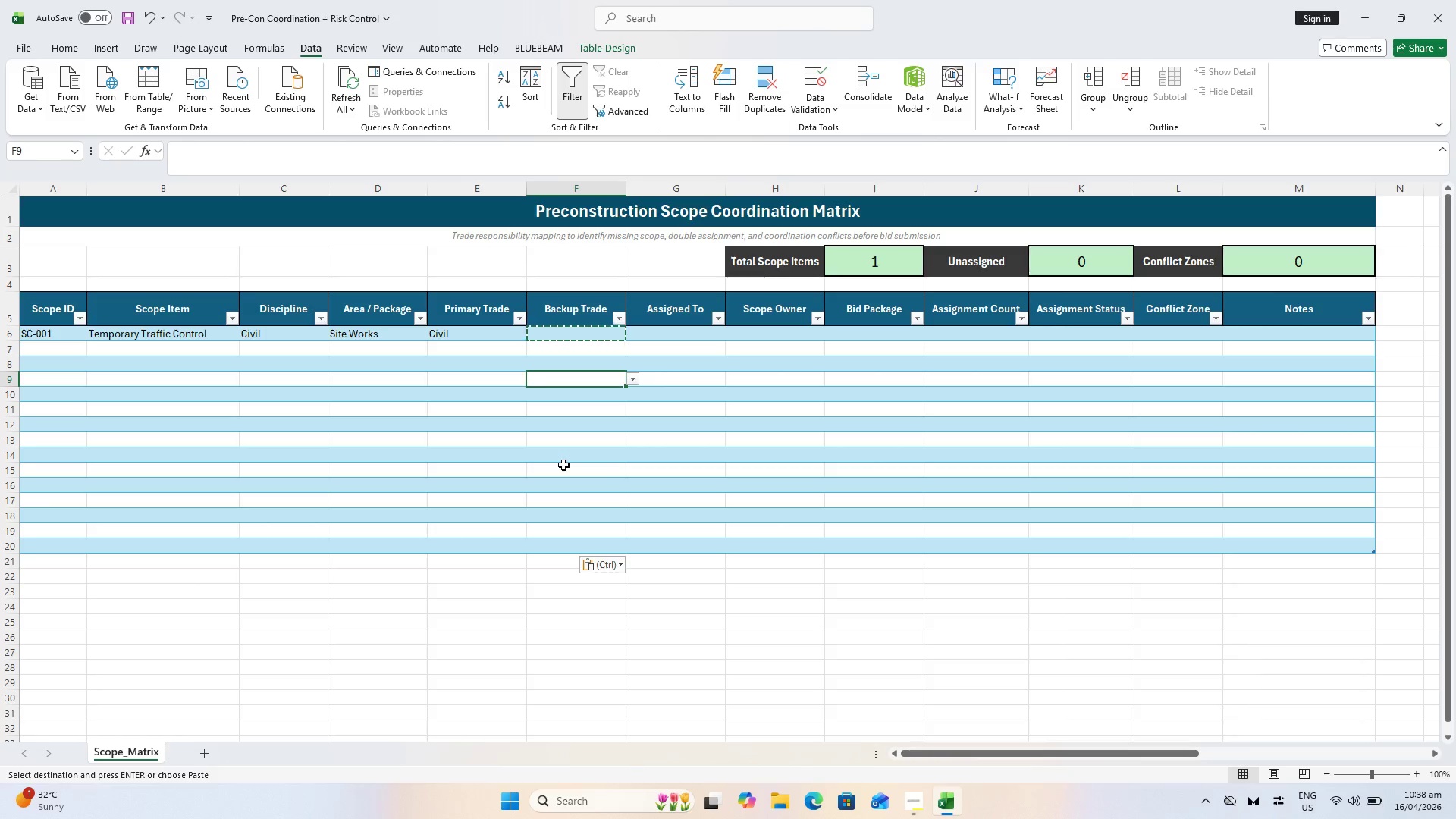 
wait(10.14)
 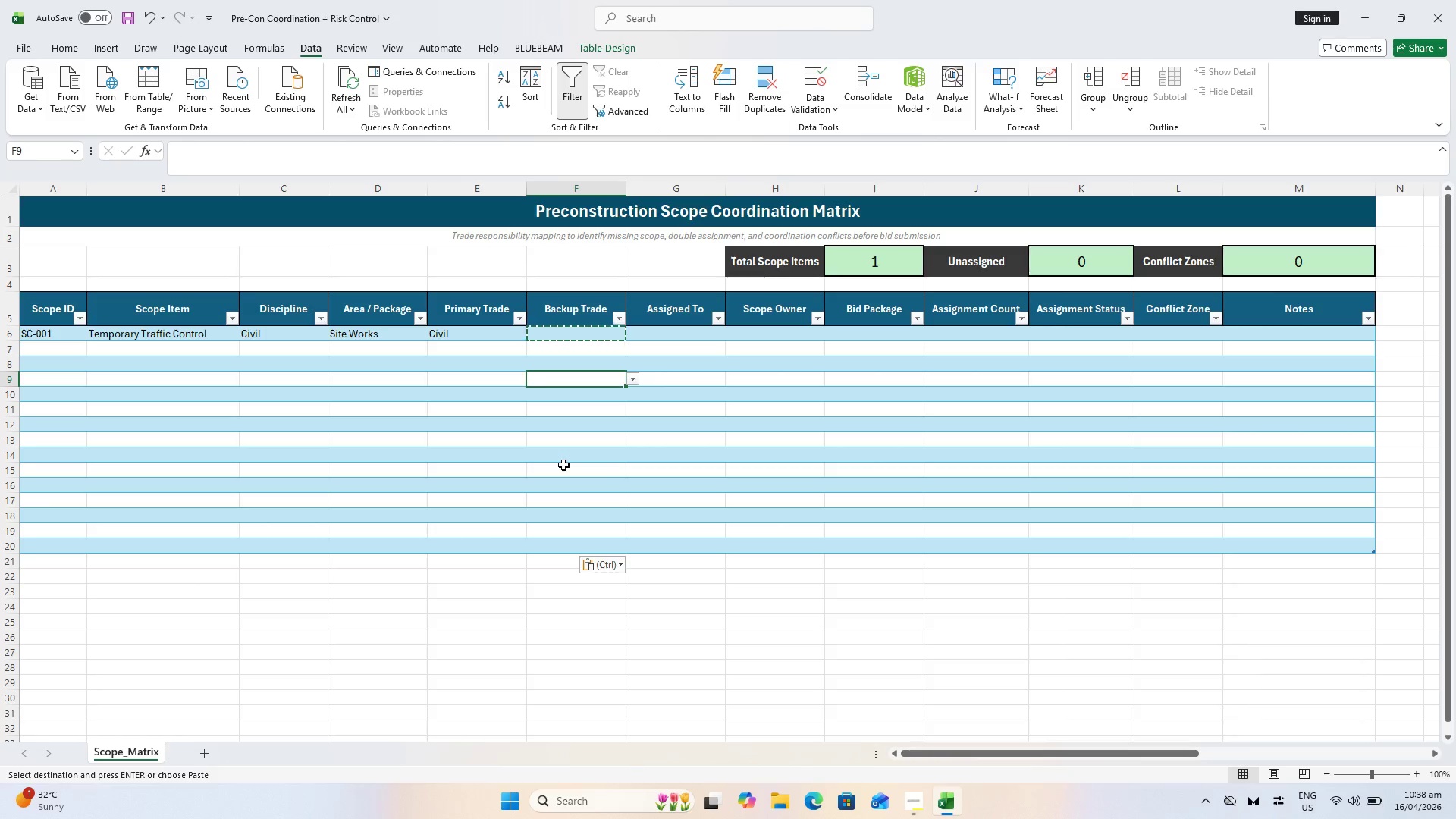 
left_click([678, 344])
 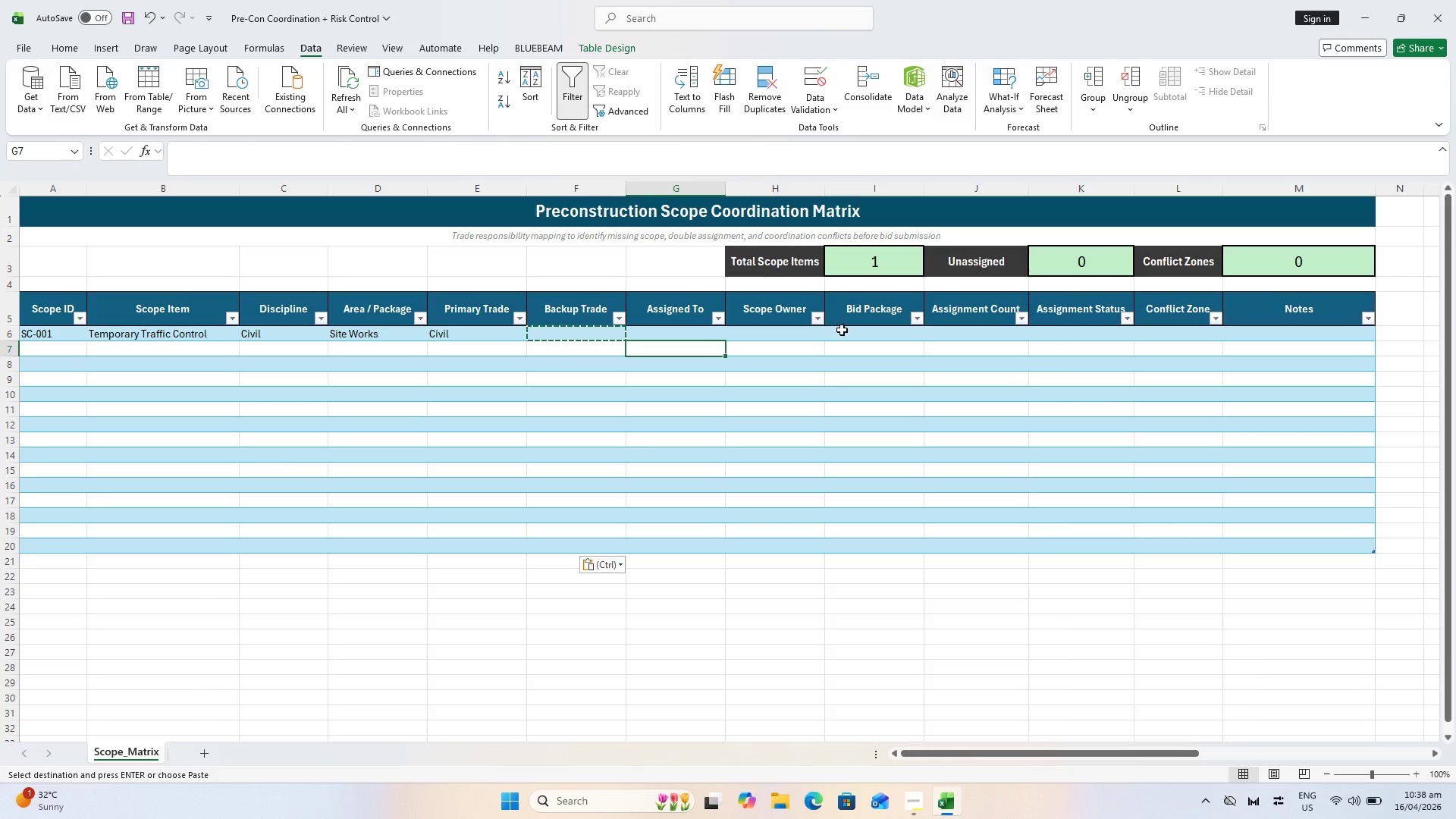 
wait(19.3)
 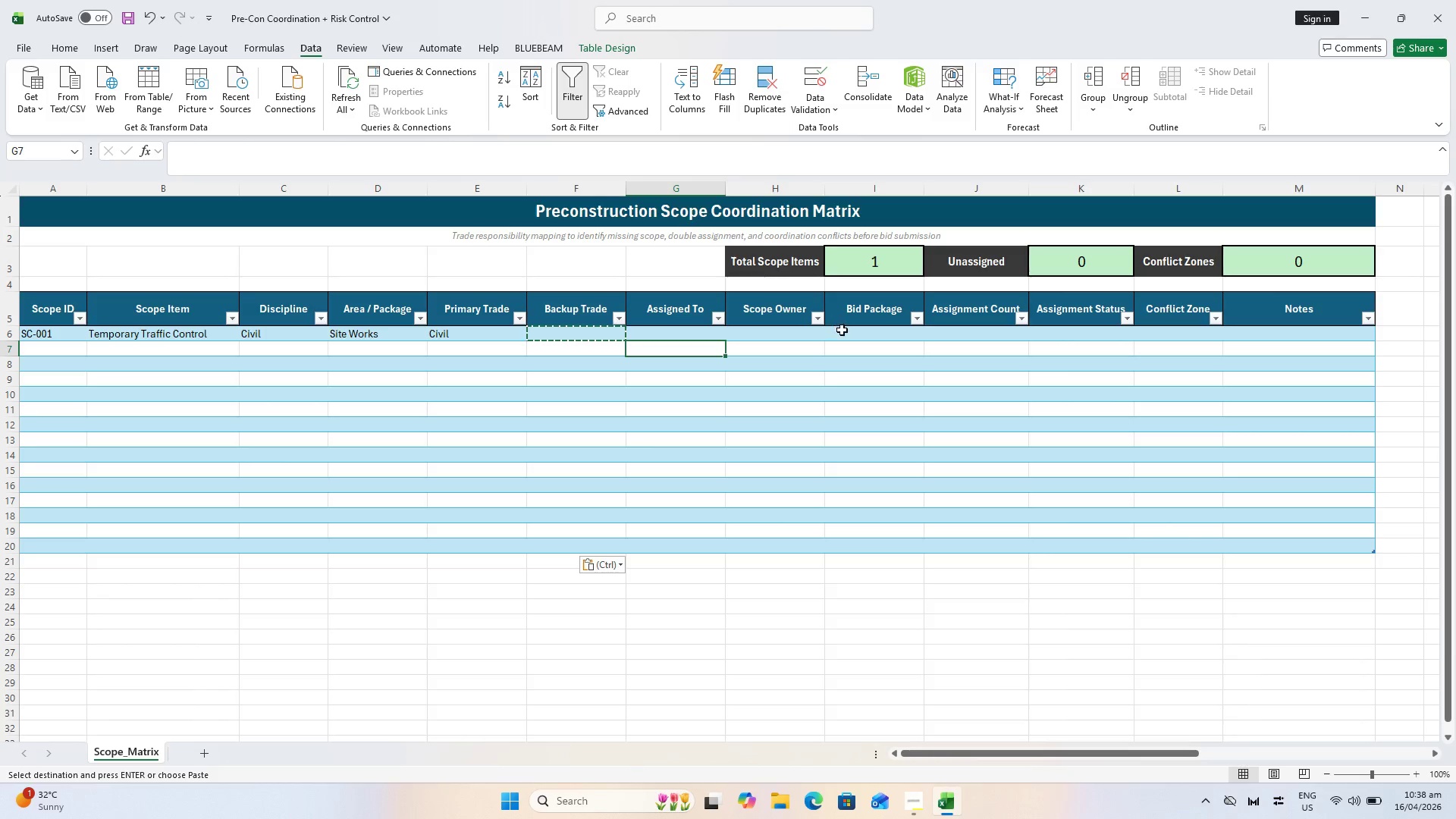 
left_click([678, 341])
 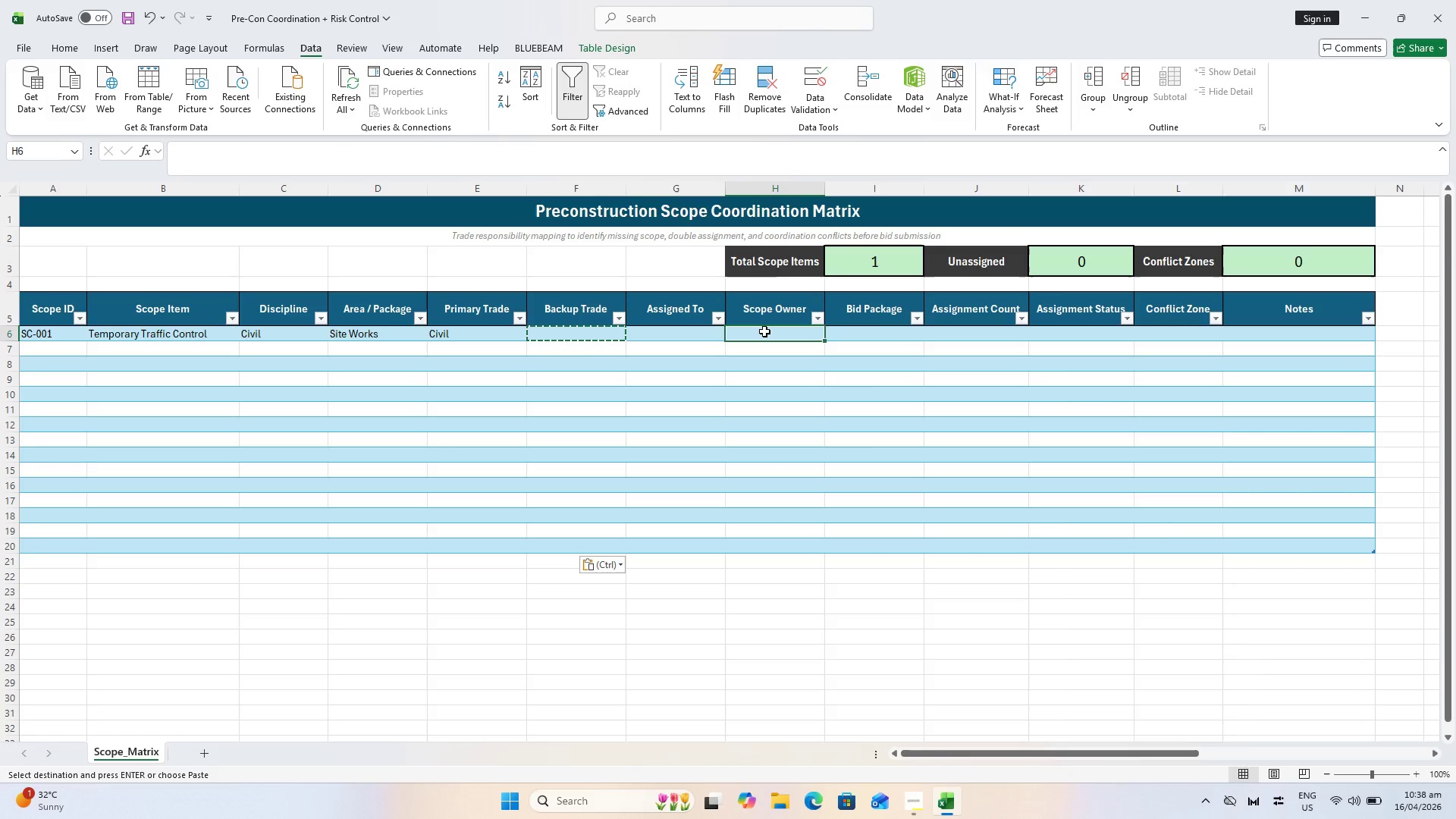 
wait(14.94)
 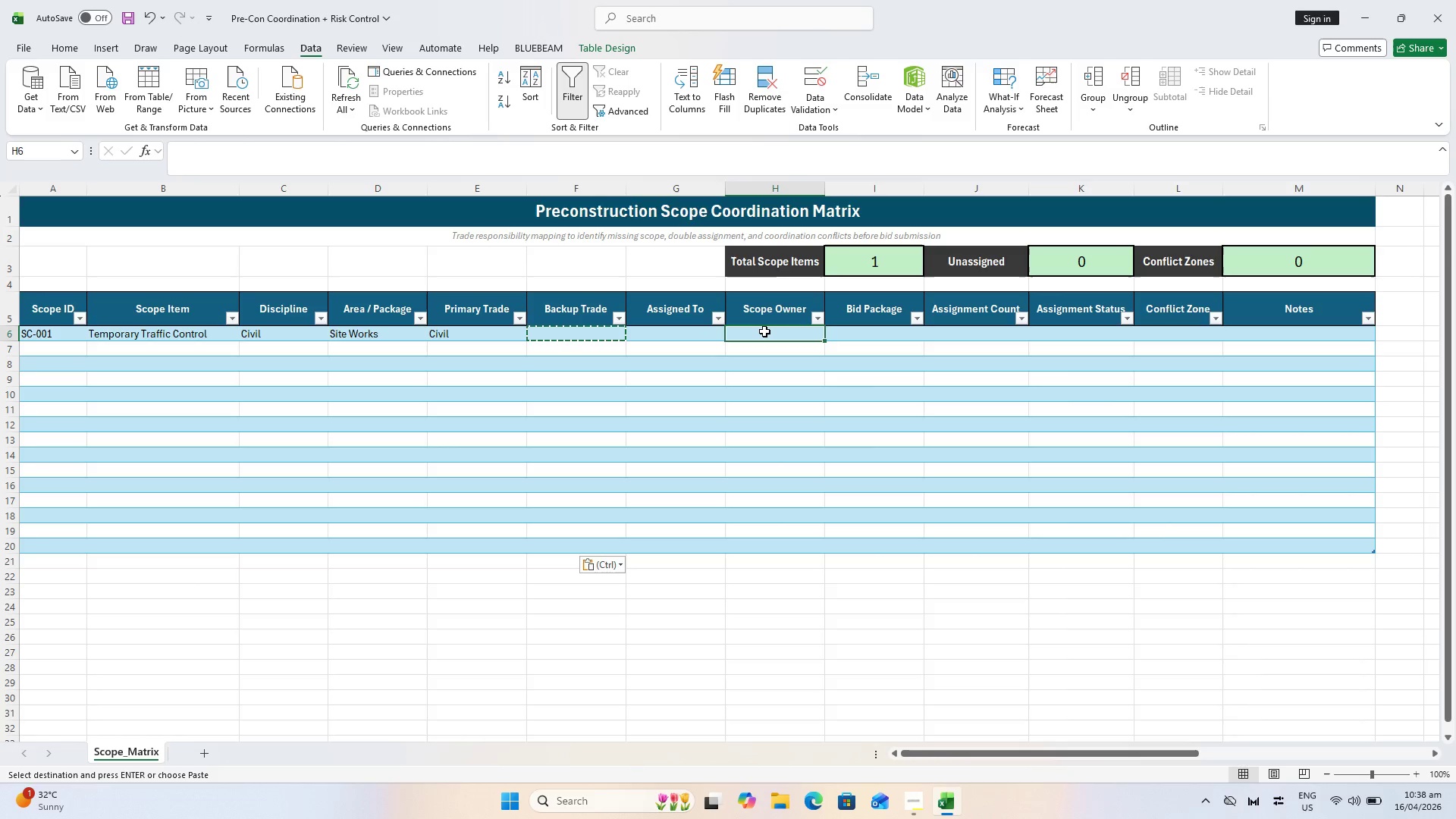 
key(Escape)
 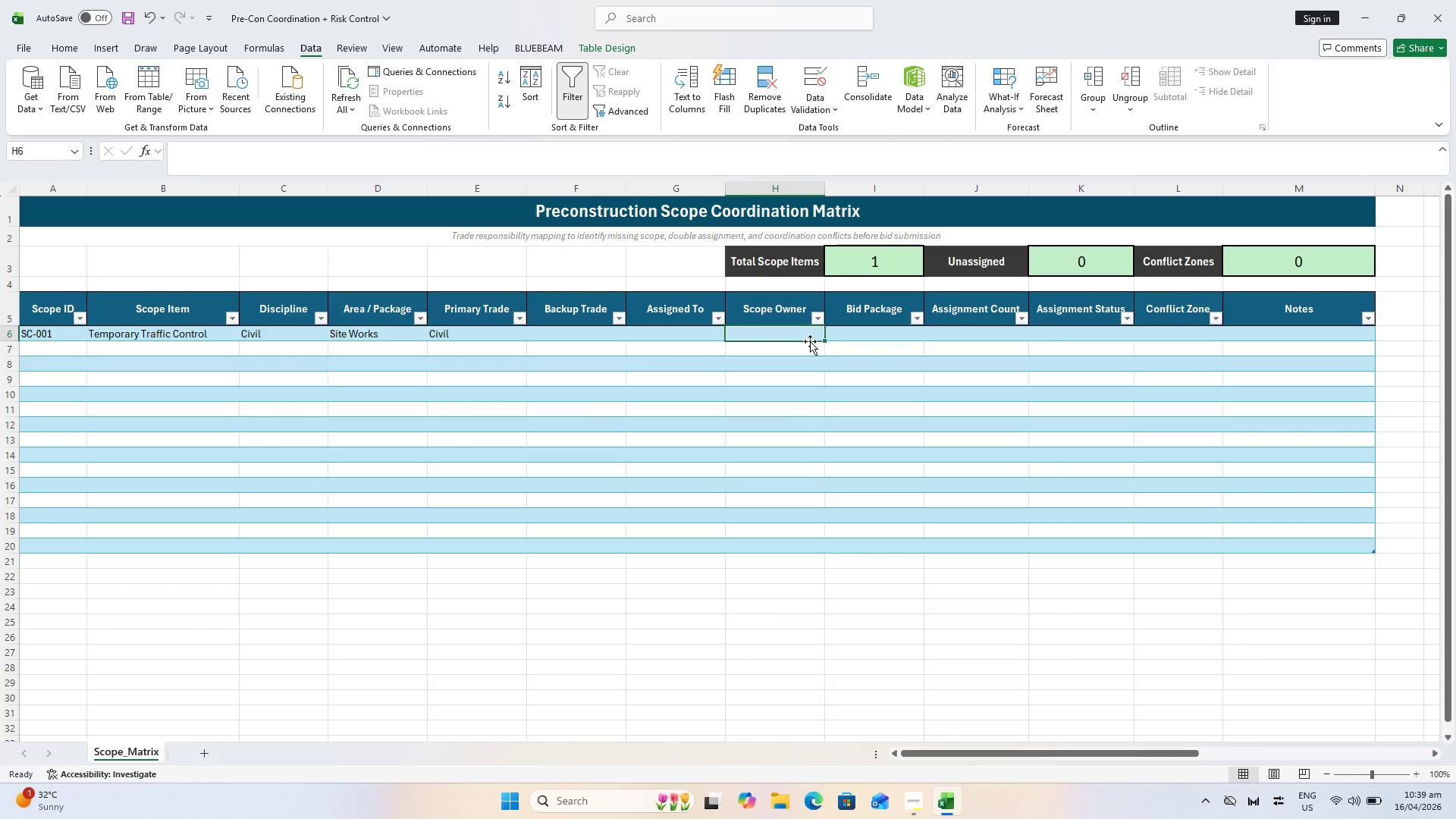 
left_click_drag(start_coordinate=[802, 336], to_coordinate=[821, 551])
 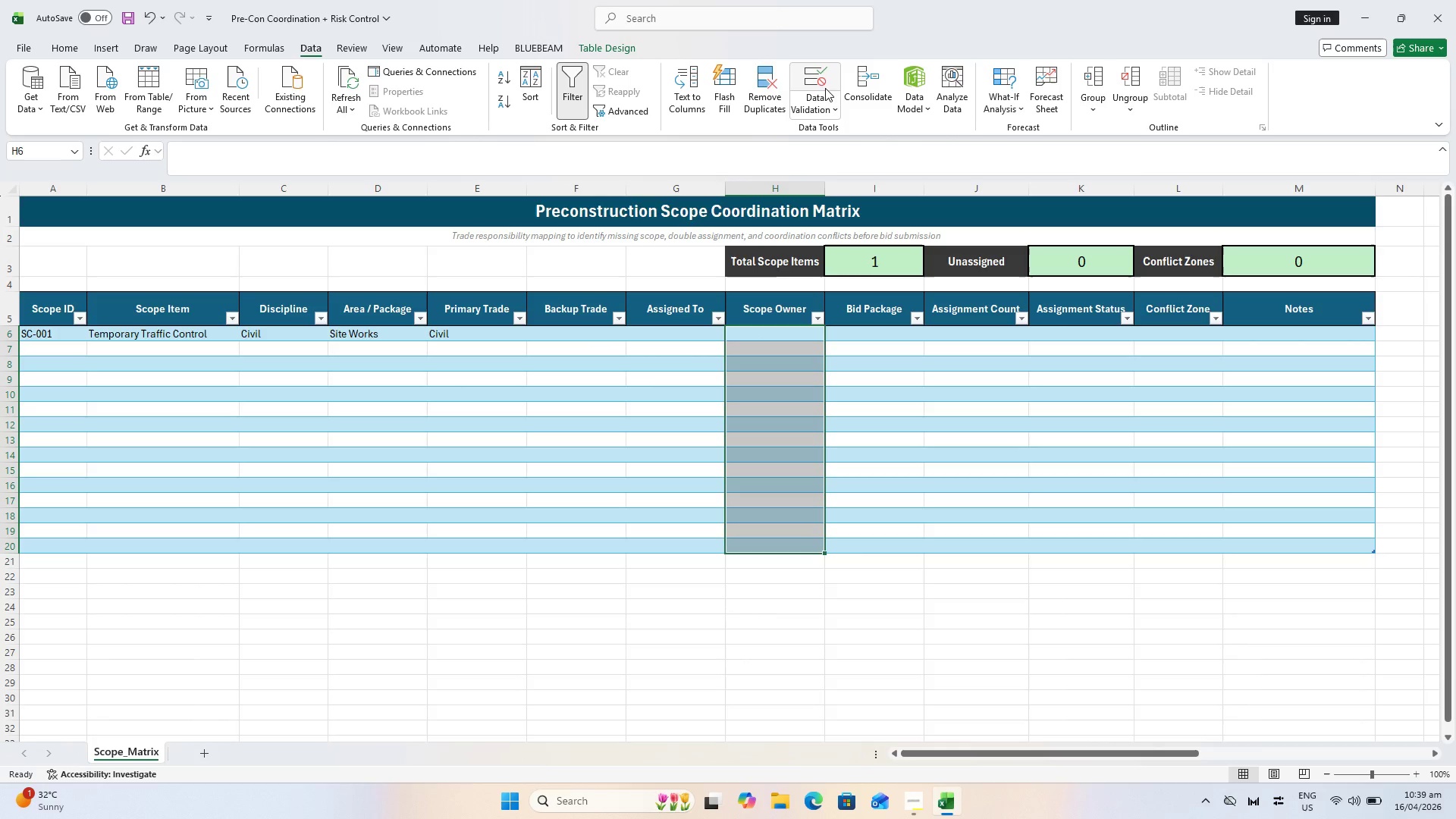 
left_click([824, 77])
 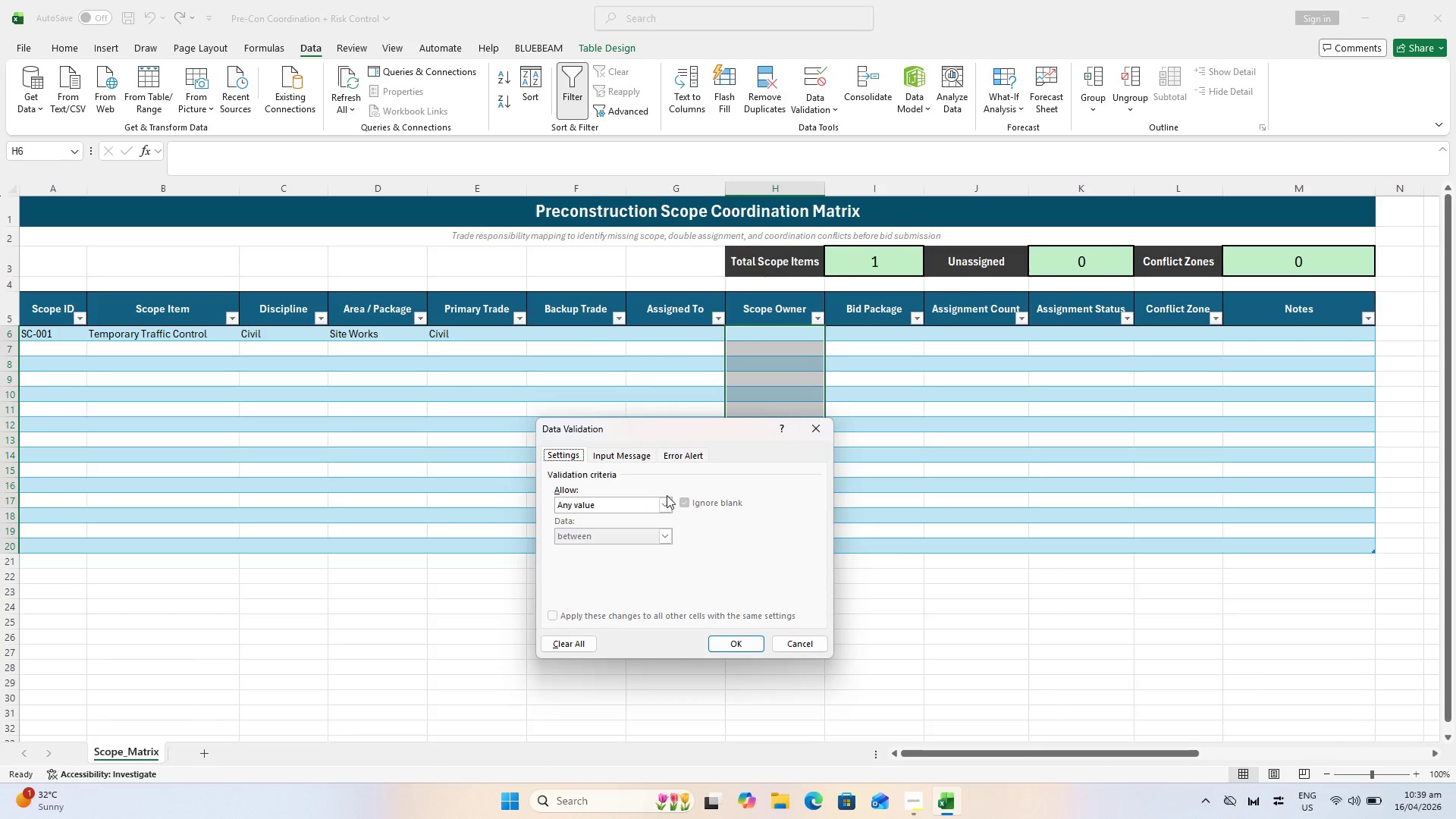 
left_click([664, 493])
 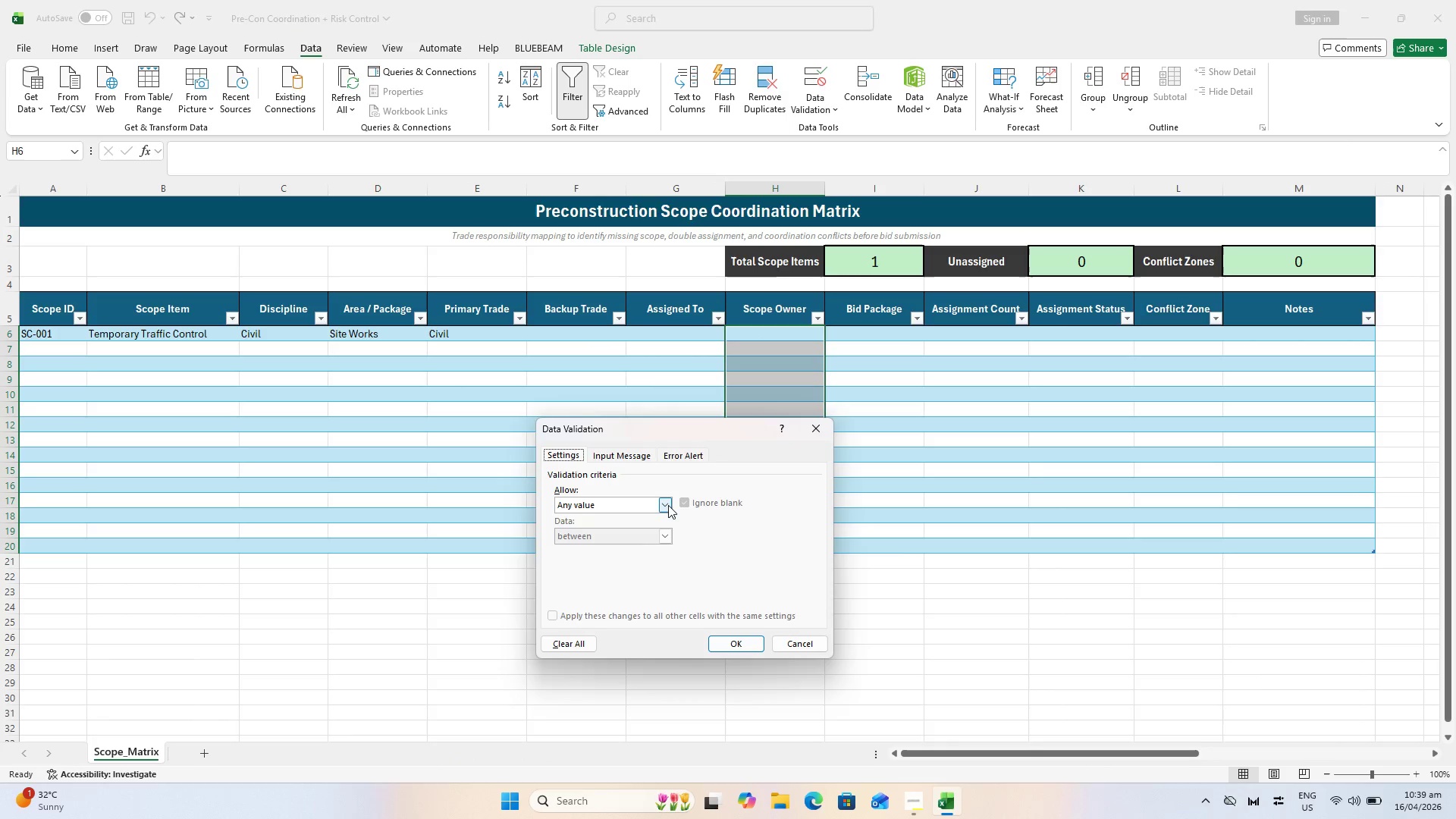 
left_click([668, 505])
 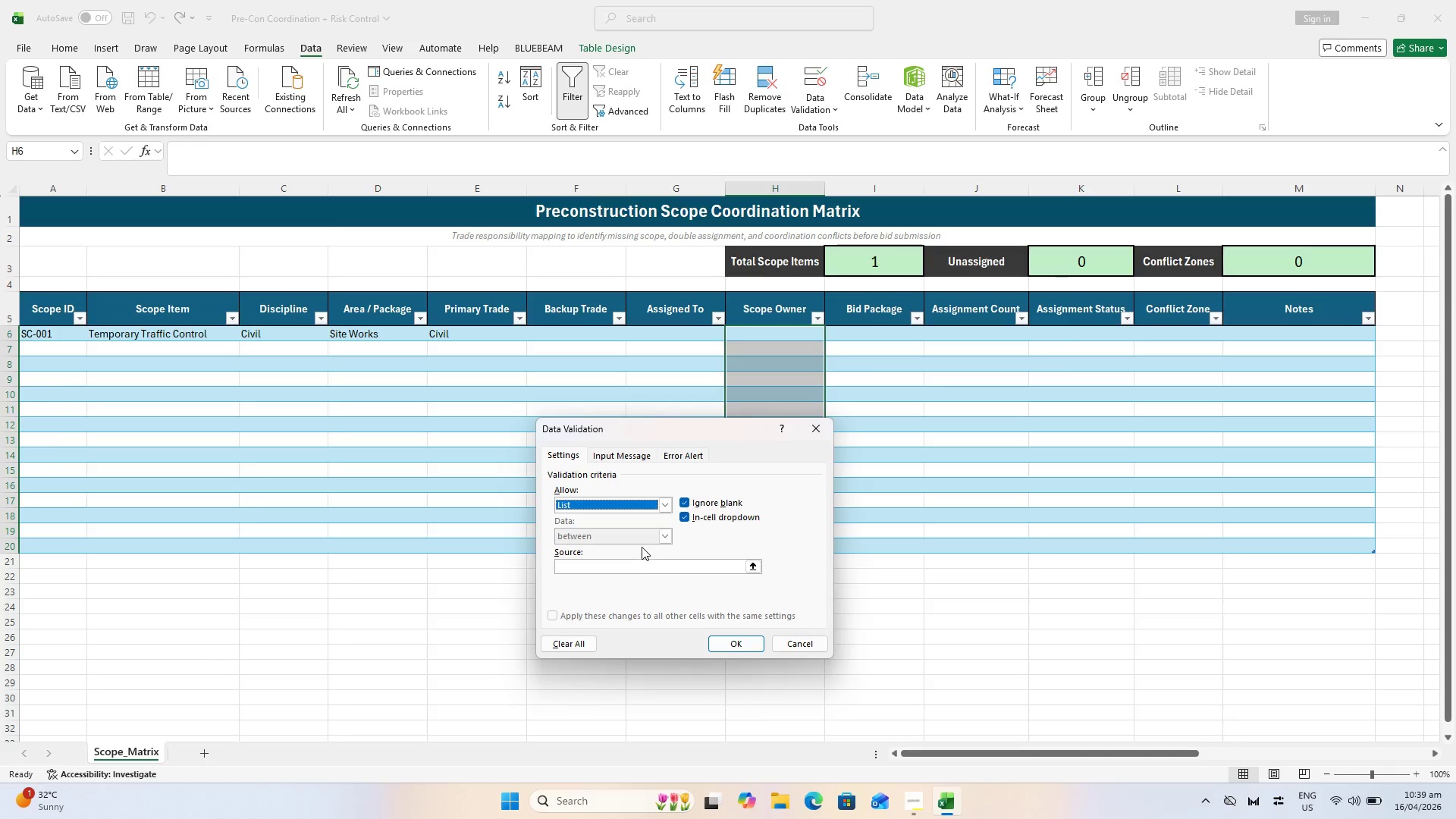 
left_click([651, 560])
 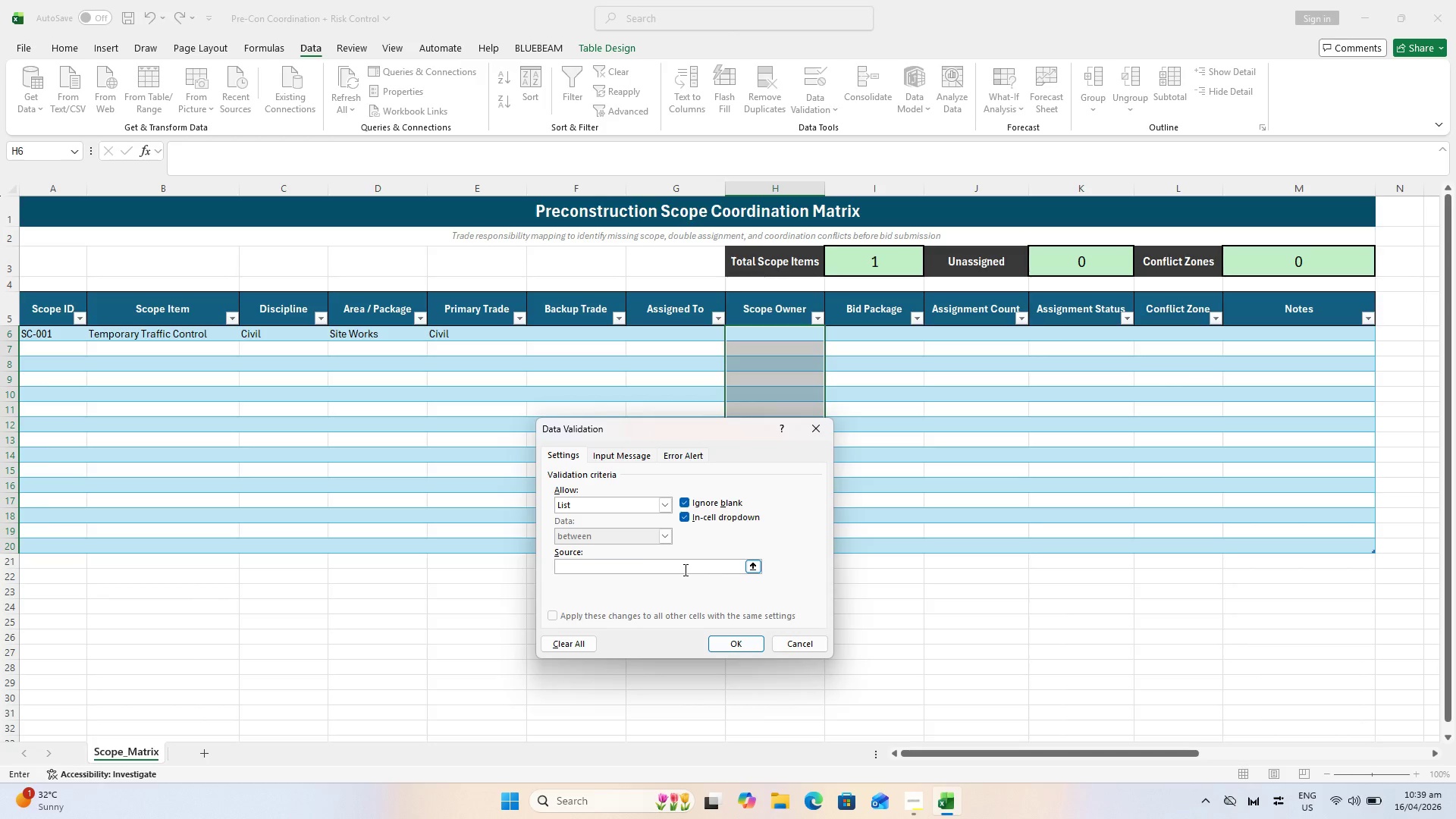 
type(Estimator A,Estimator B, )
key(Backspace)
type(Estimator C)
 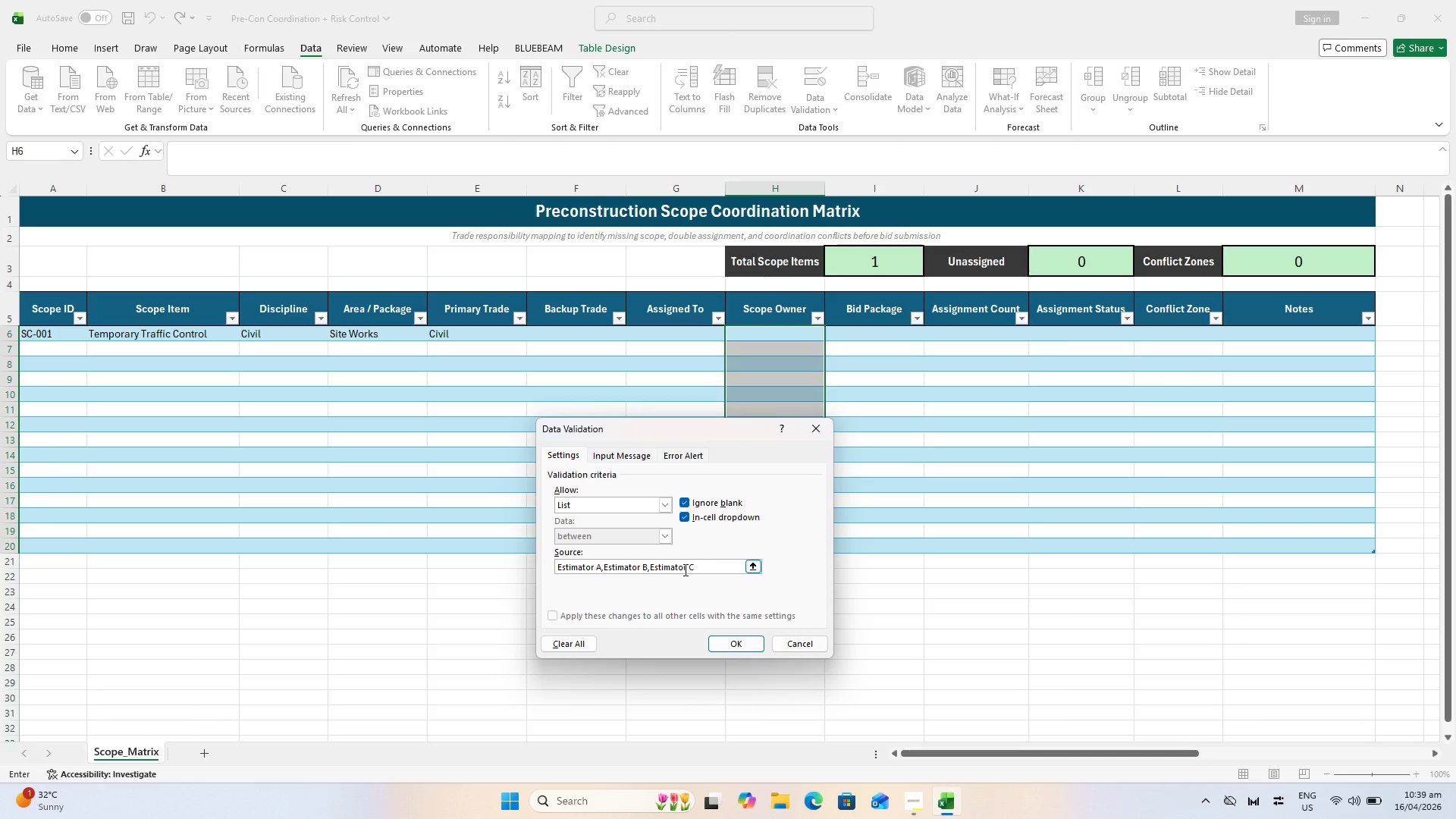 
wait(5.19)
 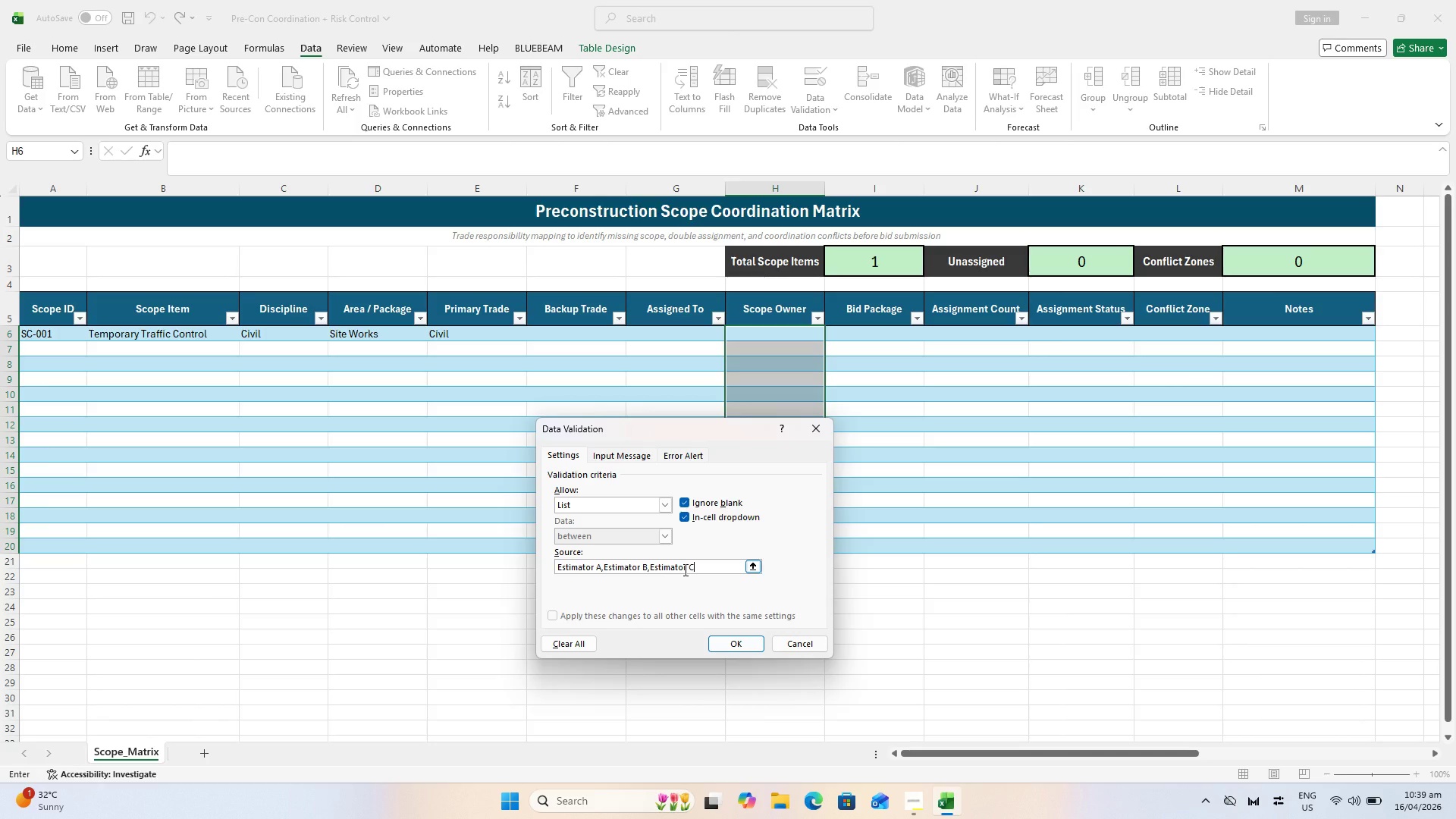 
type(, Est)
key(Backspace)
key(Backspace)
key(Backspace)
key(Backspace)
type(Estimator FD)
key(Backspace)
 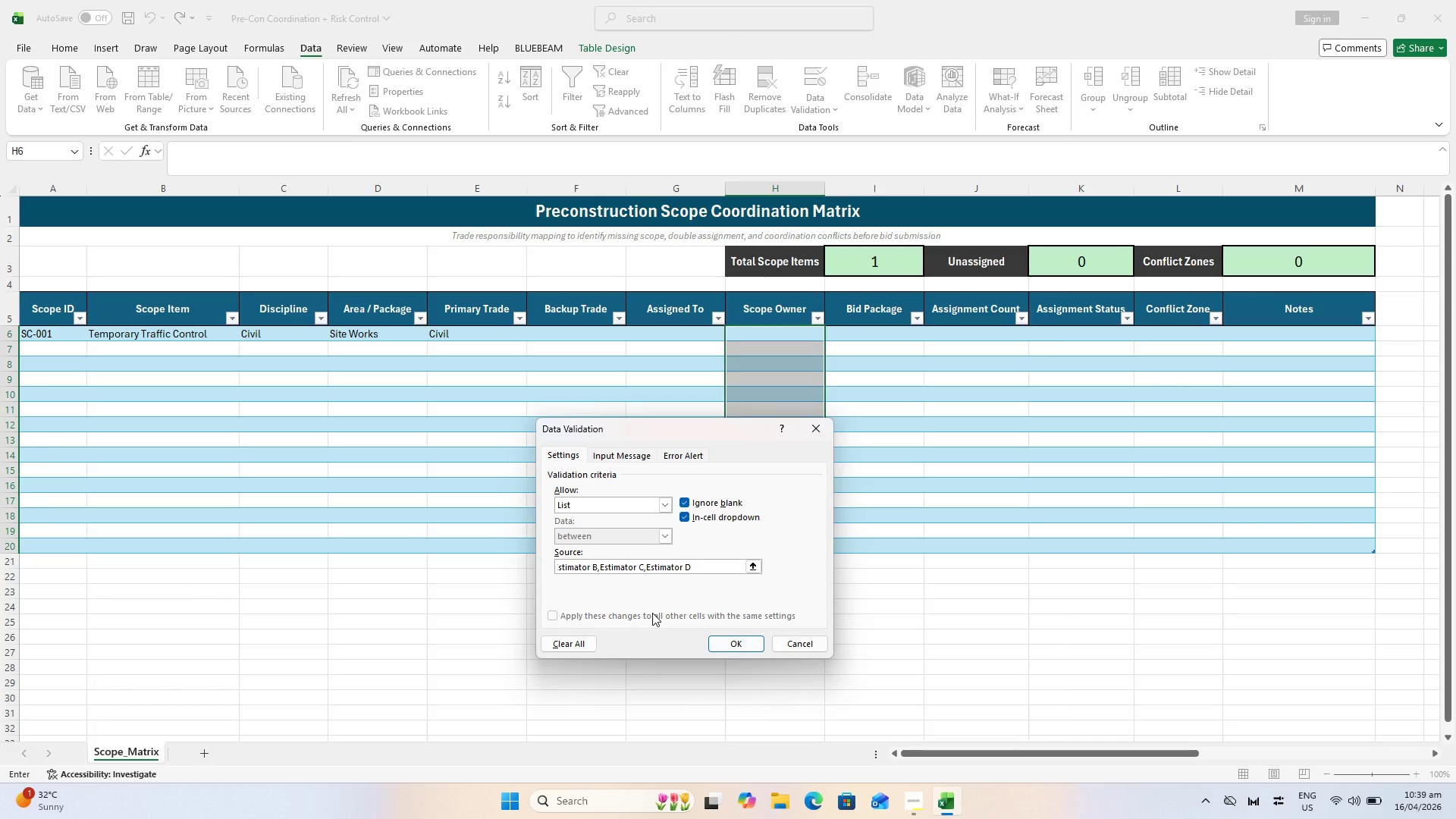 
left_click([725, 648])
 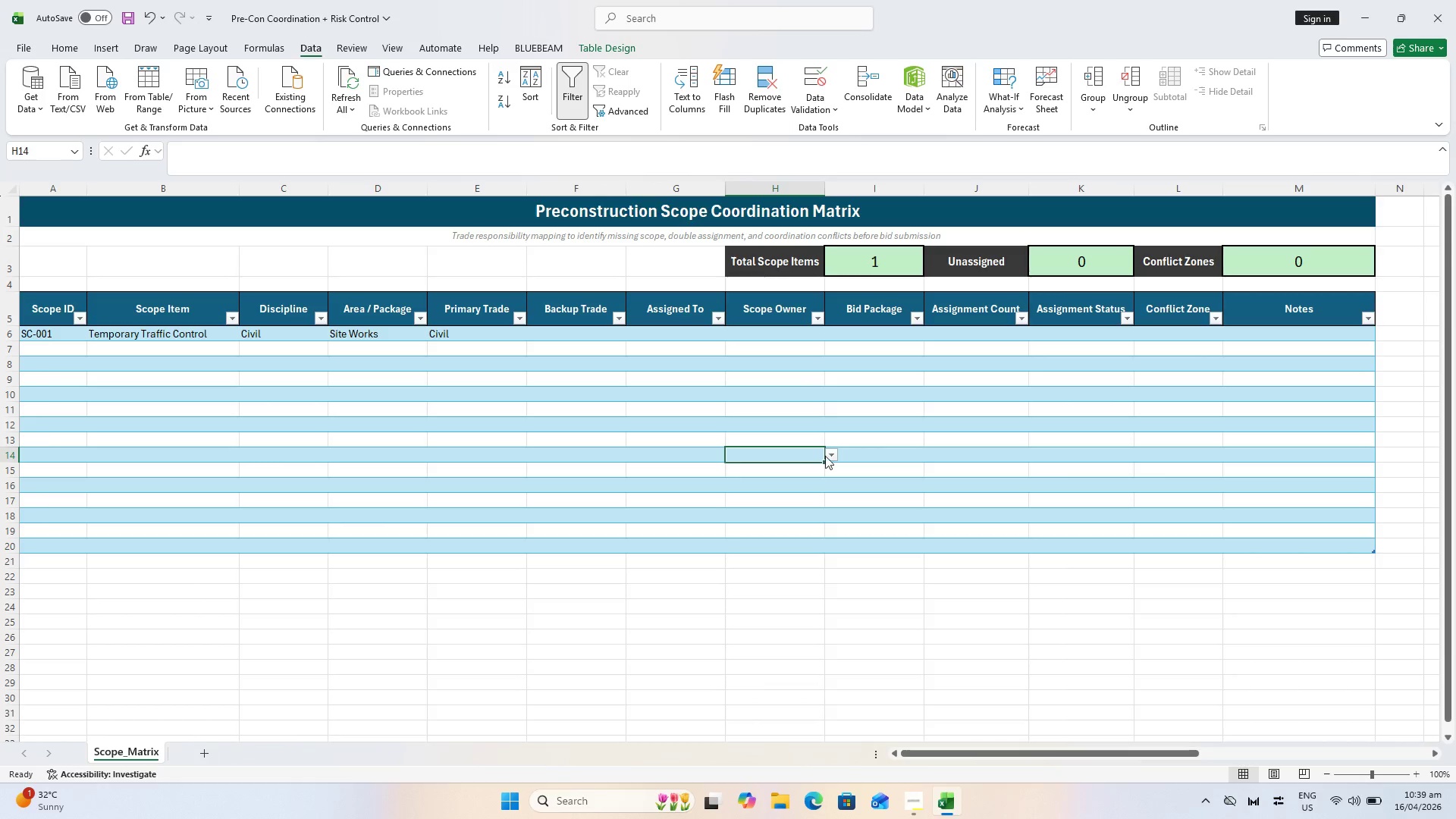 
left_click([832, 451])
 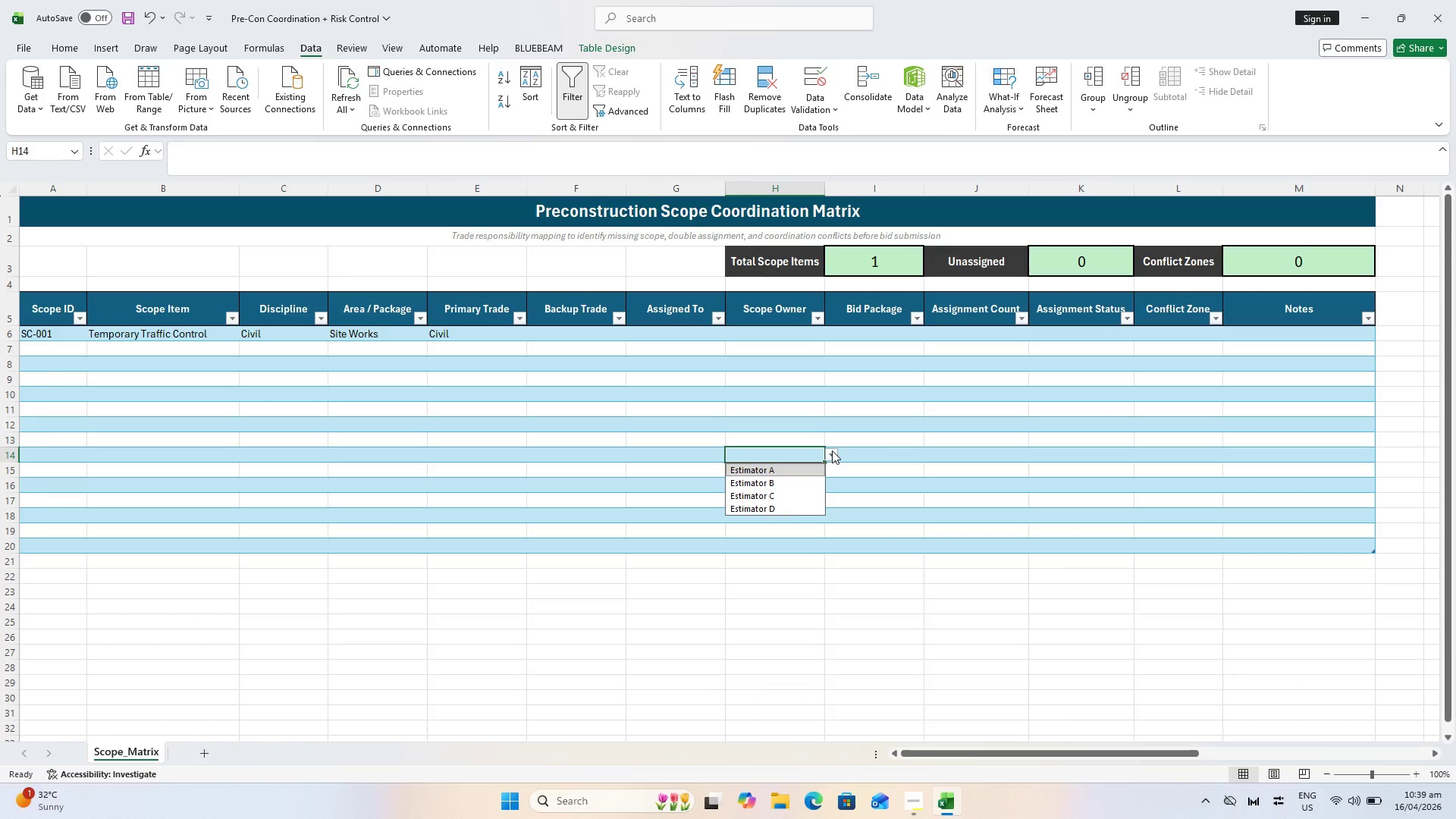 
key(Escape)
 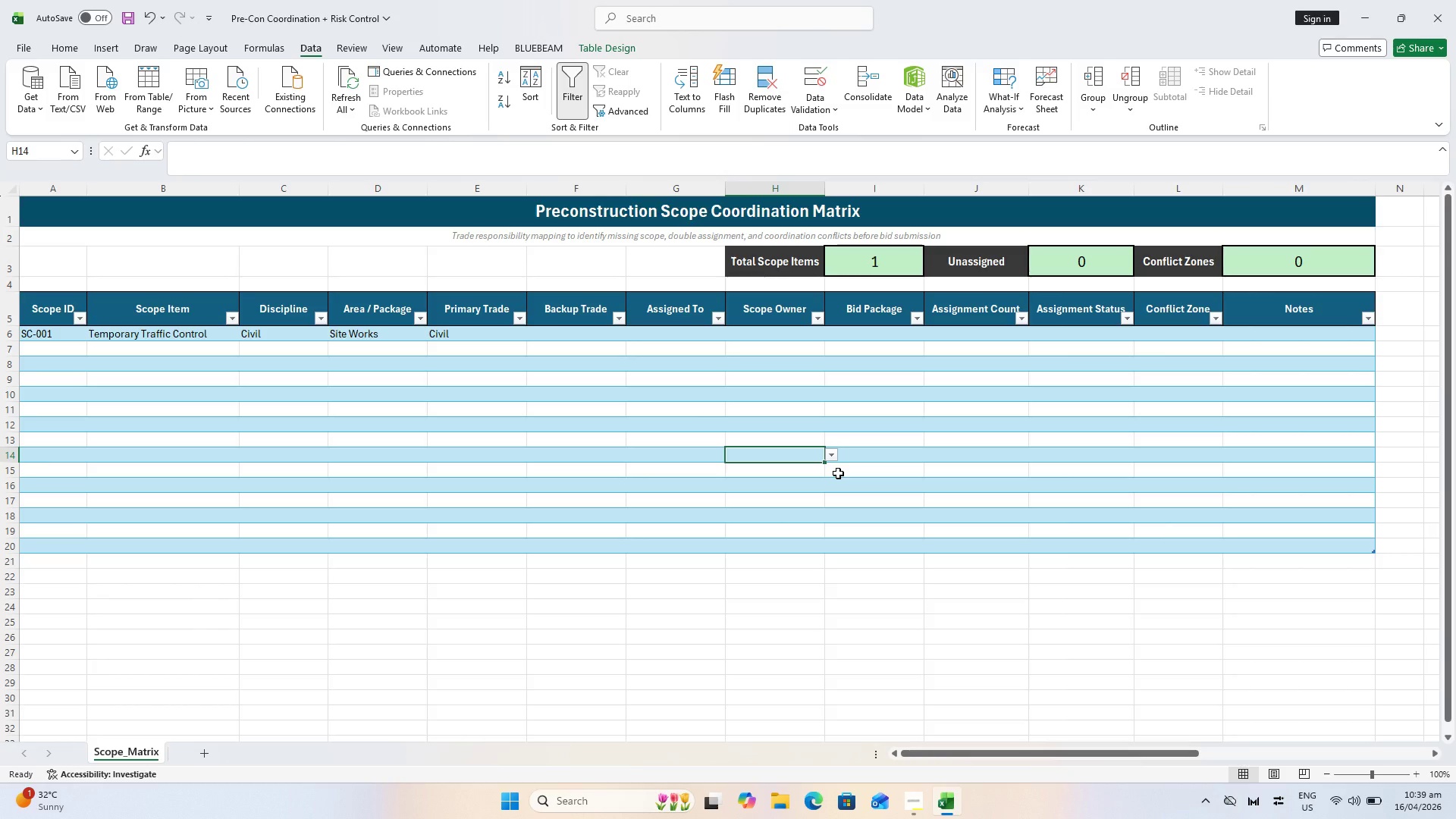 
wait(11.38)
 